 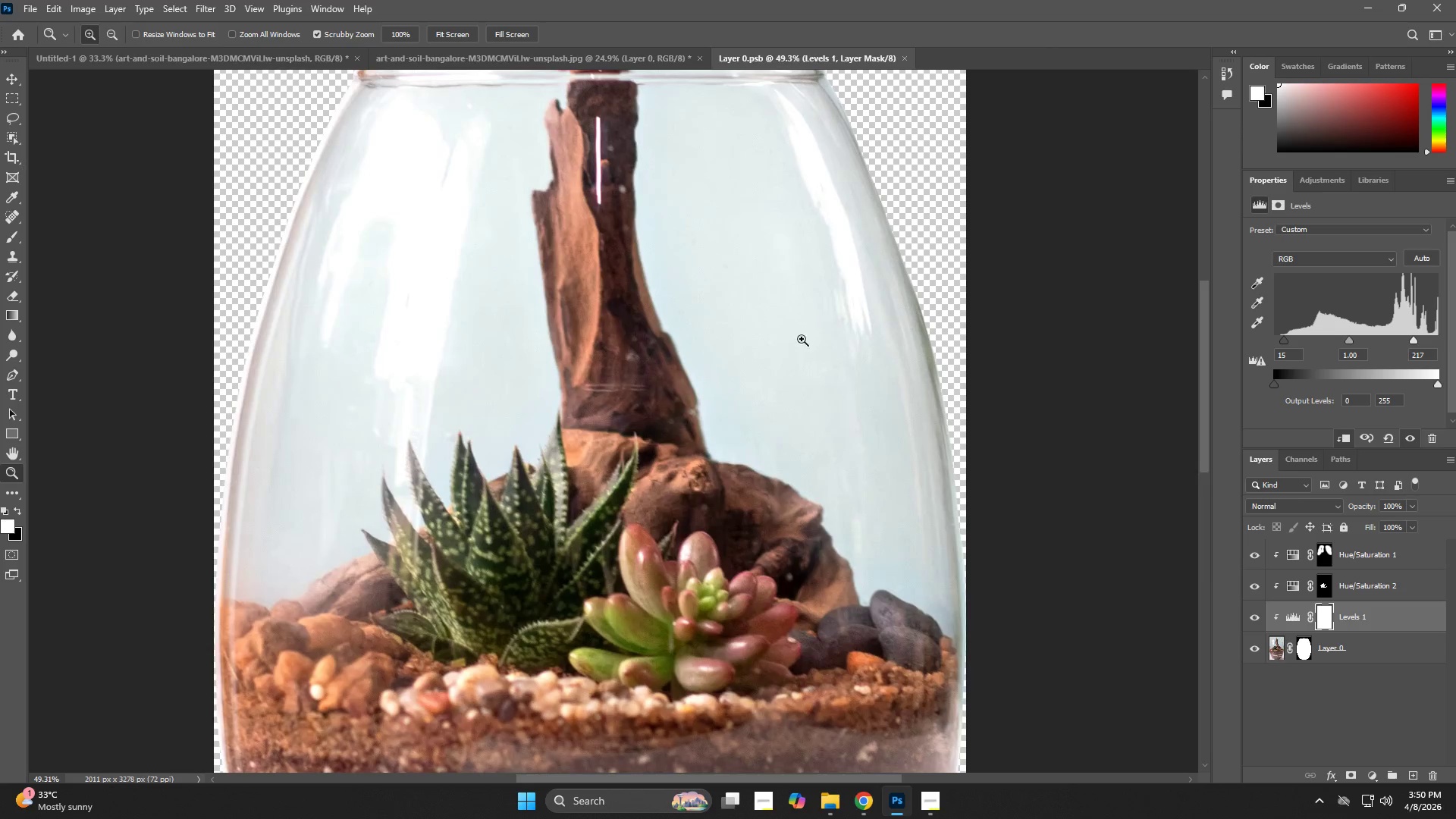 
hold_key(key=Space, duration=0.62)
 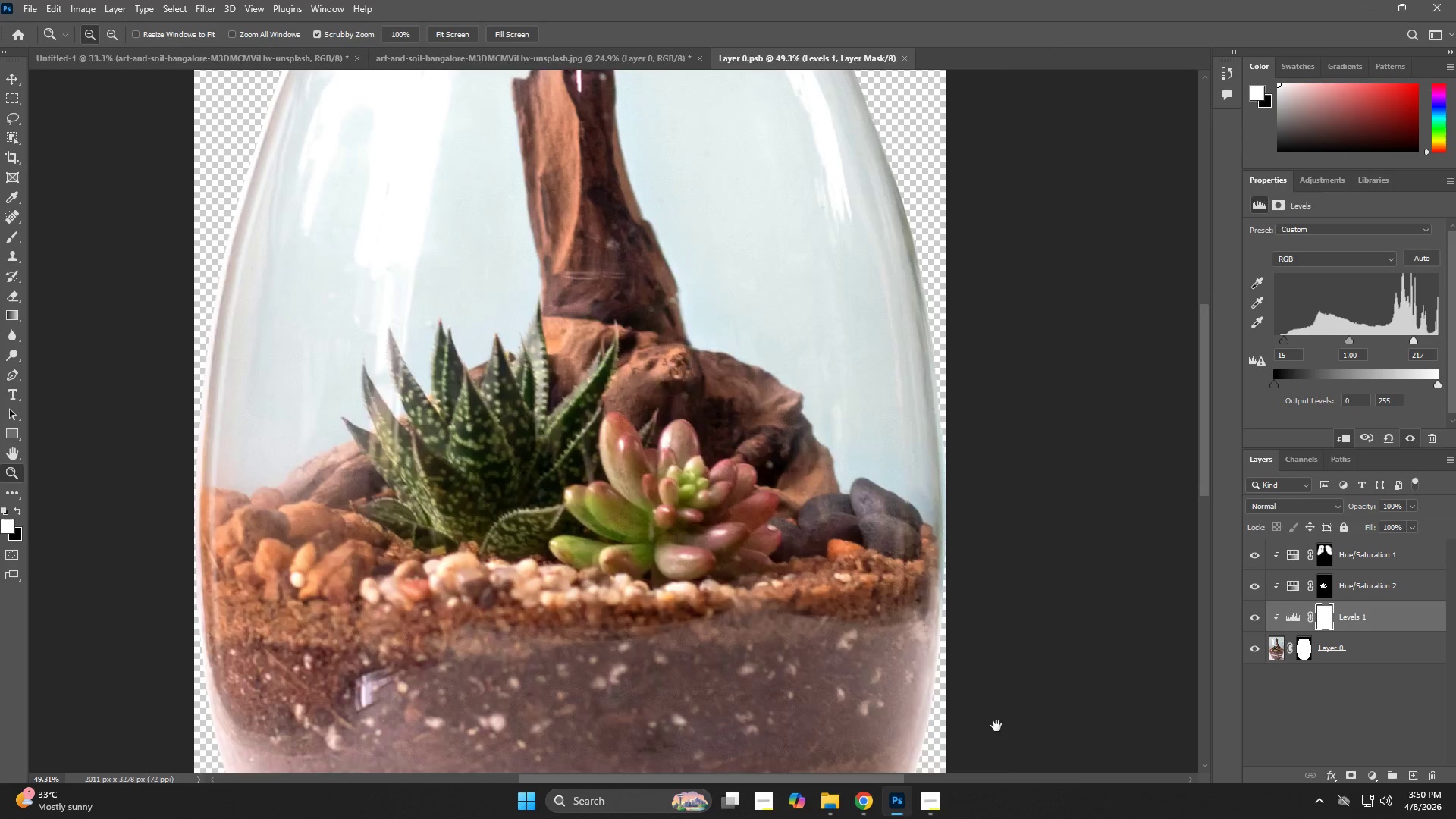 
left_click_drag(start_coordinate=[843, 425], to_coordinate=[744, 189])
 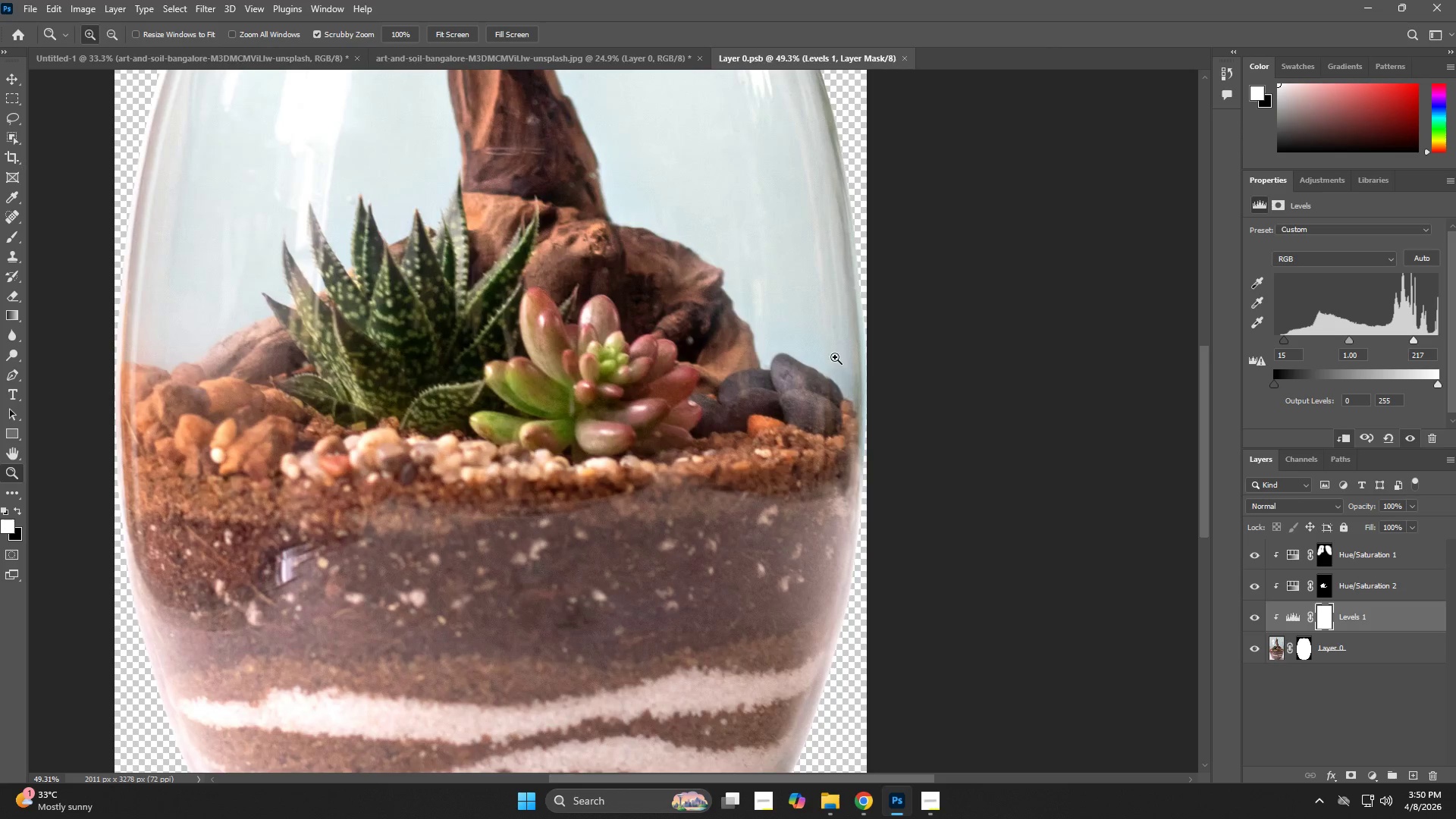 
hold_key(key=Space, duration=0.56)
 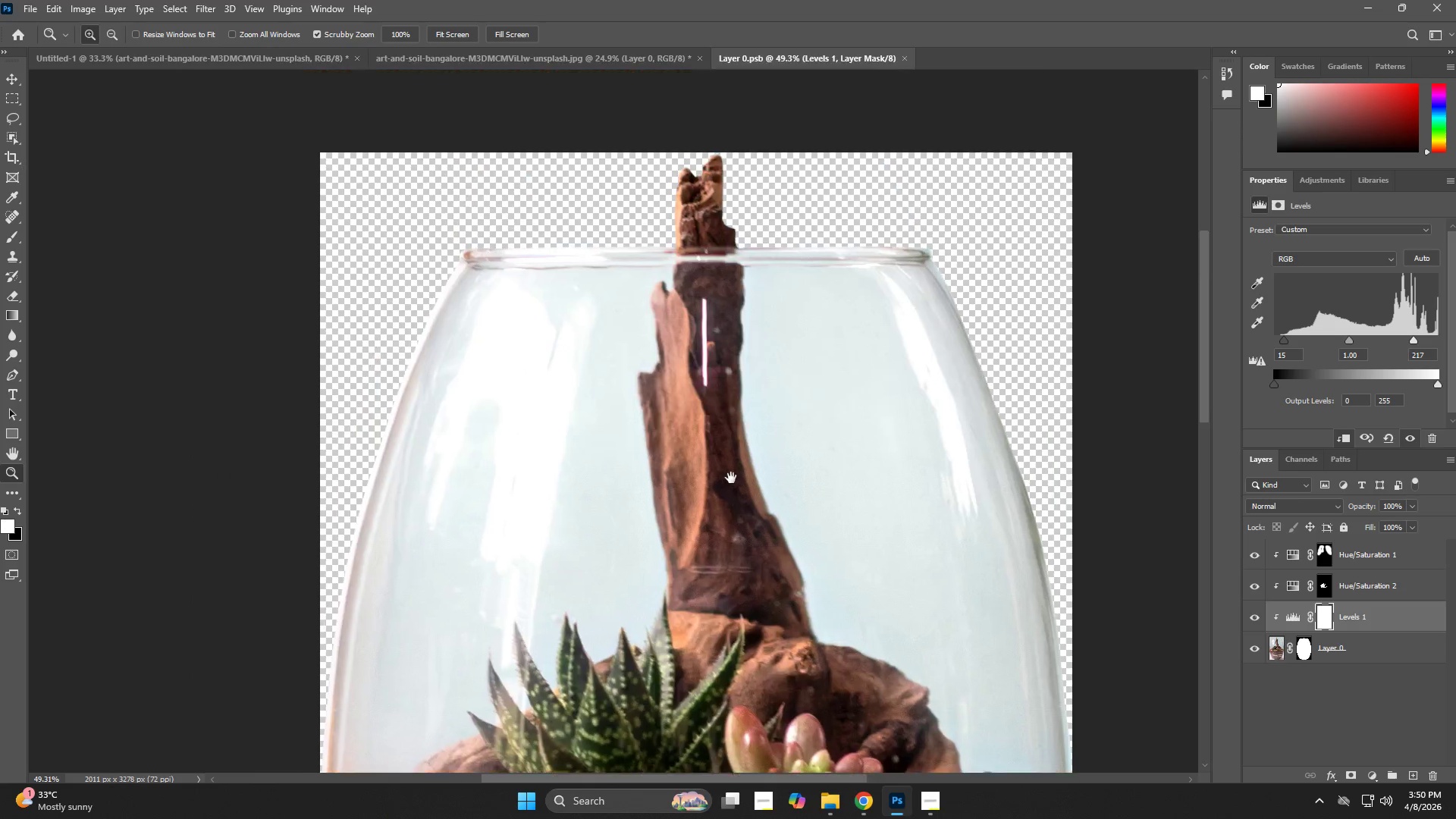 
left_click_drag(start_coordinate=[860, 518], to_coordinate=[996, 726])
 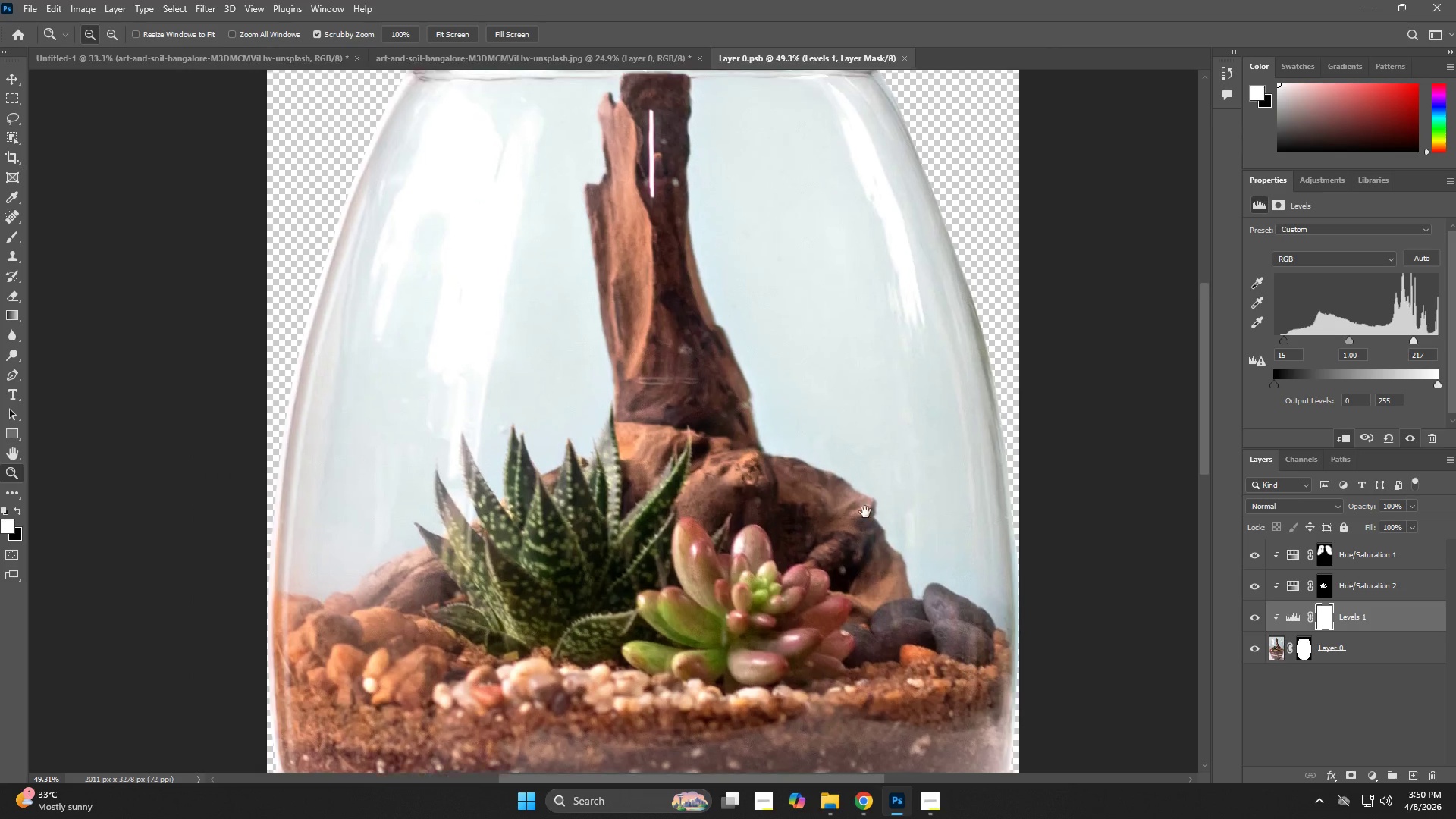 
hold_key(key=Space, duration=1.48)
 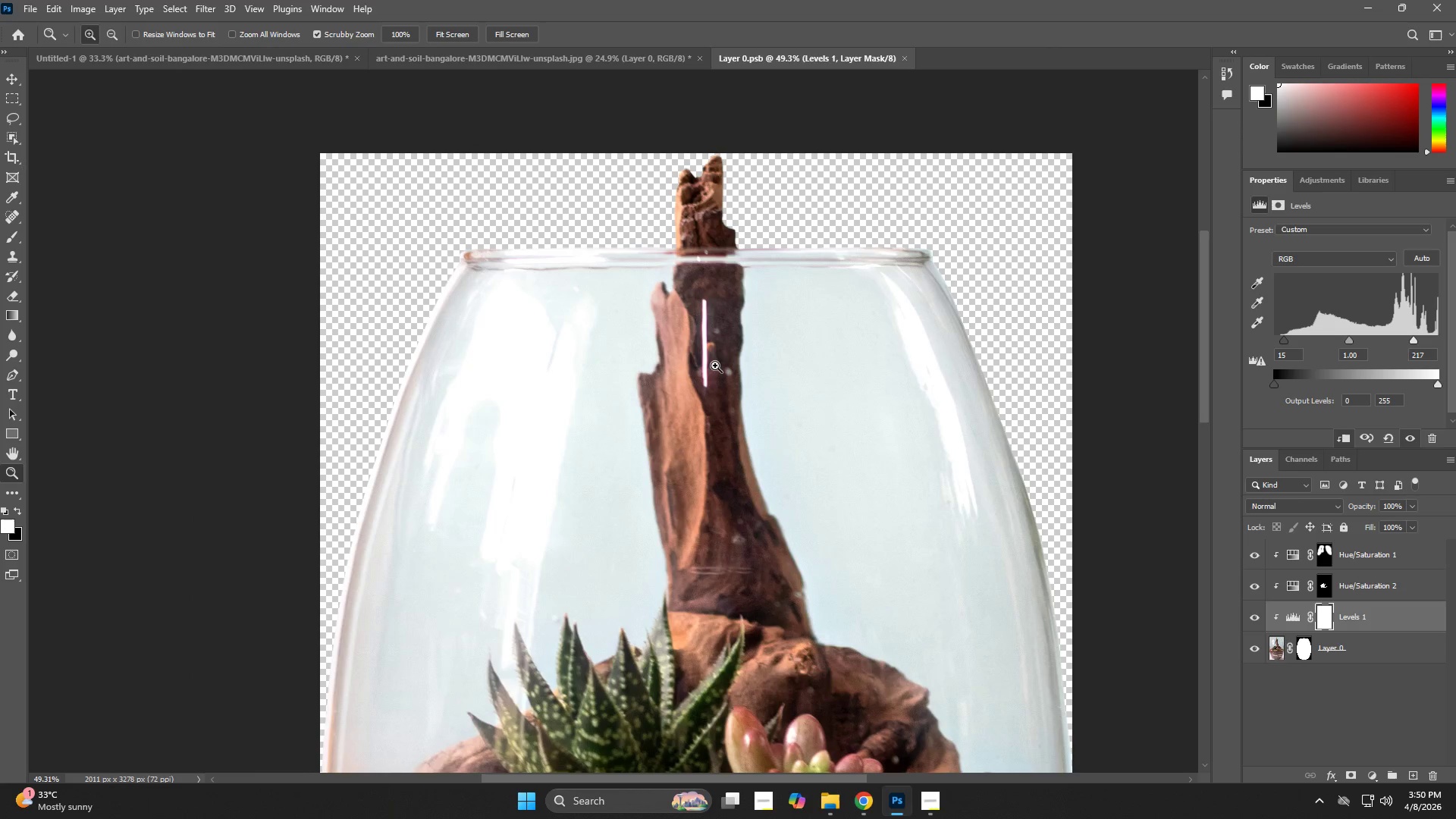 
left_click_drag(start_coordinate=[699, 318], to_coordinate=[731, 478])
 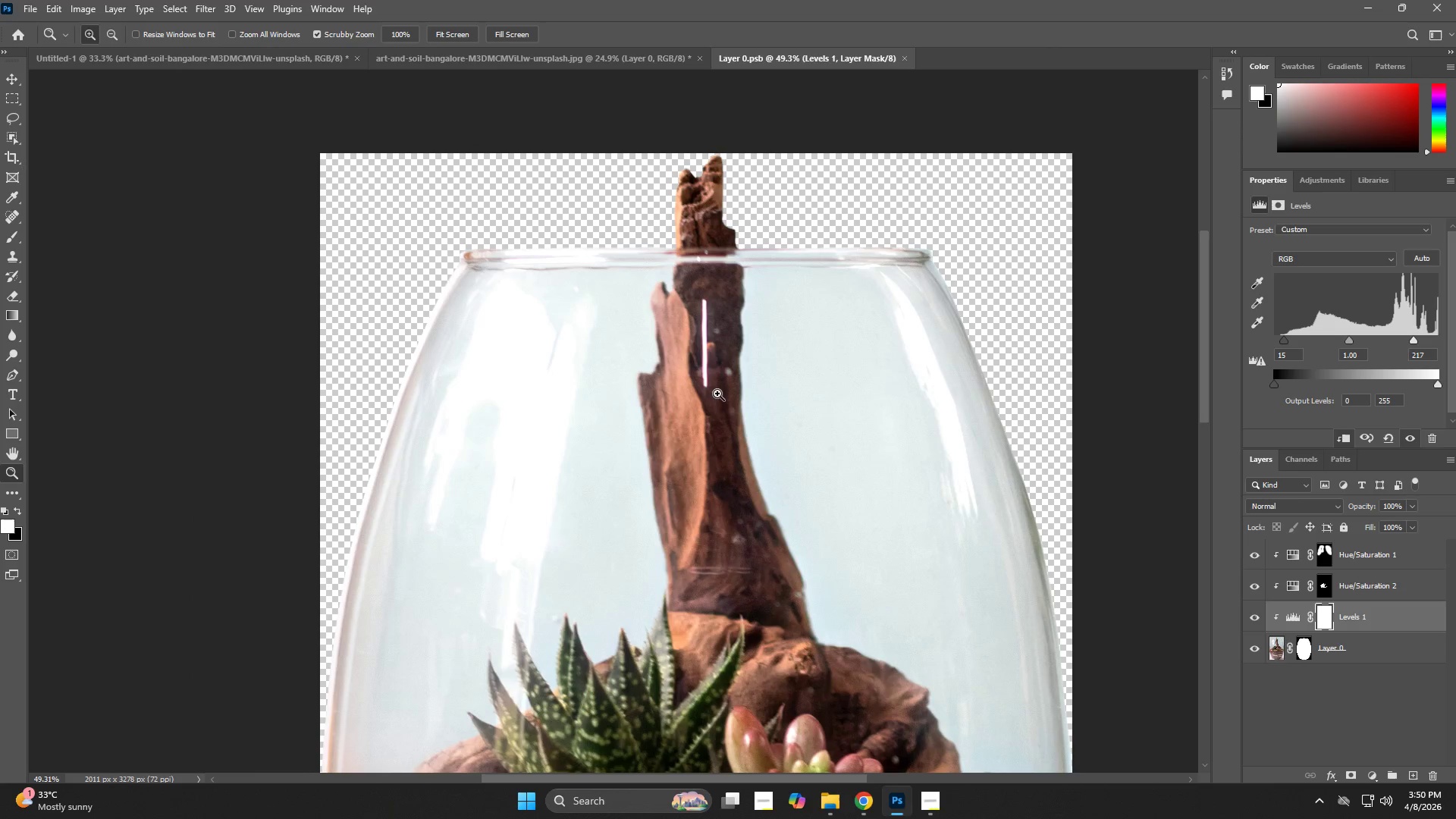 
key(Z)
 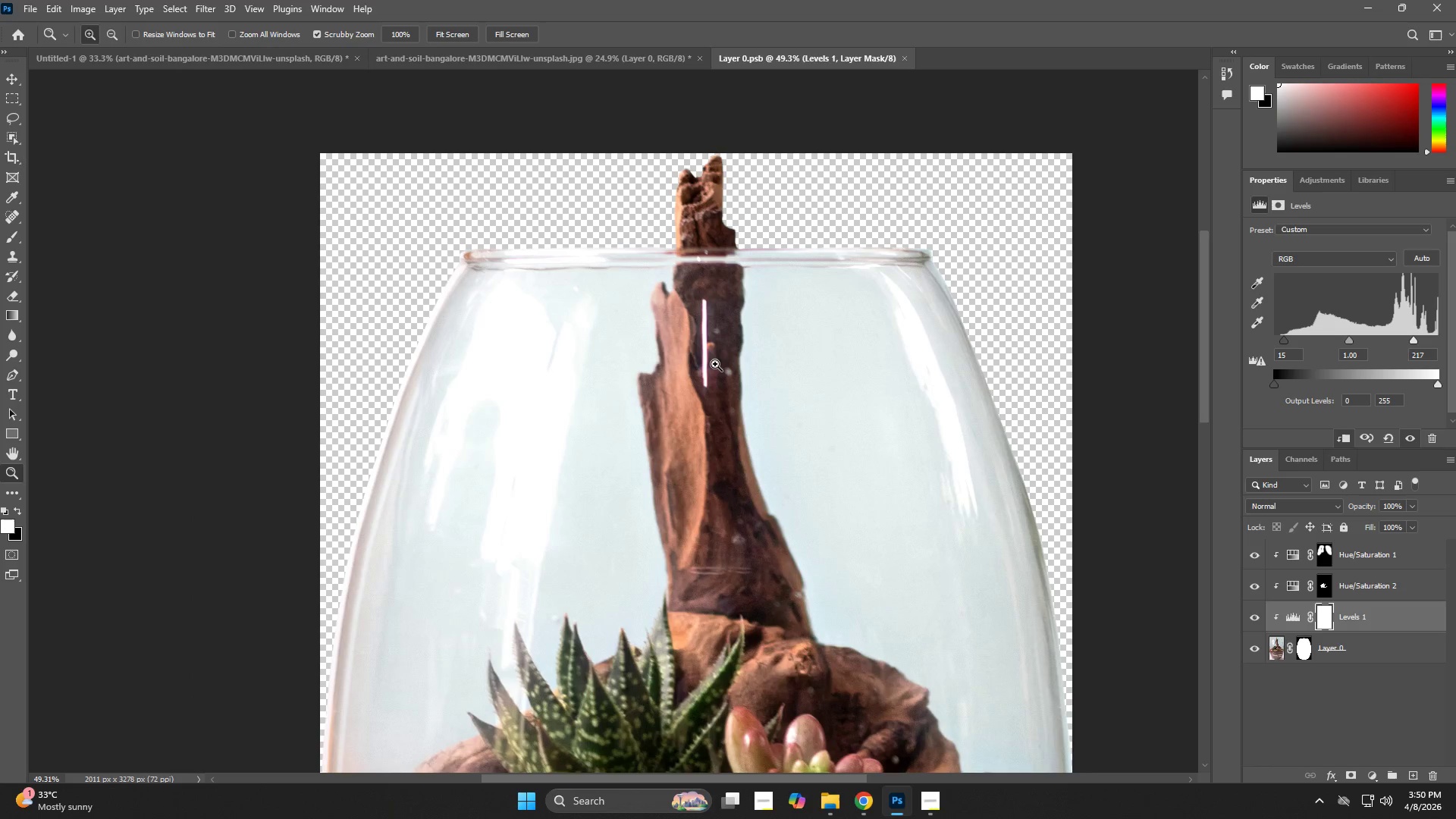 
left_click_drag(start_coordinate=[715, 364], to_coordinate=[802, 503])
 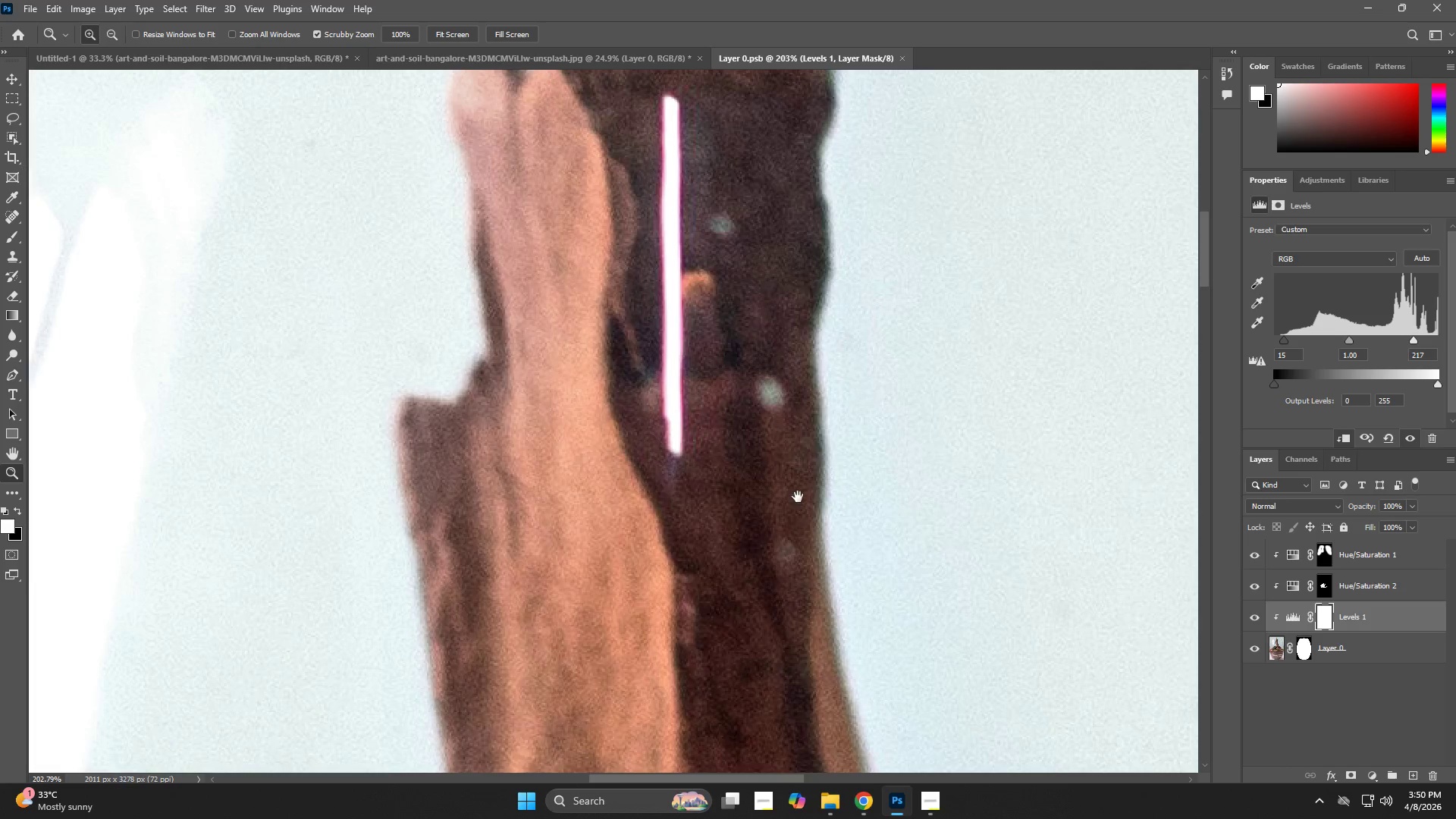 
hold_key(key=Space, duration=1.17)
 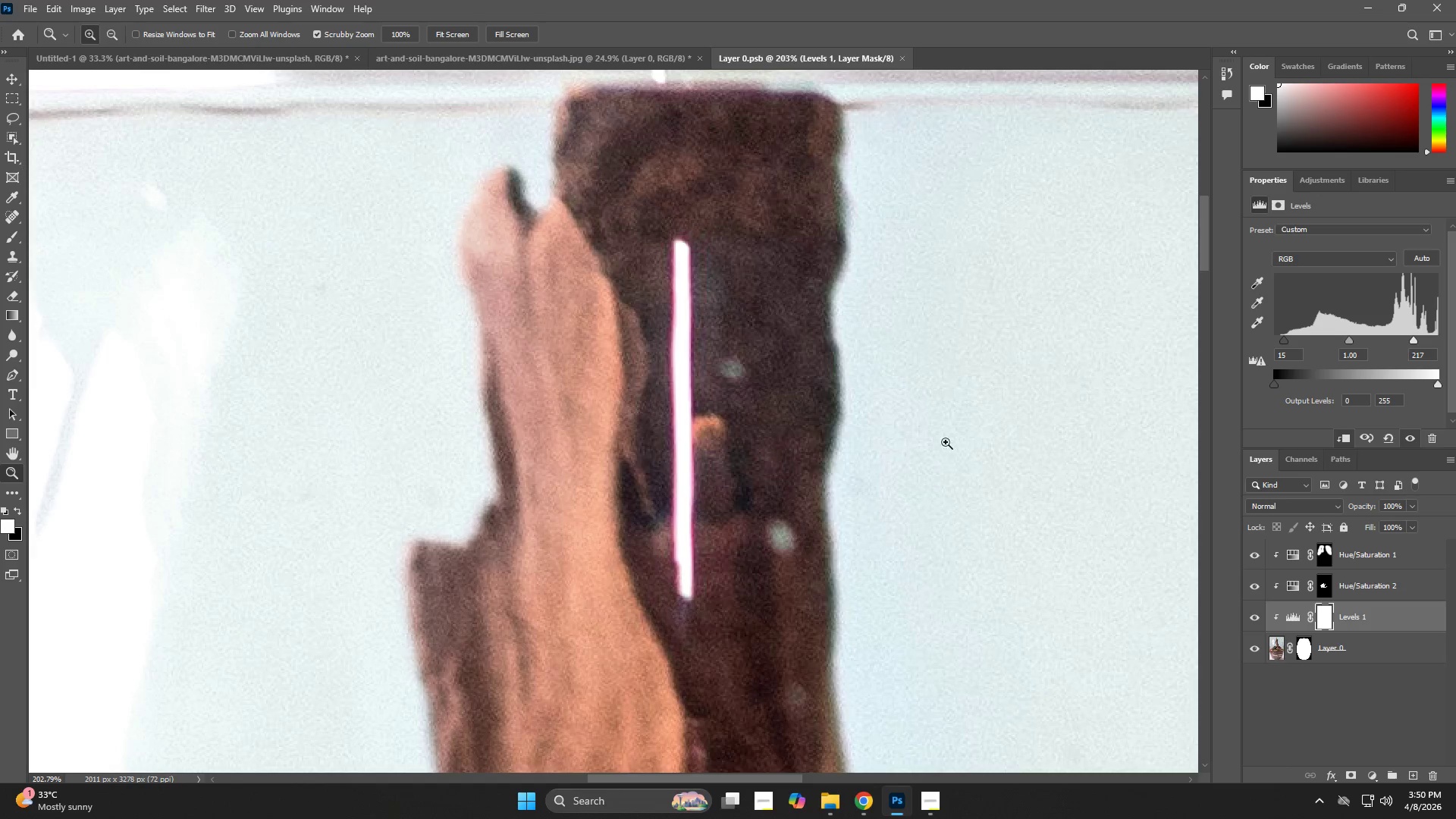 
left_click_drag(start_coordinate=[751, 315], to_coordinate=[761, 459])
 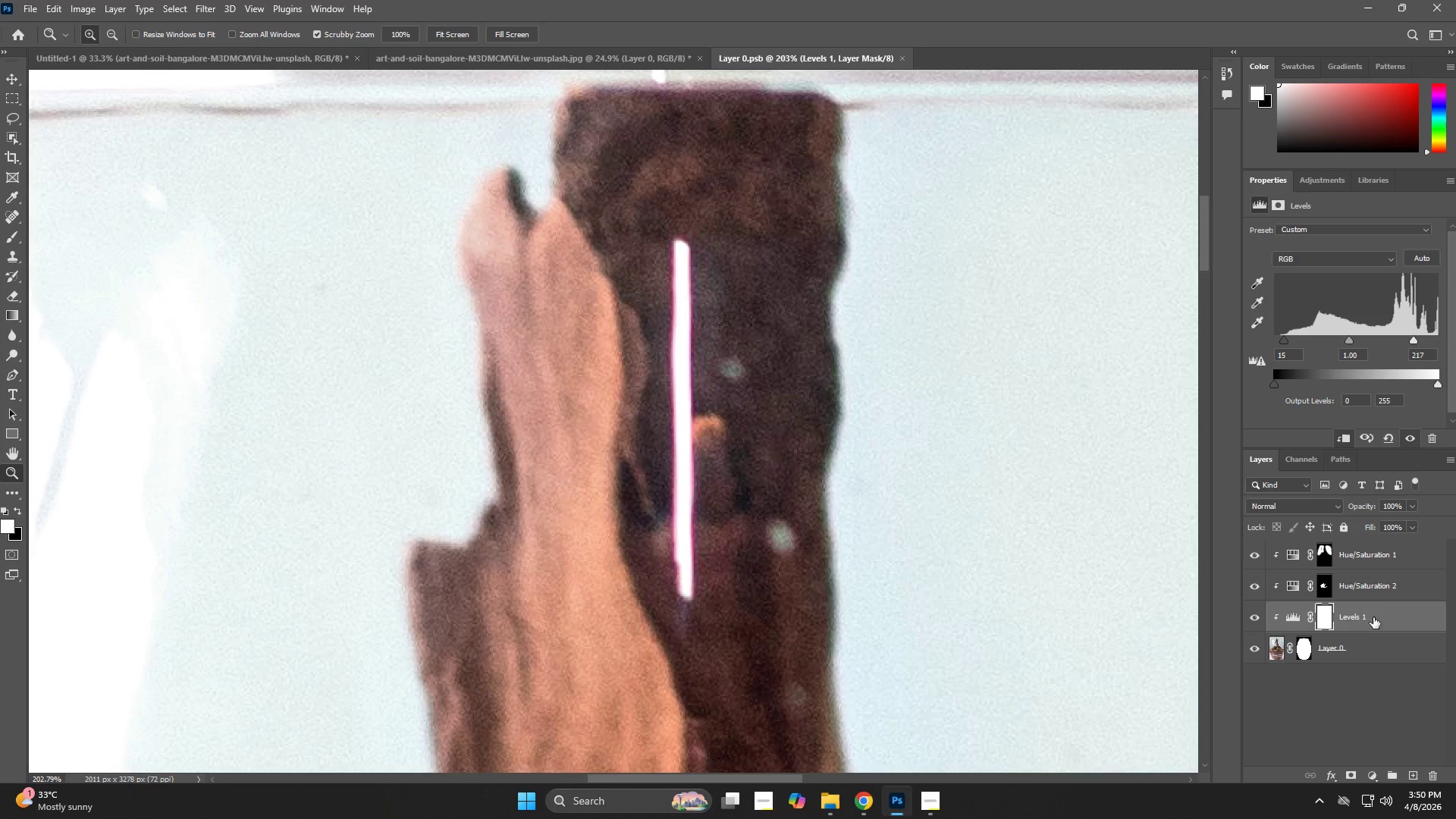 
left_click([1360, 647])
 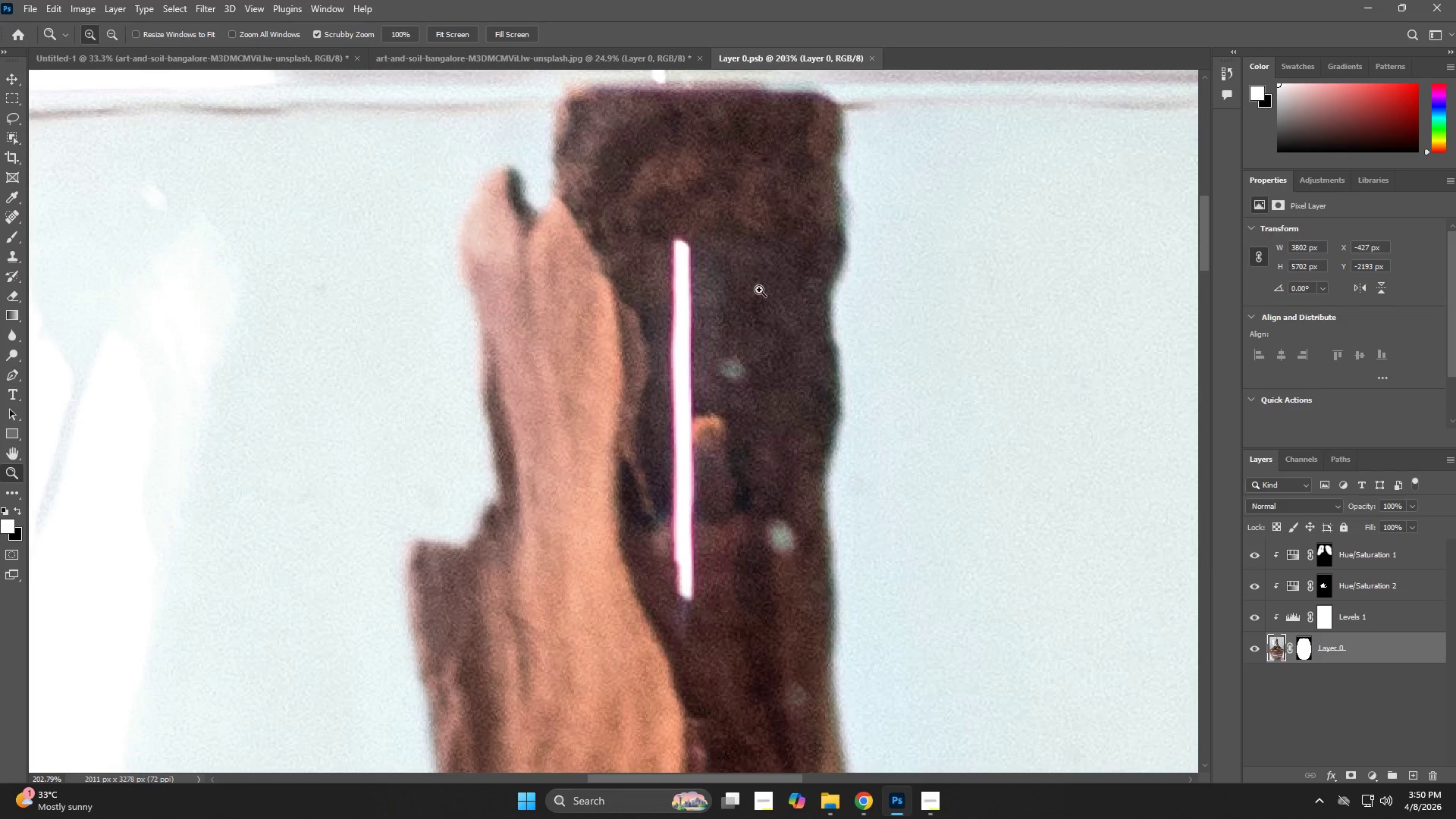 
key(S)
 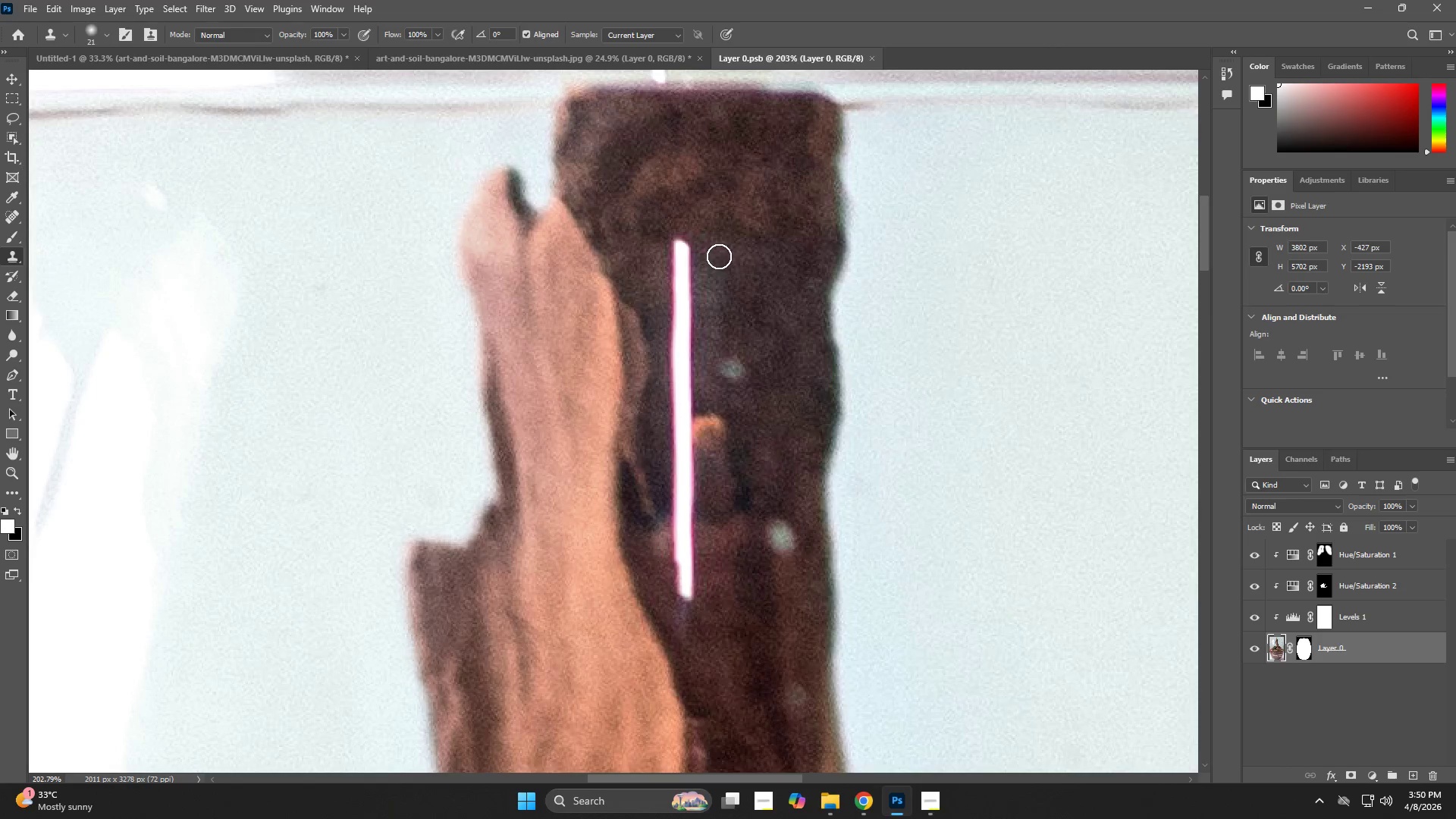 
hold_key(key=AltLeft, duration=0.48)
 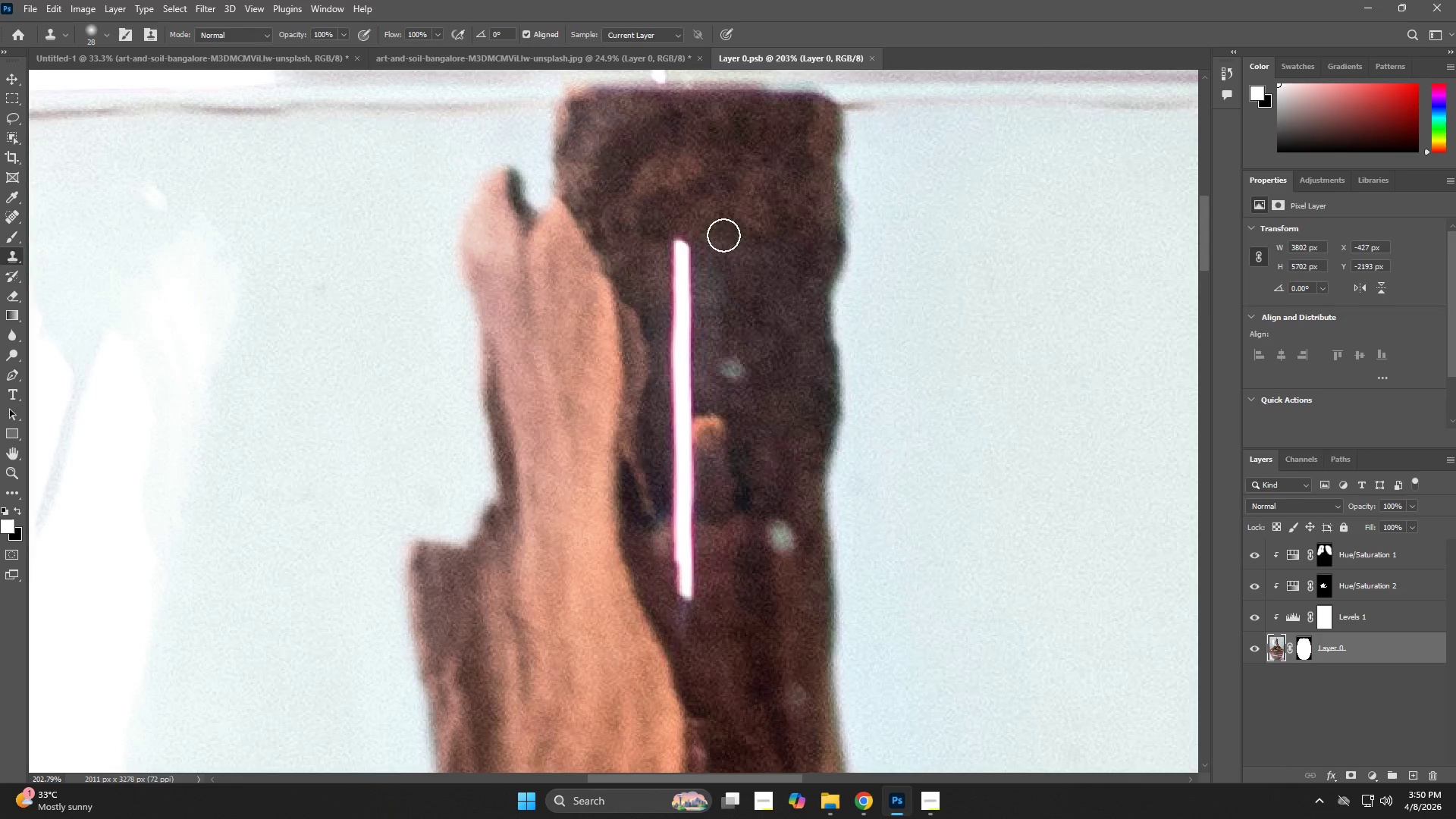 
hold_key(key=AltLeft, duration=0.41)
left_click([712, 212])
 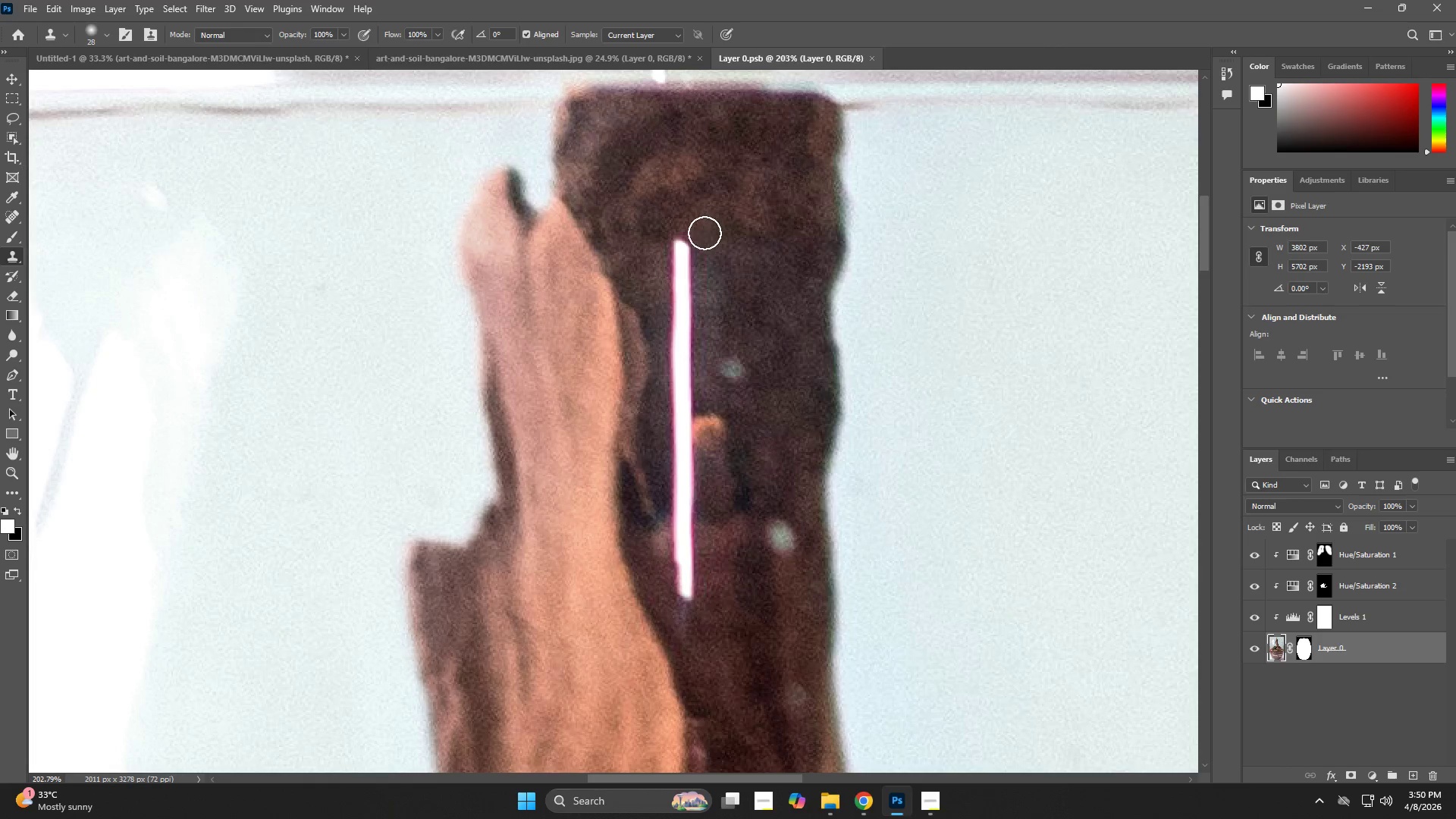 
left_click_drag(start_coordinate=[690, 240], to_coordinate=[684, 282])
 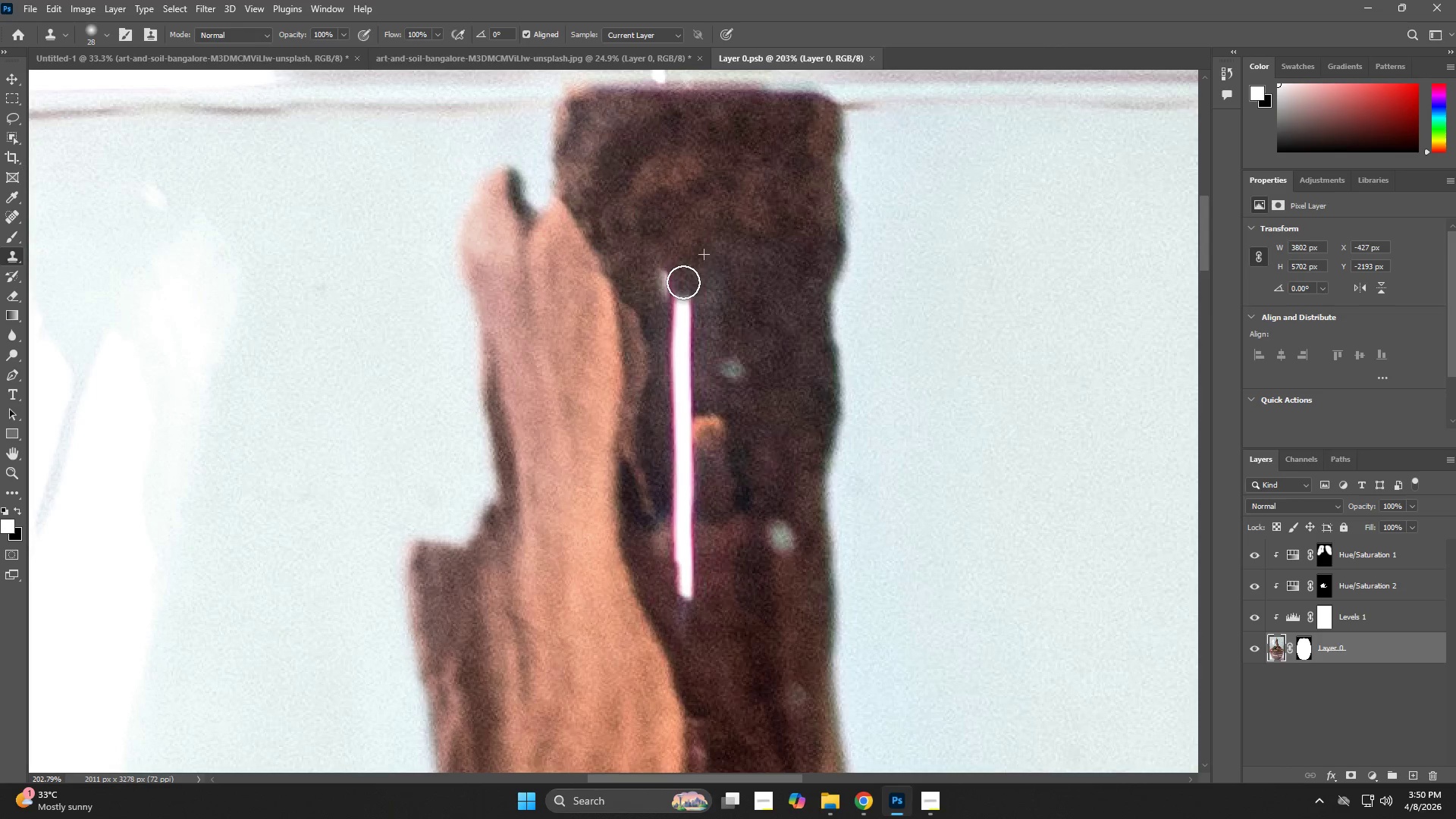 
key(Alt+AltLeft)
 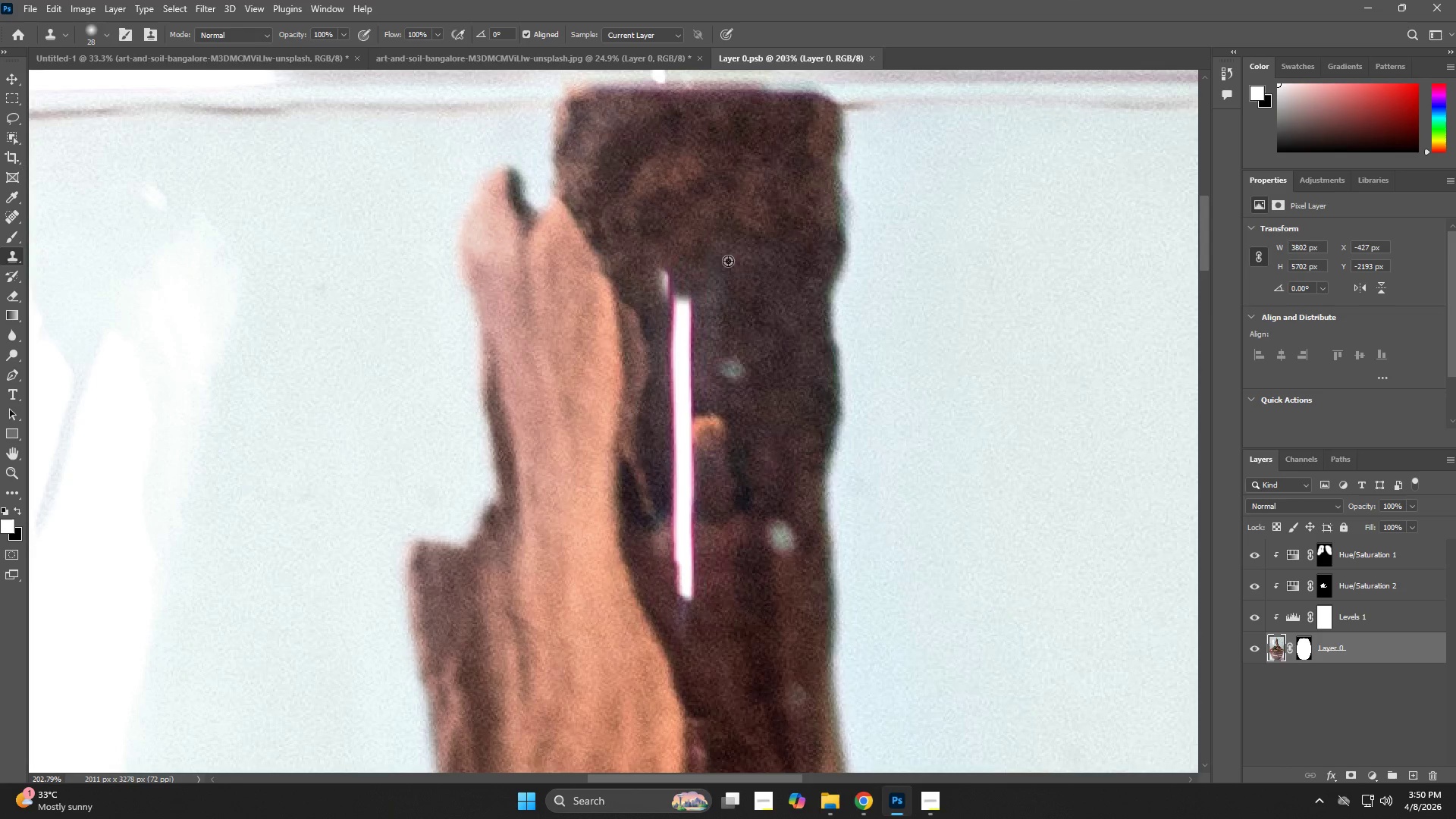 
left_click([730, 253])
 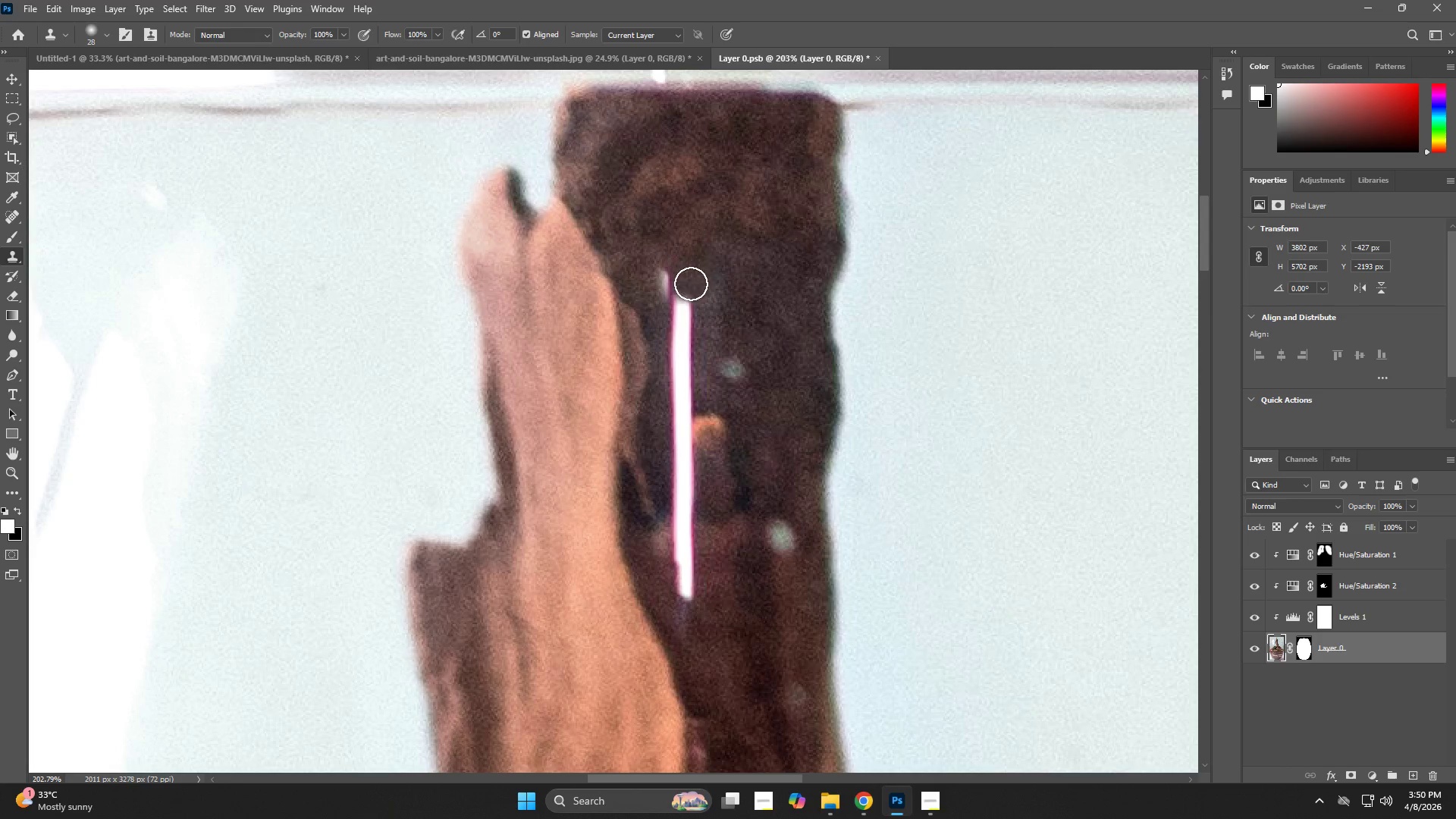 
left_click_drag(start_coordinate=[683, 306], to_coordinate=[692, 309])
 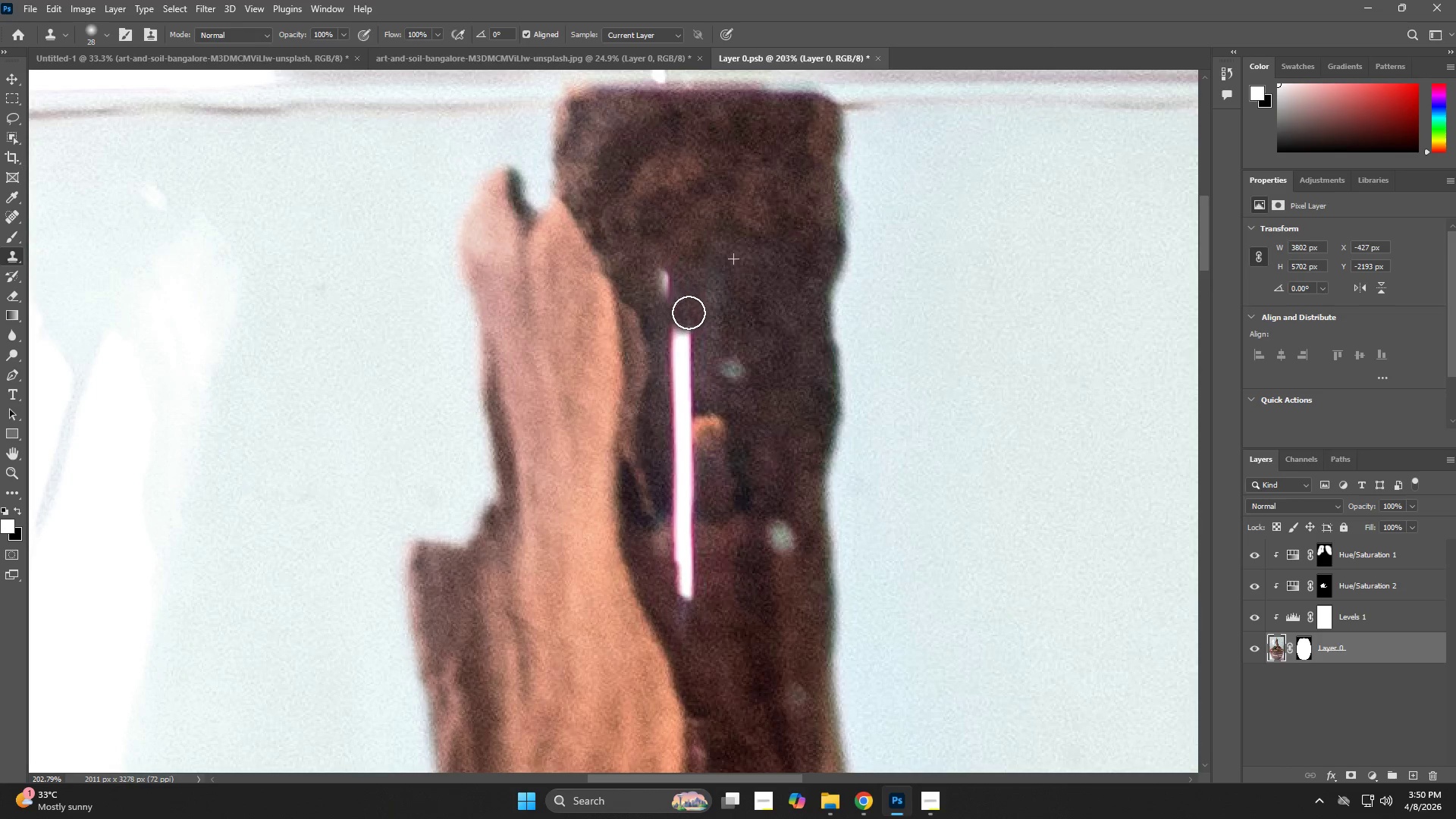 
key(Alt+AltLeft)
 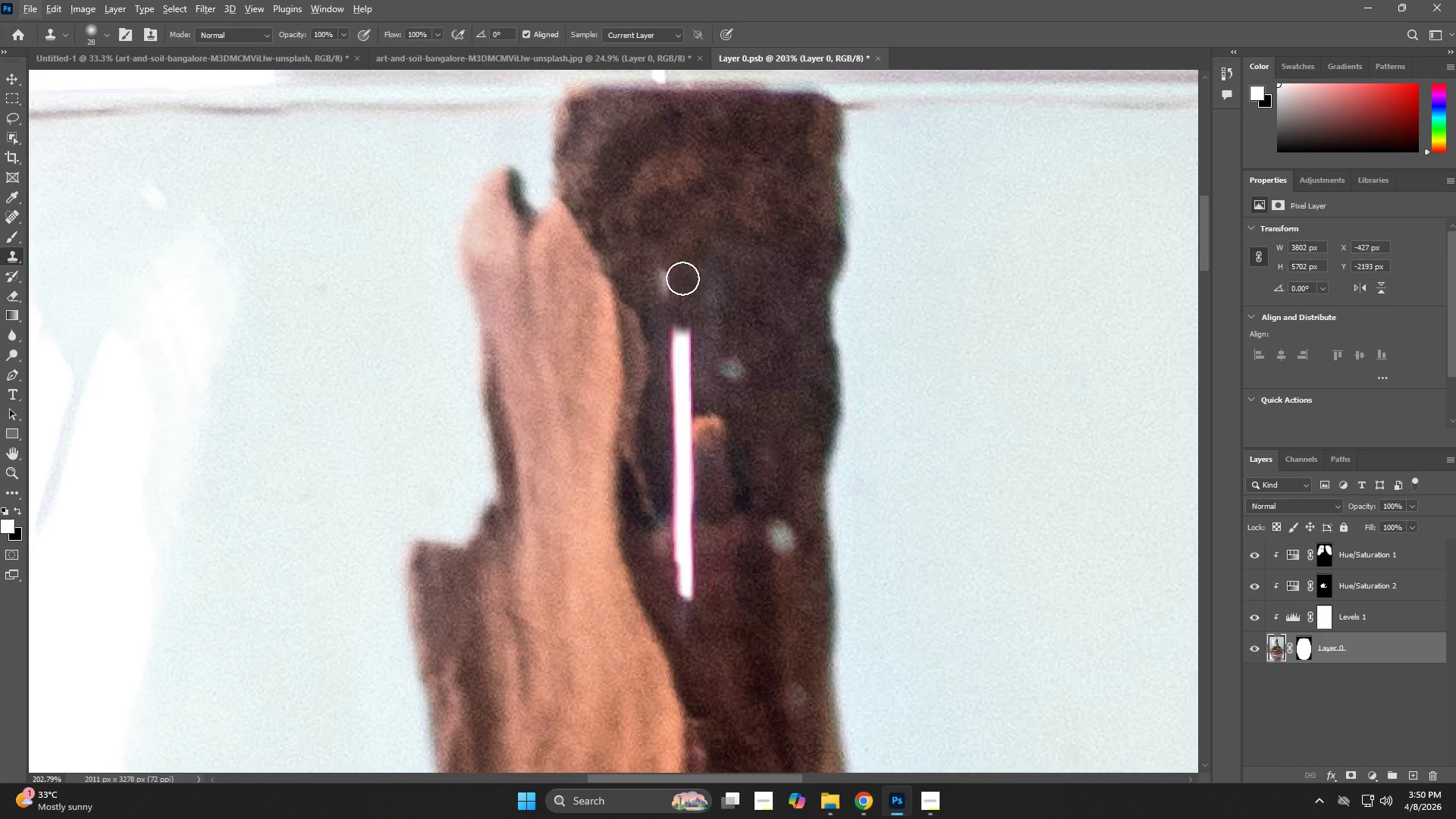 
key(Alt+AltLeft)
 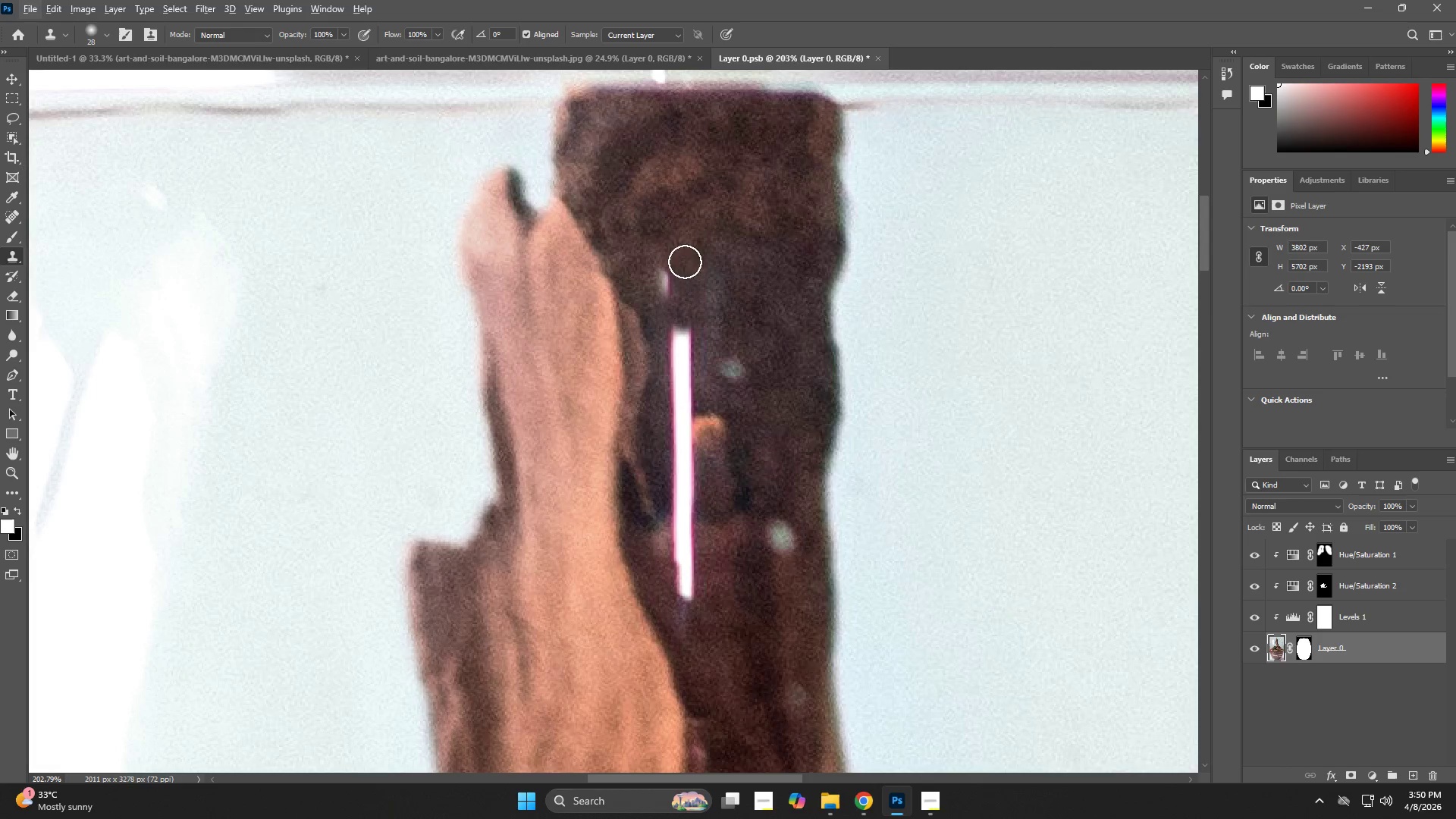 
left_click_drag(start_coordinate=[697, 234], to_coordinate=[698, 239])
 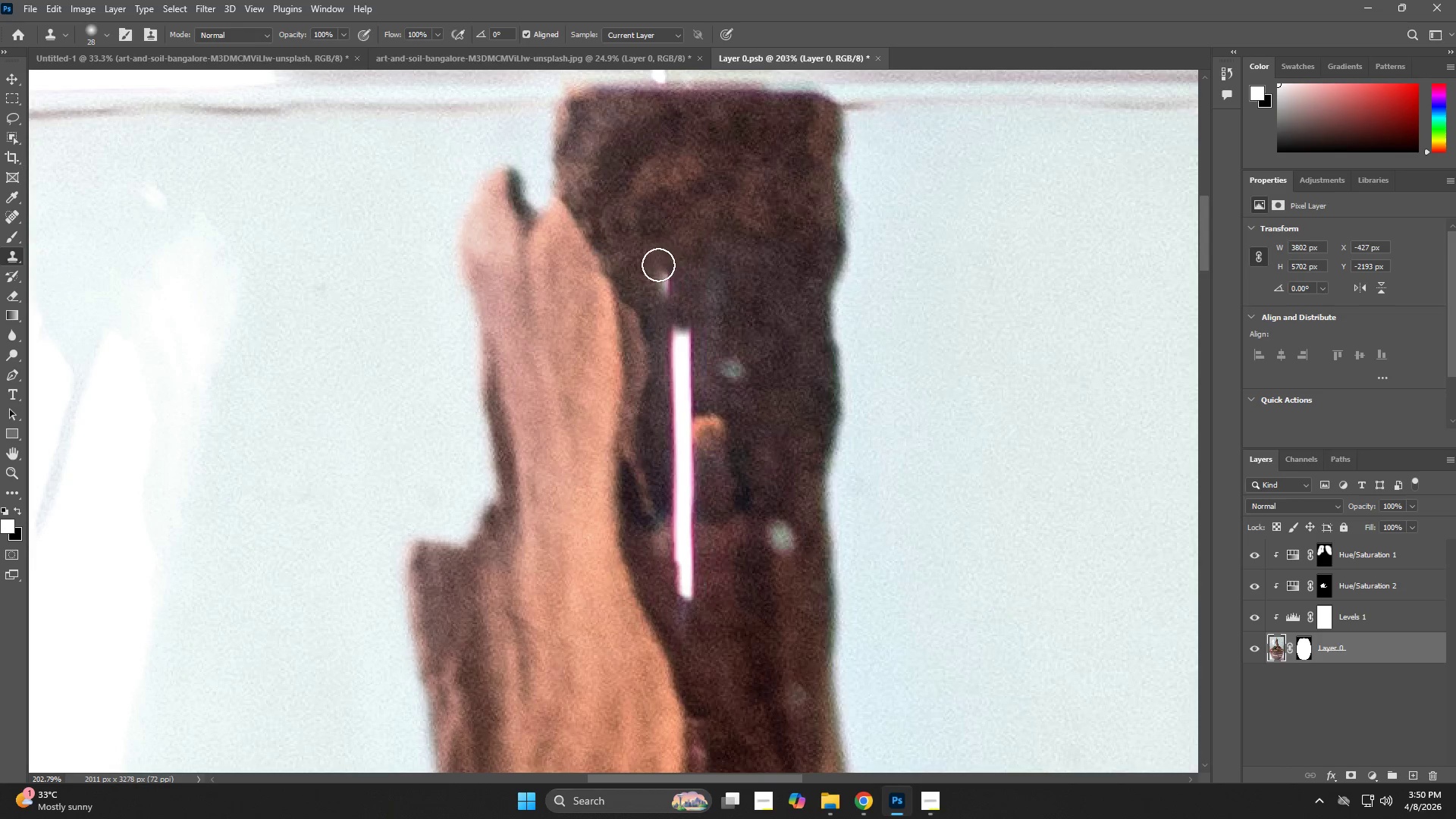 
left_click_drag(start_coordinate=[661, 269], to_coordinate=[670, 289])
 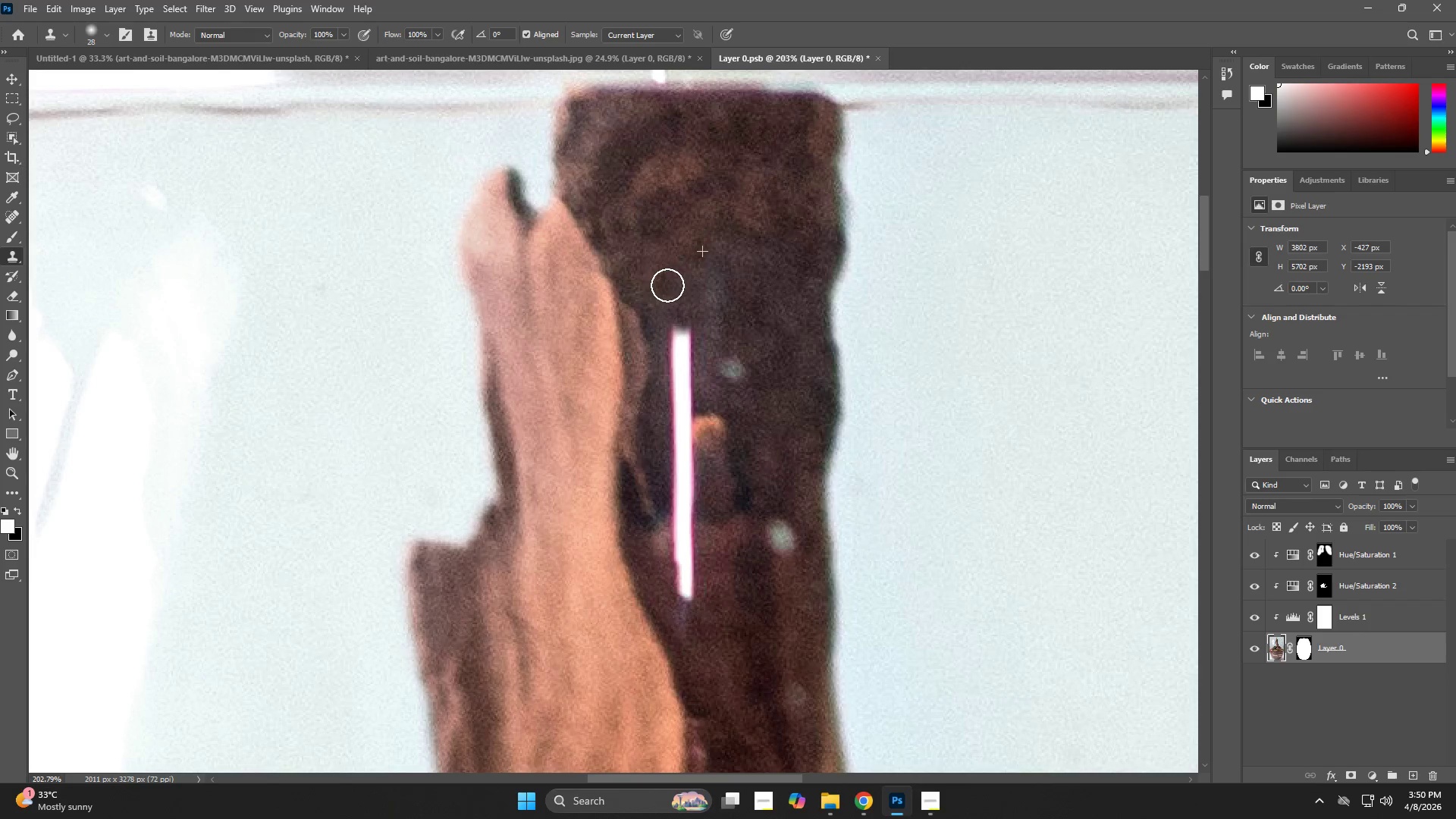 
hold_key(key=Space, duration=0.53)
 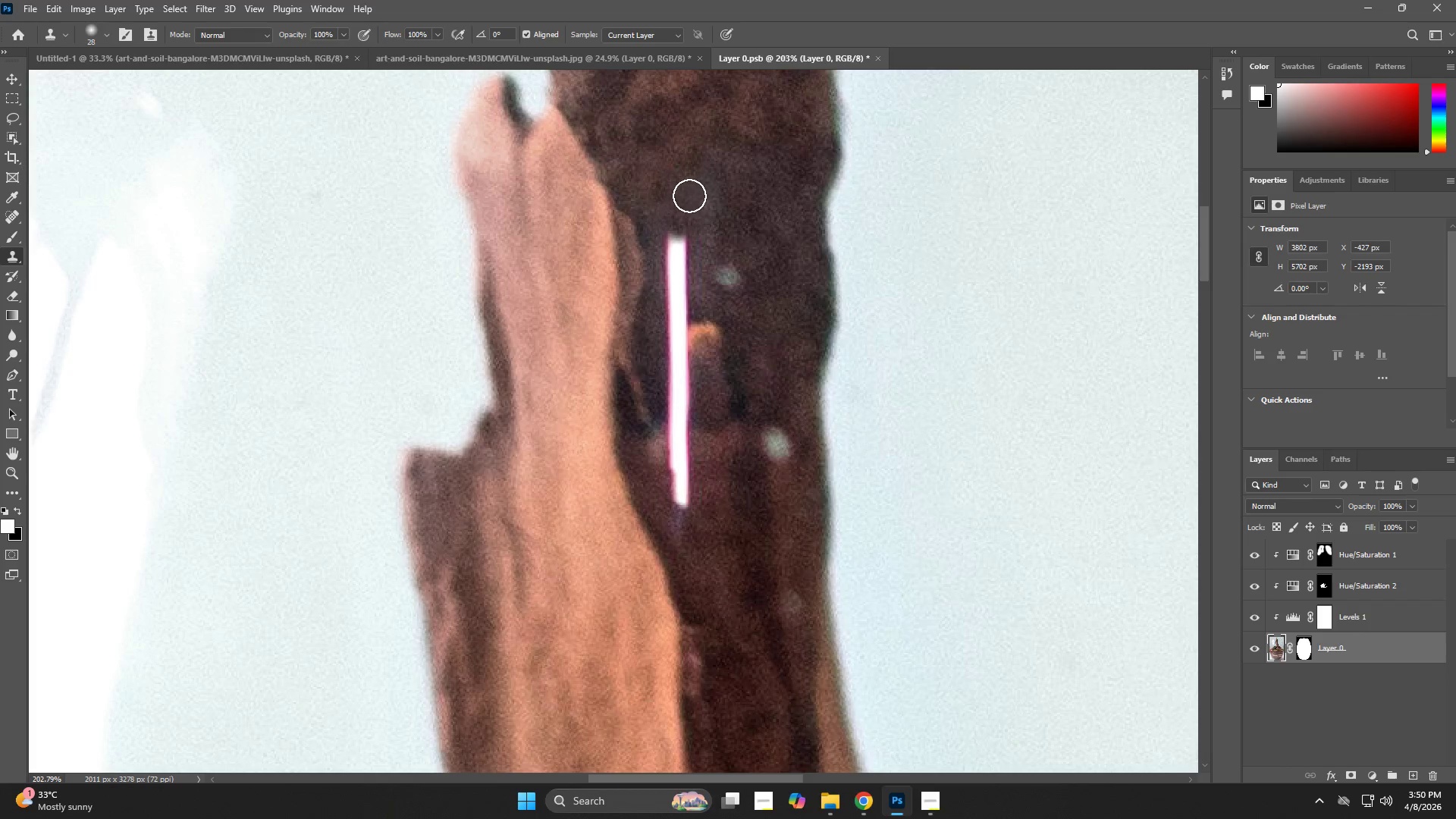 
left_click_drag(start_coordinate=[741, 337], to_coordinate=[736, 244])
 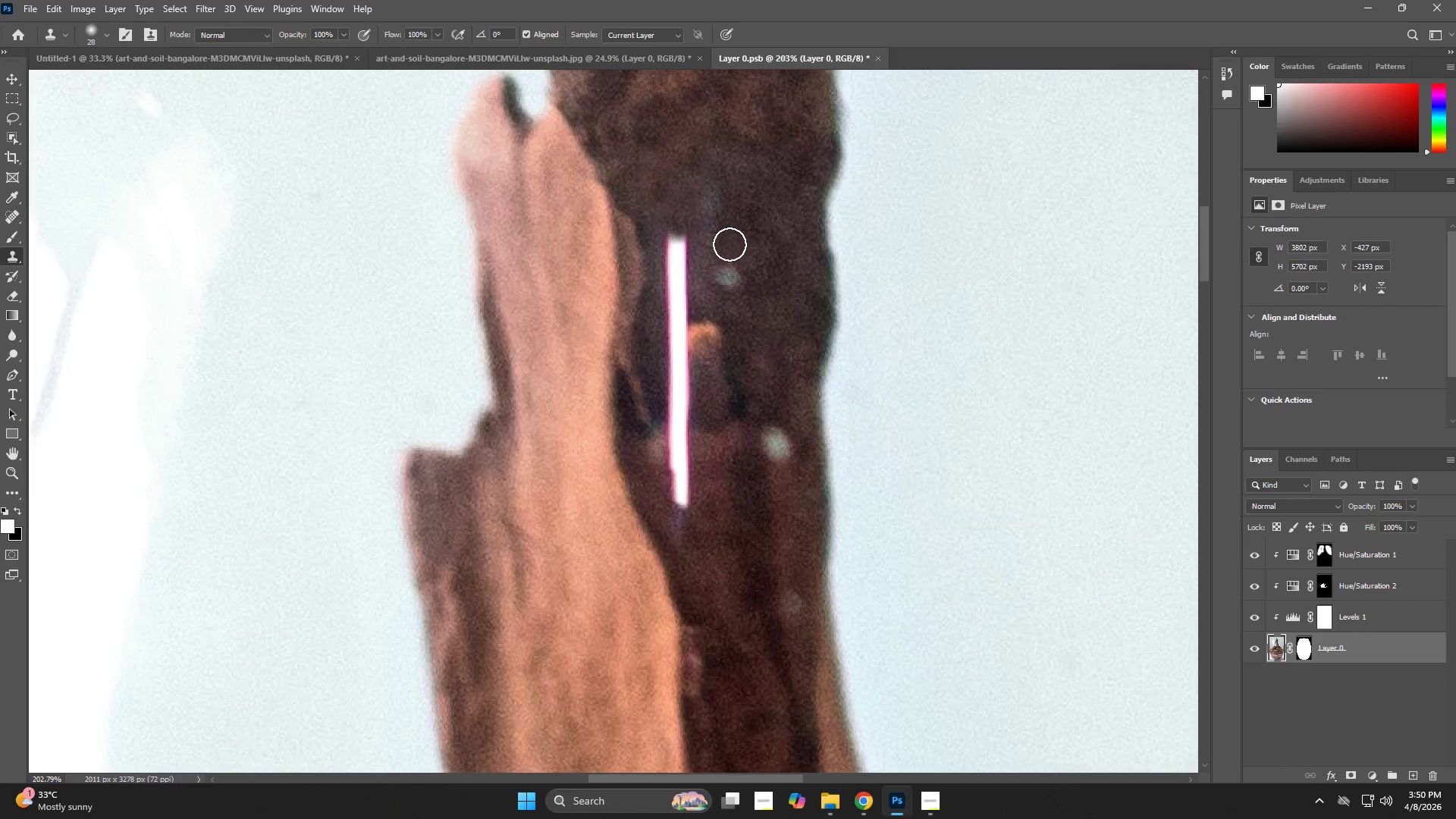 
type(ss)
 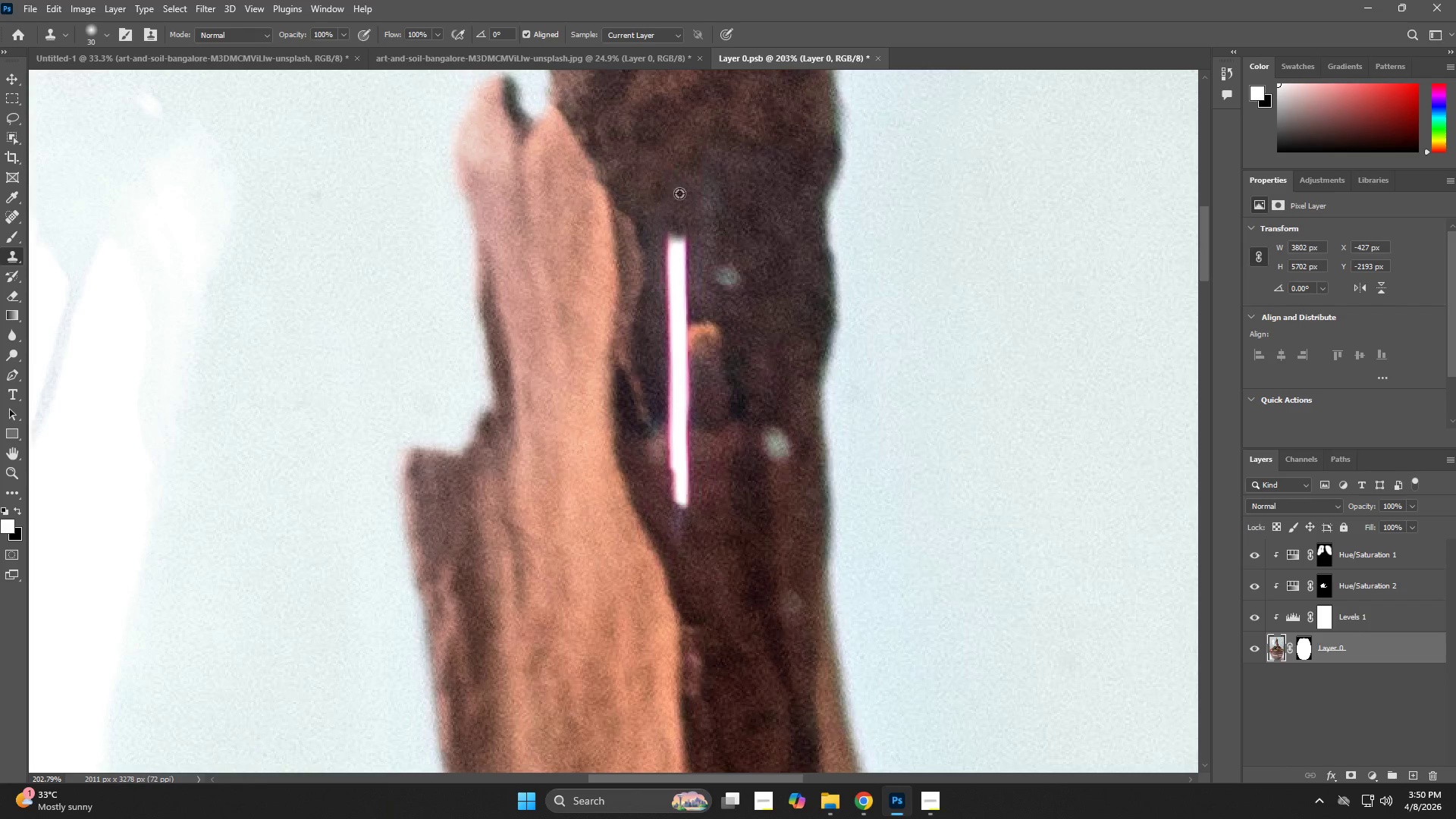 
hold_key(key=AltLeft, duration=0.67)
 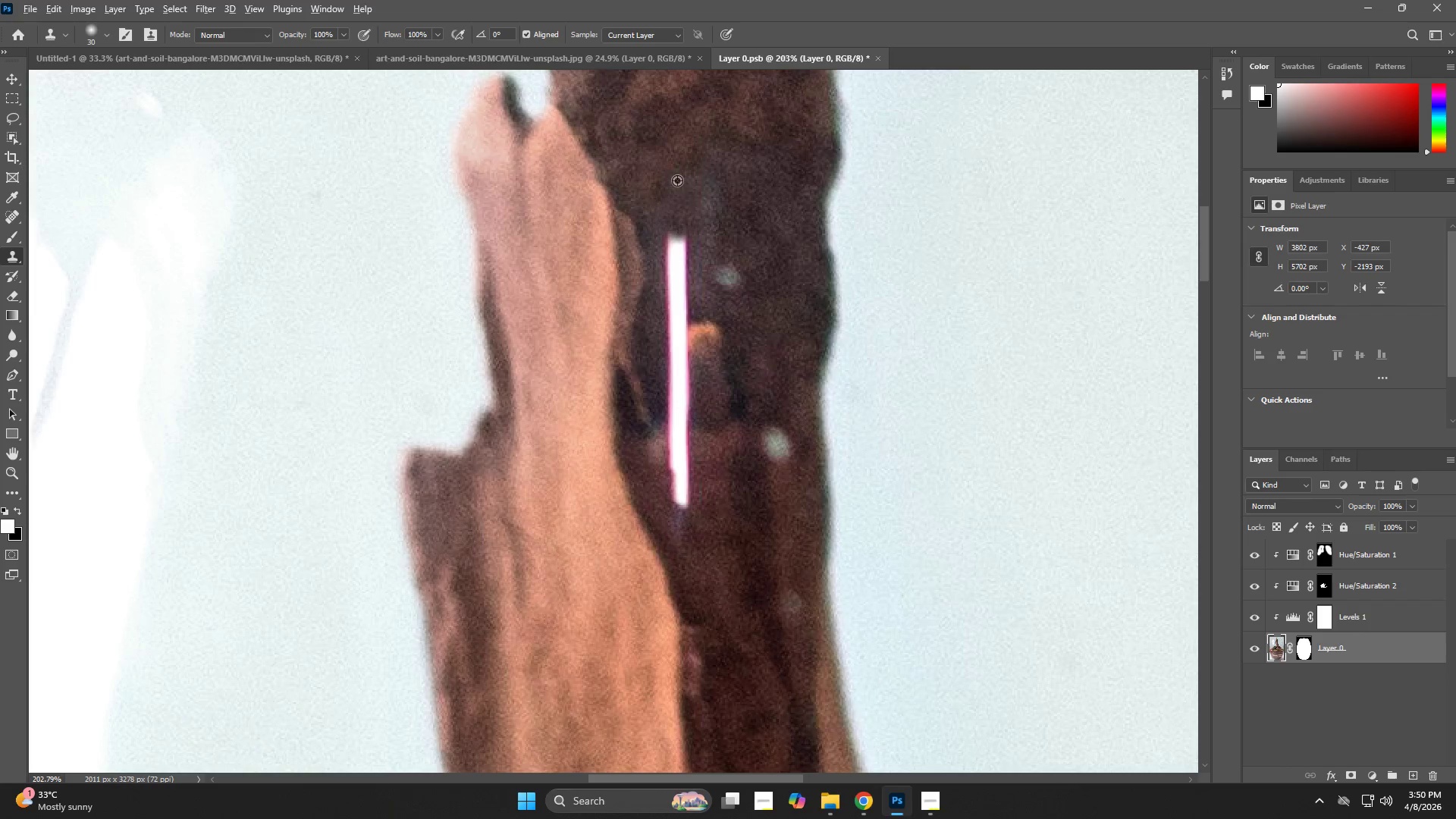 
hold_key(key=AltLeft, duration=0.8)
left_click([677, 179])
 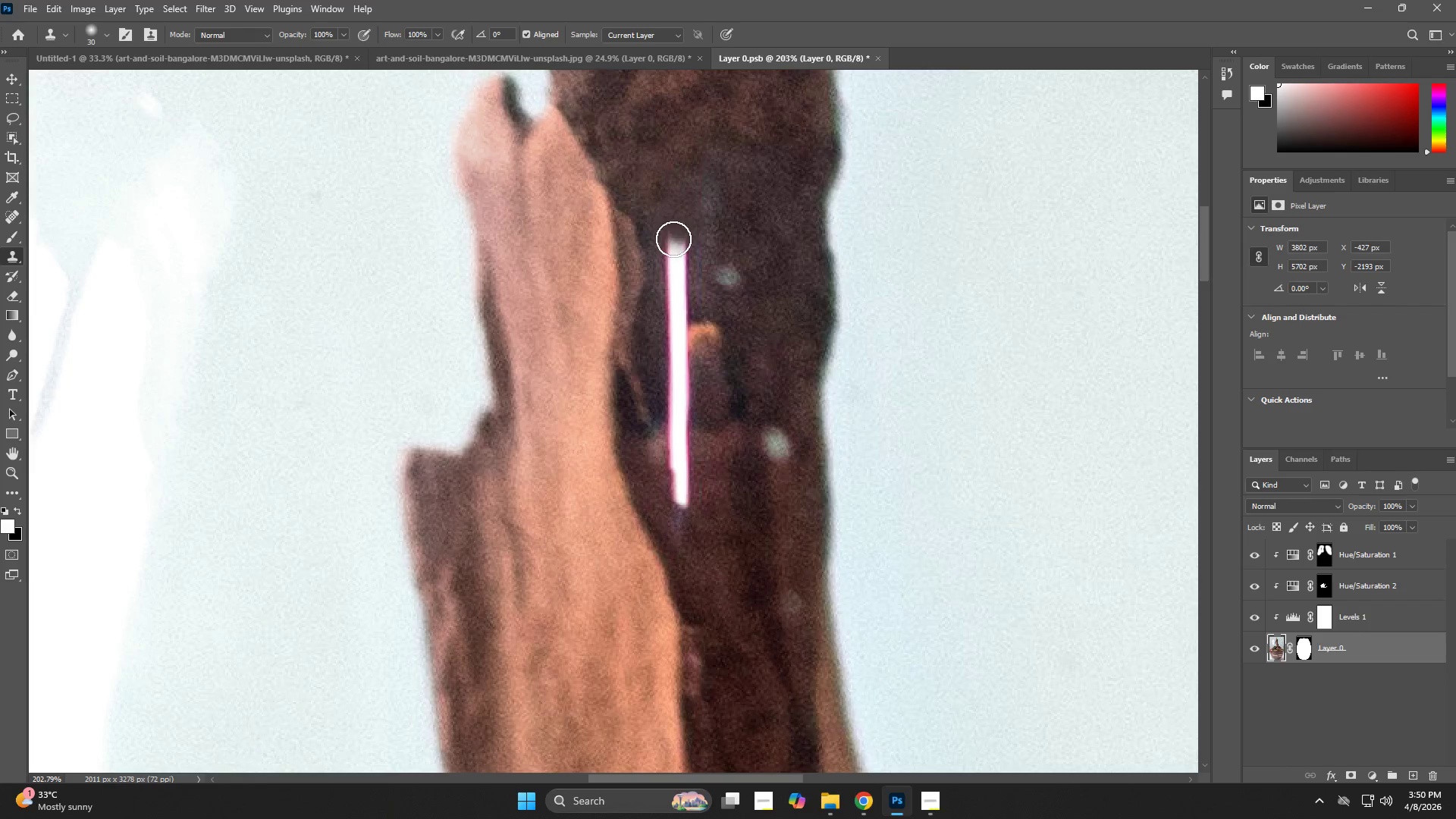 
left_click_drag(start_coordinate=[672, 240], to_coordinate=[680, 240])
 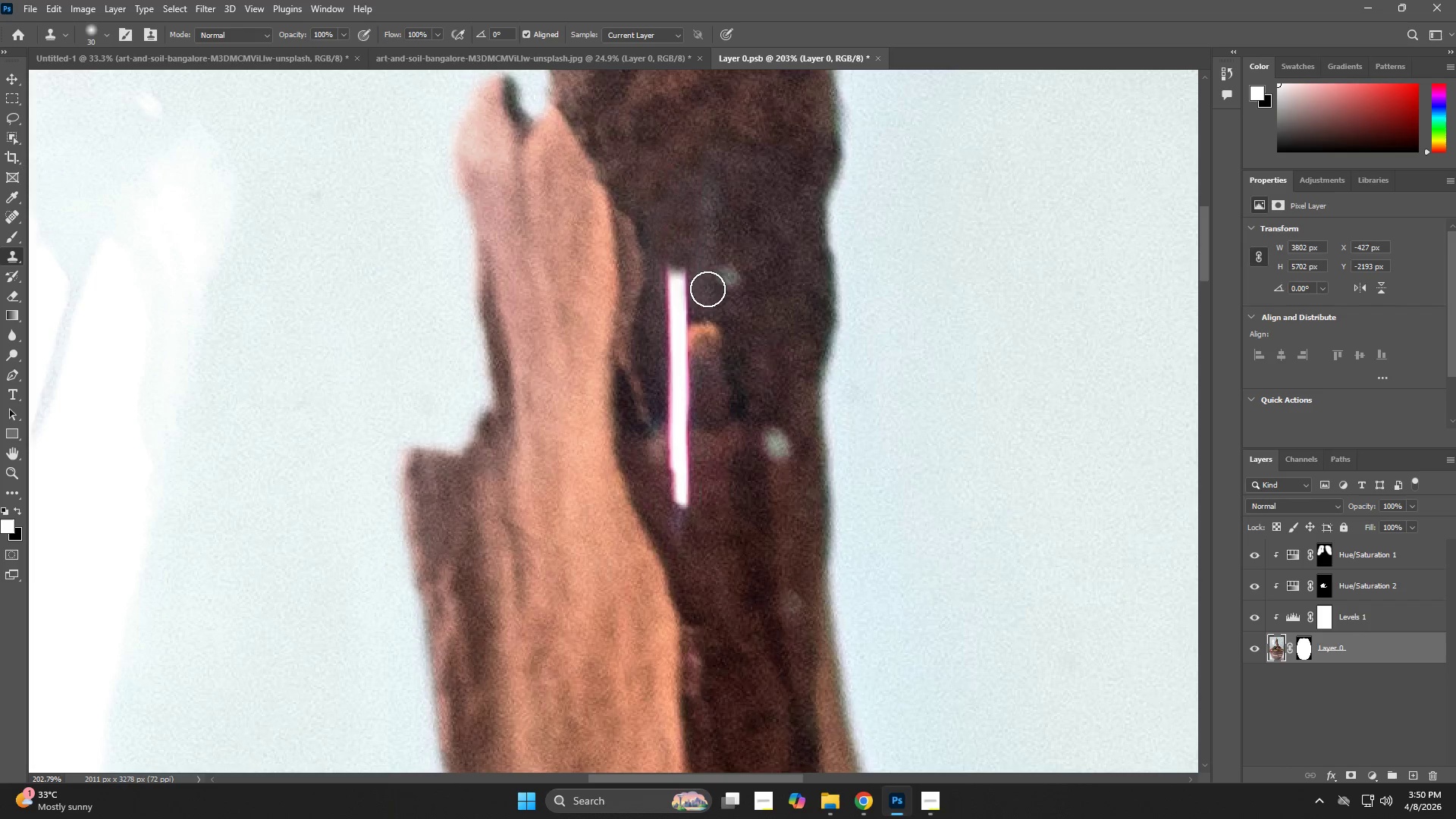 
wait(13.38)
 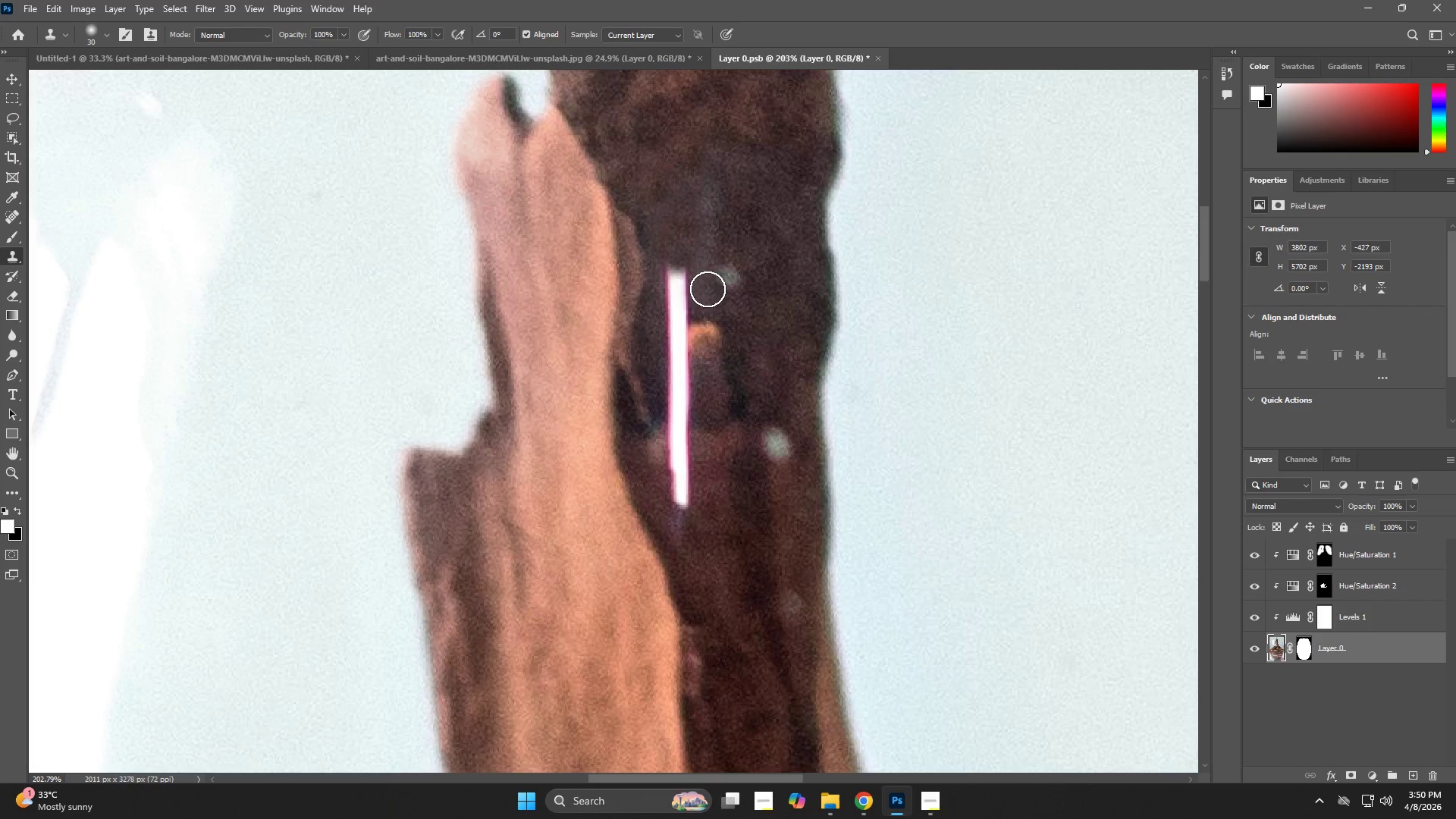 
hold_key(key=AltLeft, duration=0.45)
 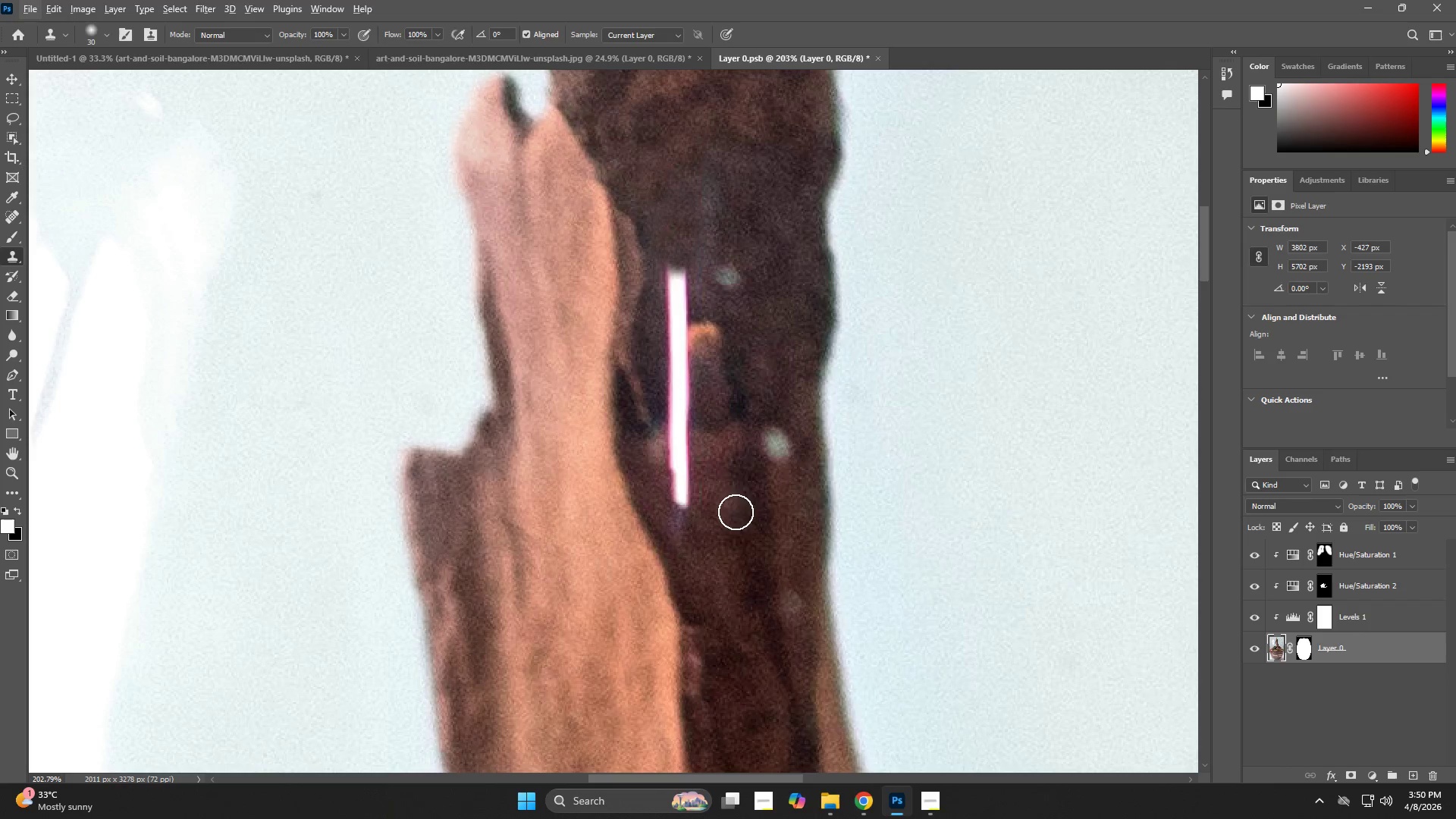 
type(zs)
 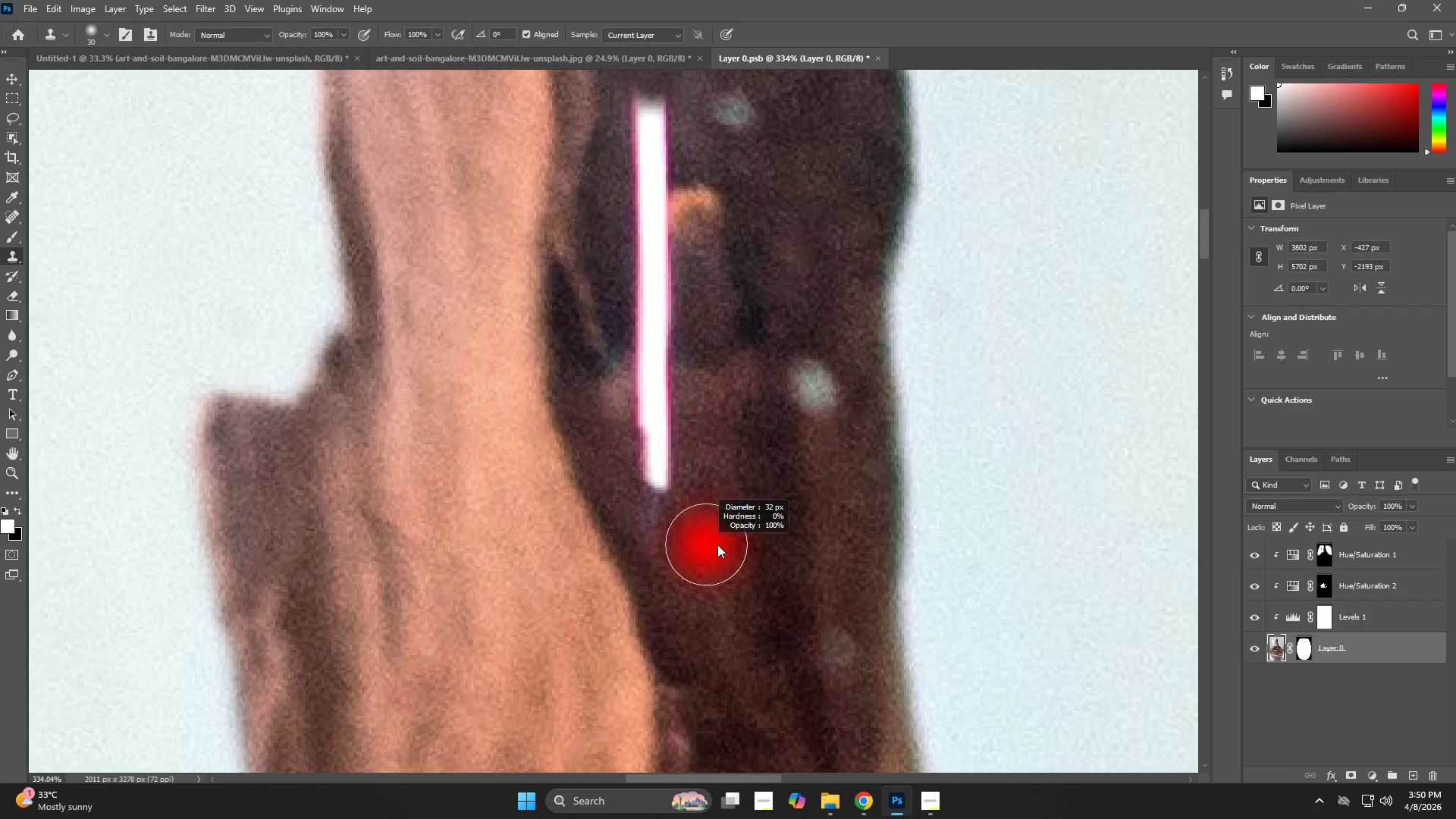 
left_click_drag(start_coordinate=[719, 533], to_coordinate=[758, 548])
 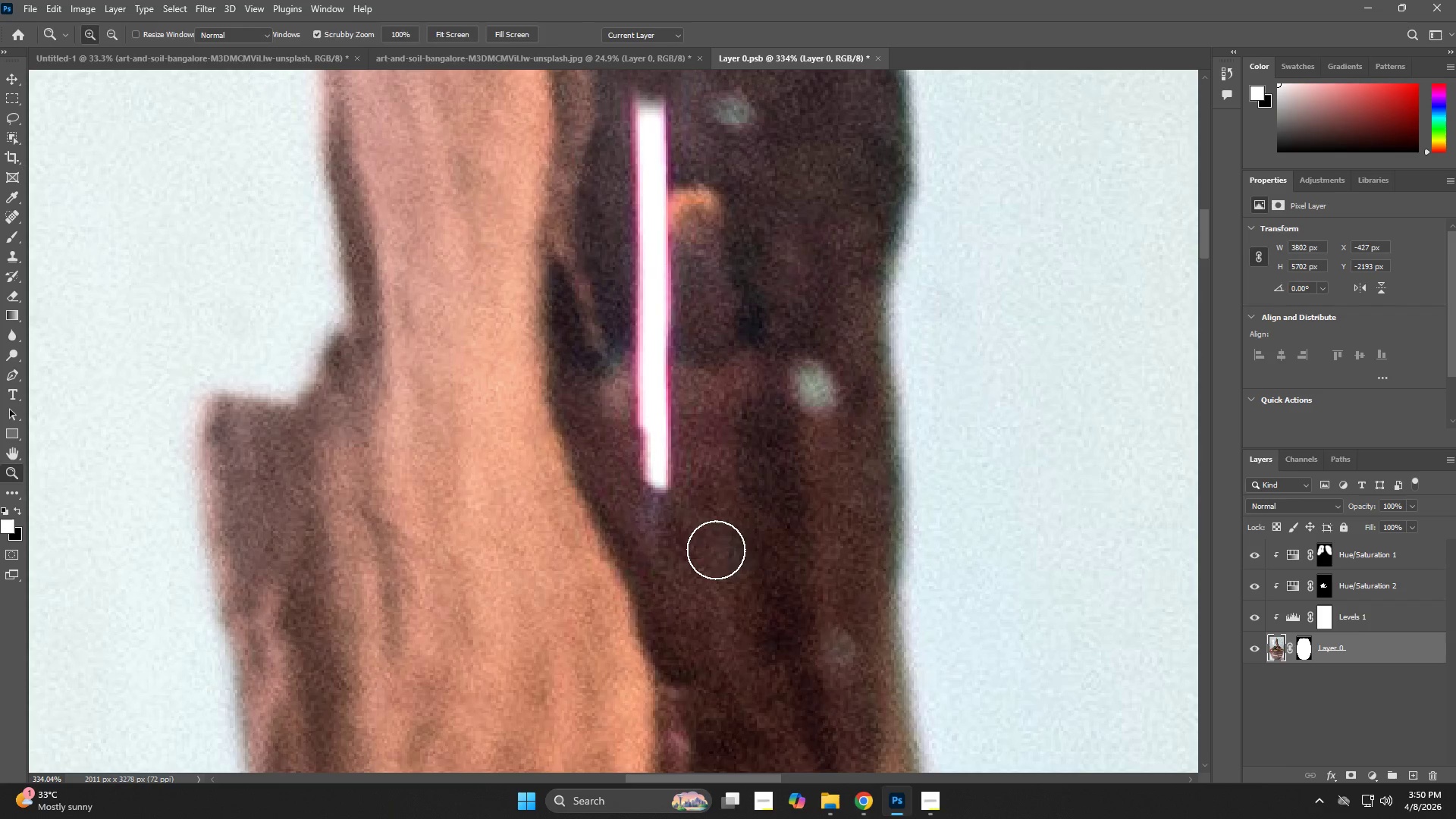 
hold_key(key=AltLeft, duration=0.38)
 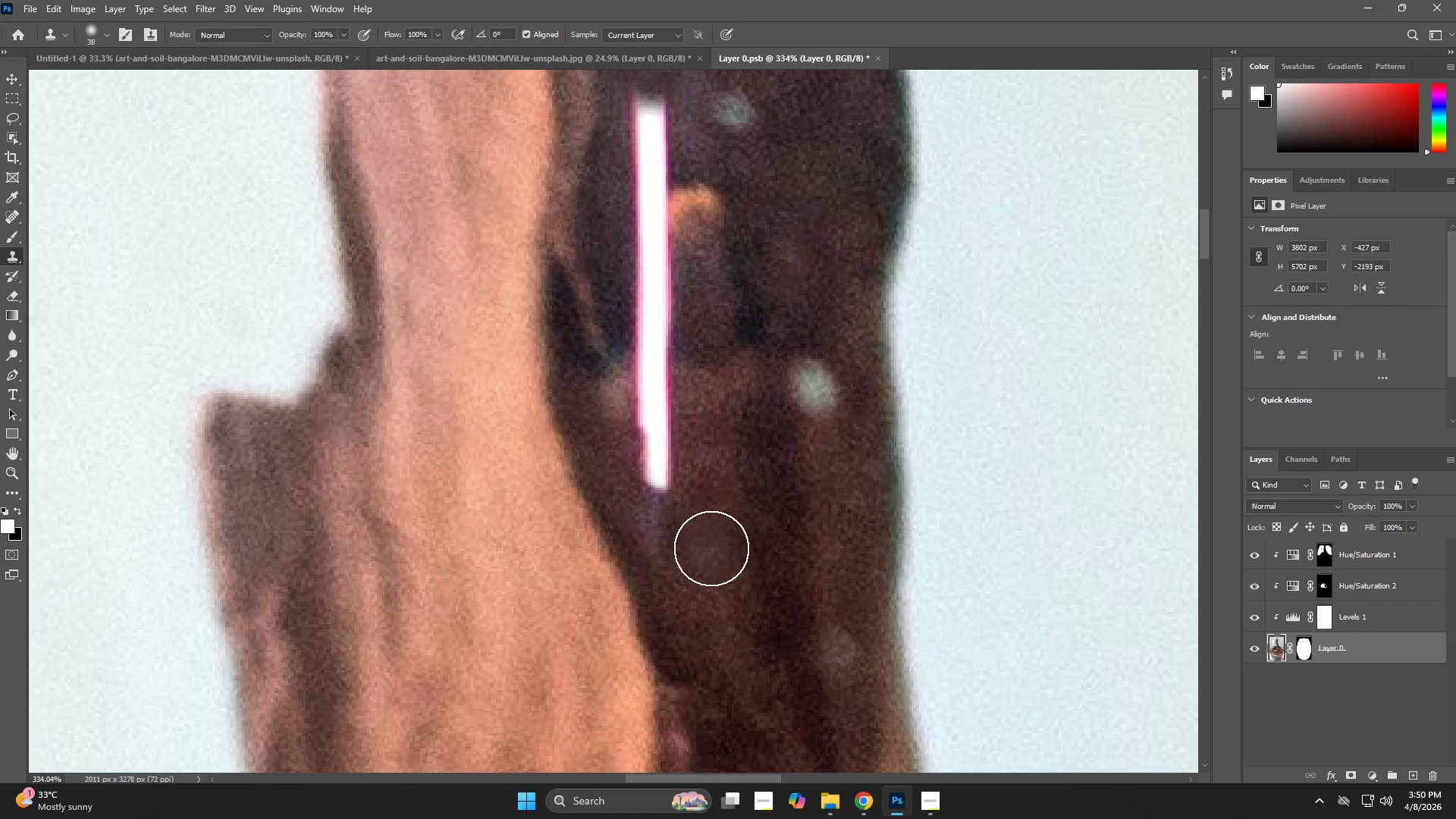 
key(Alt+AltLeft)
 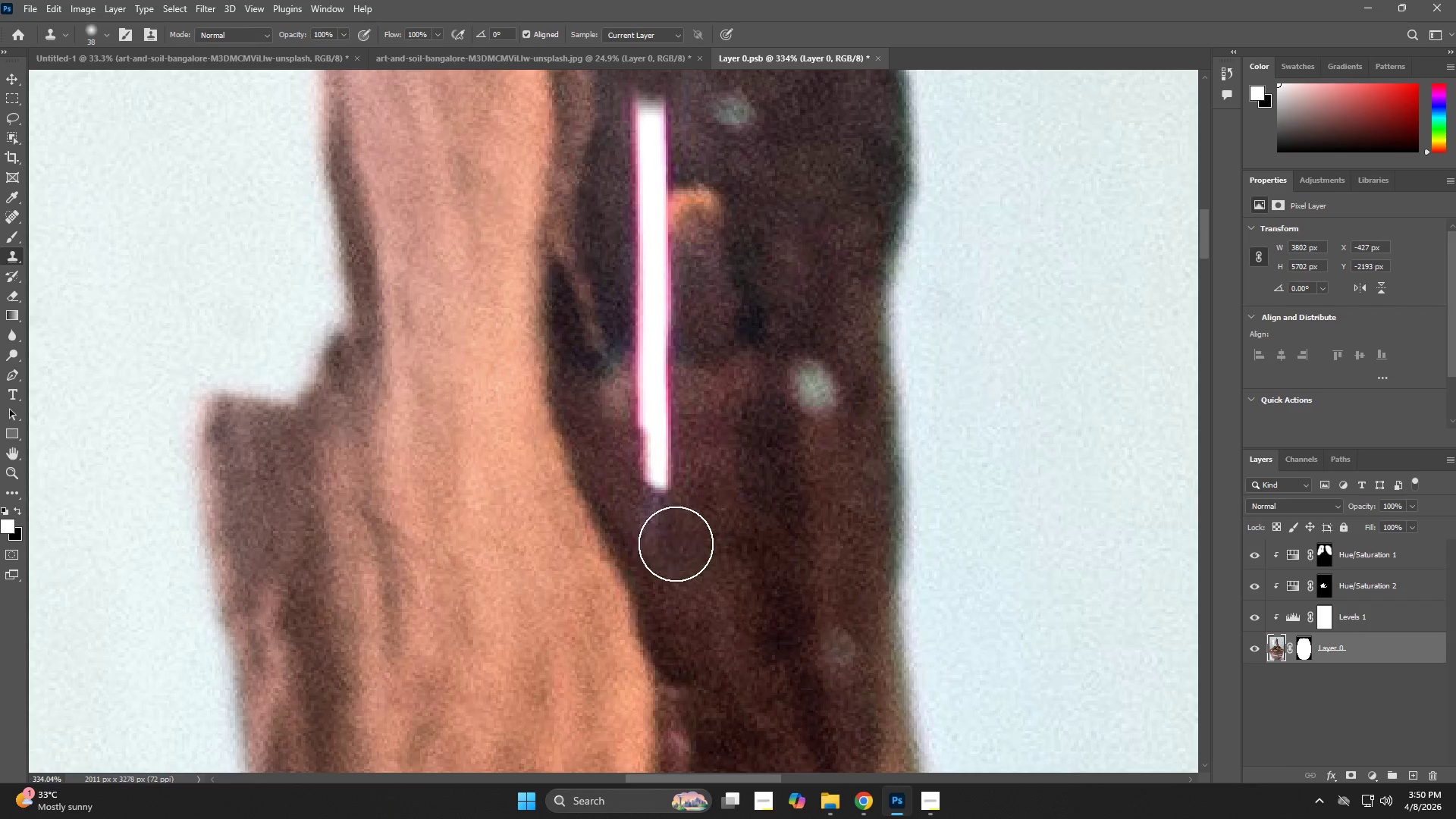 
left_click_drag(start_coordinate=[653, 497], to_coordinate=[657, 431])
 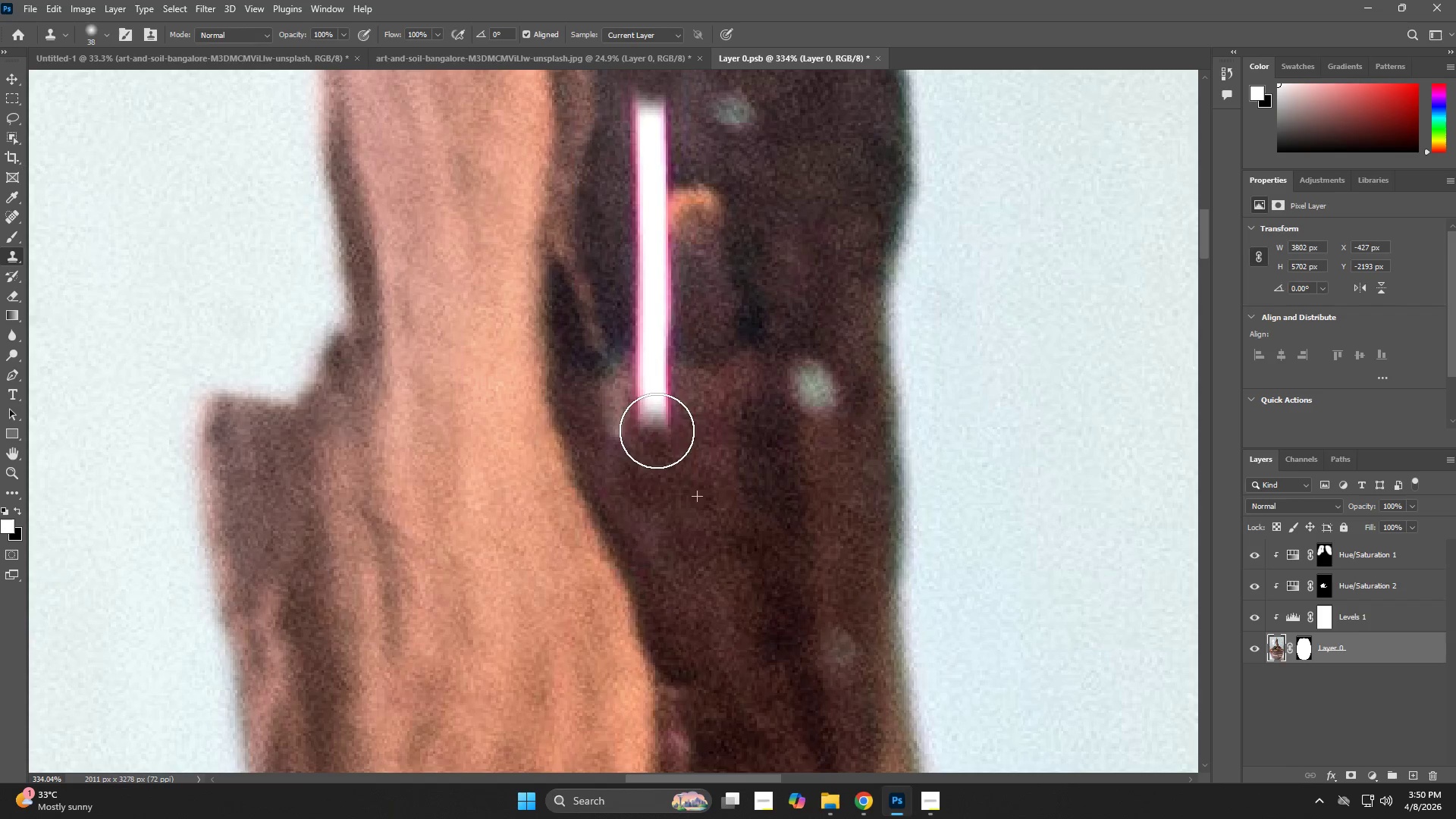 
key(Alt+AltLeft)
 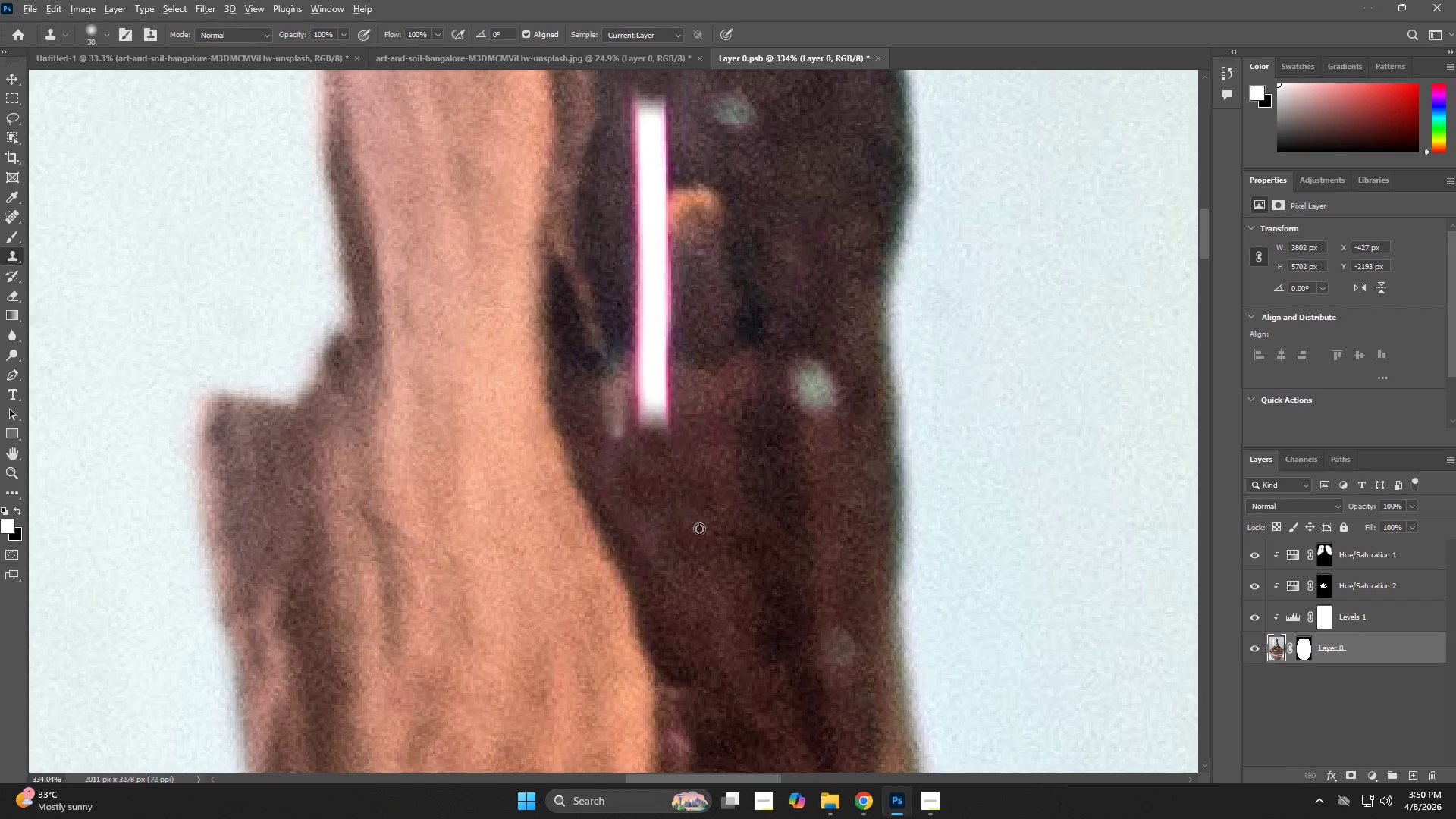 
left_click_drag(start_coordinate=[703, 535], to_coordinate=[701, 528])
 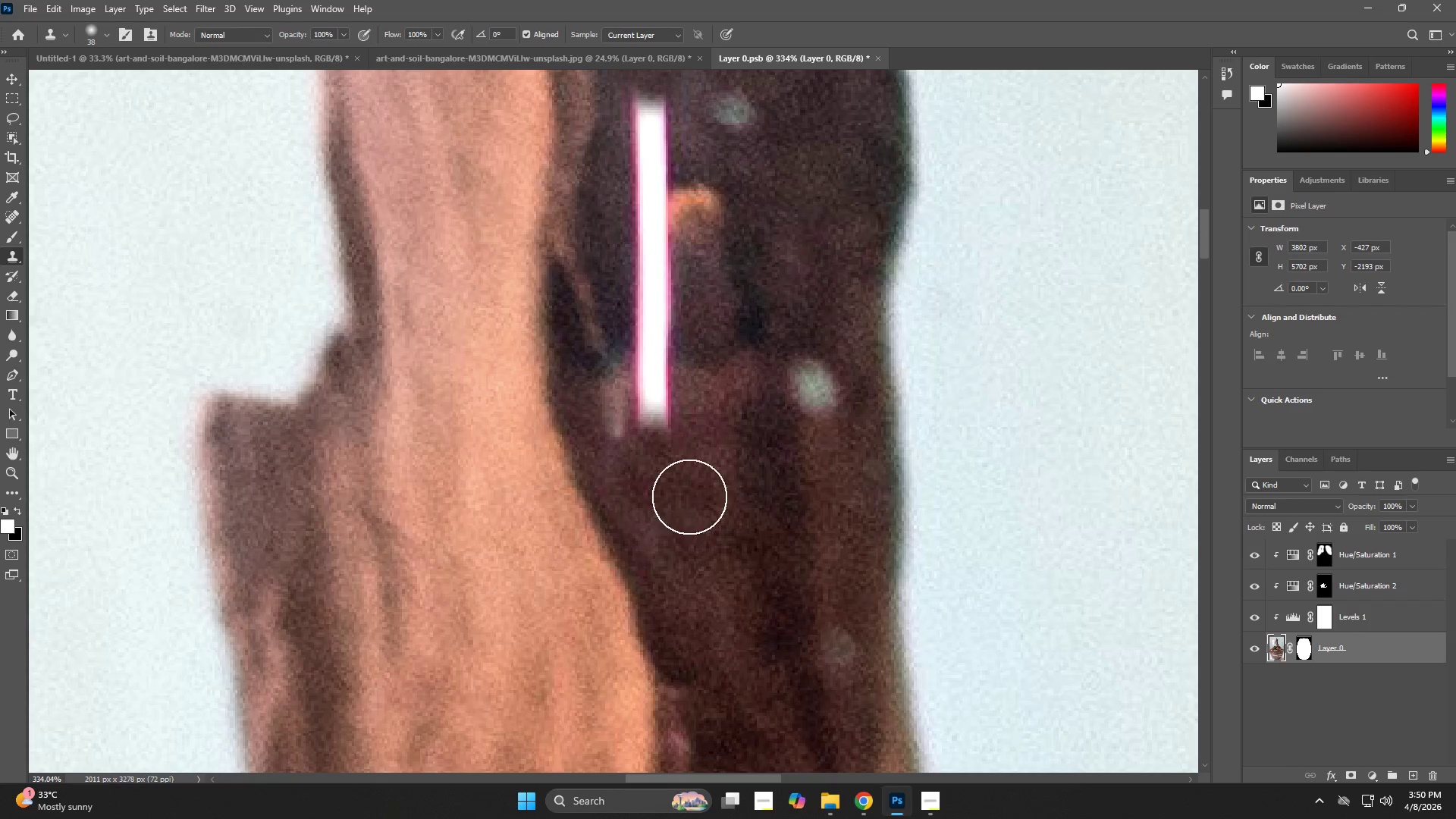 
left_click_drag(start_coordinate=[670, 447], to_coordinate=[635, 412])
 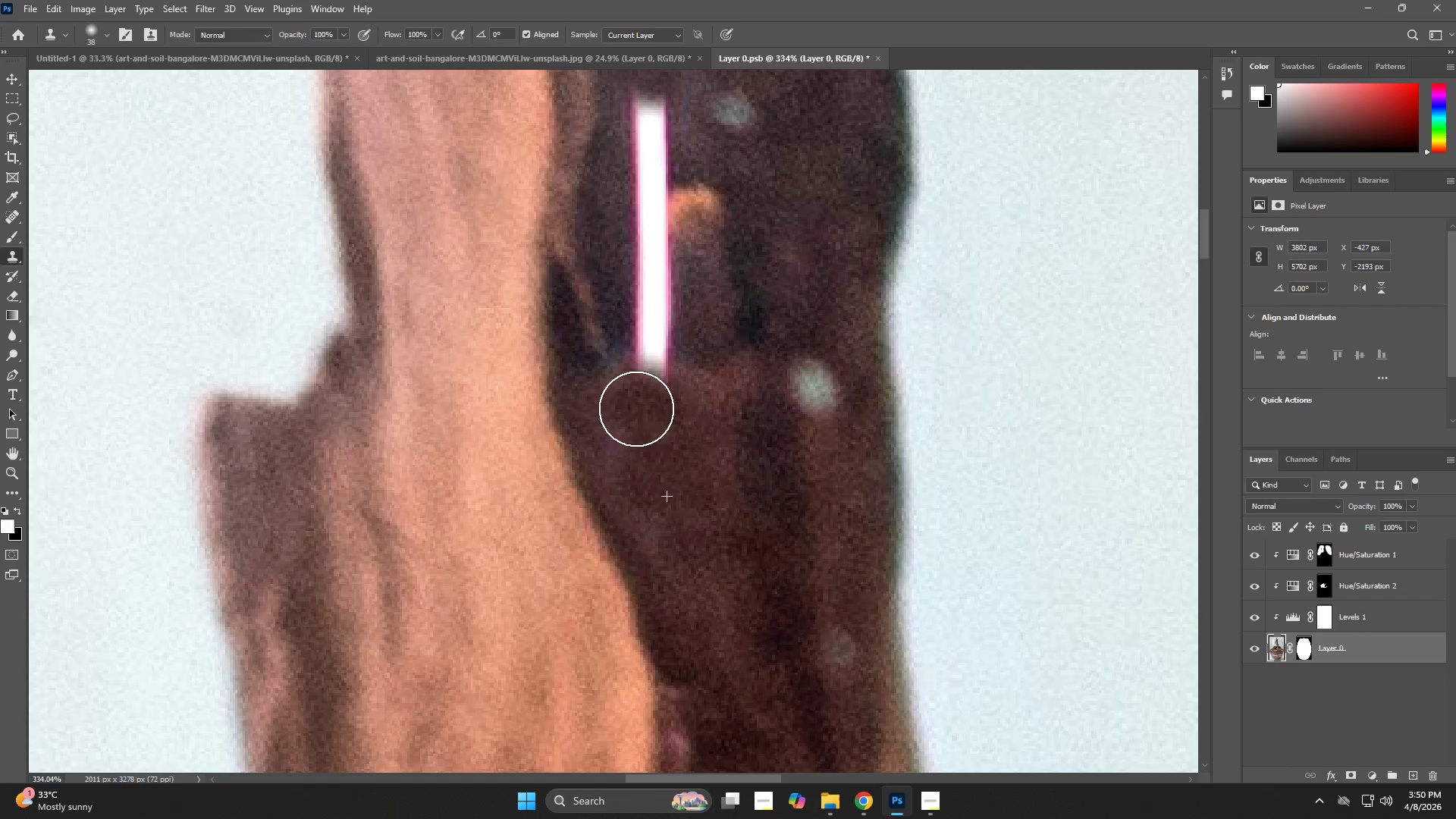 
left_click_drag(start_coordinate=[639, 408], to_coordinate=[645, 413])
 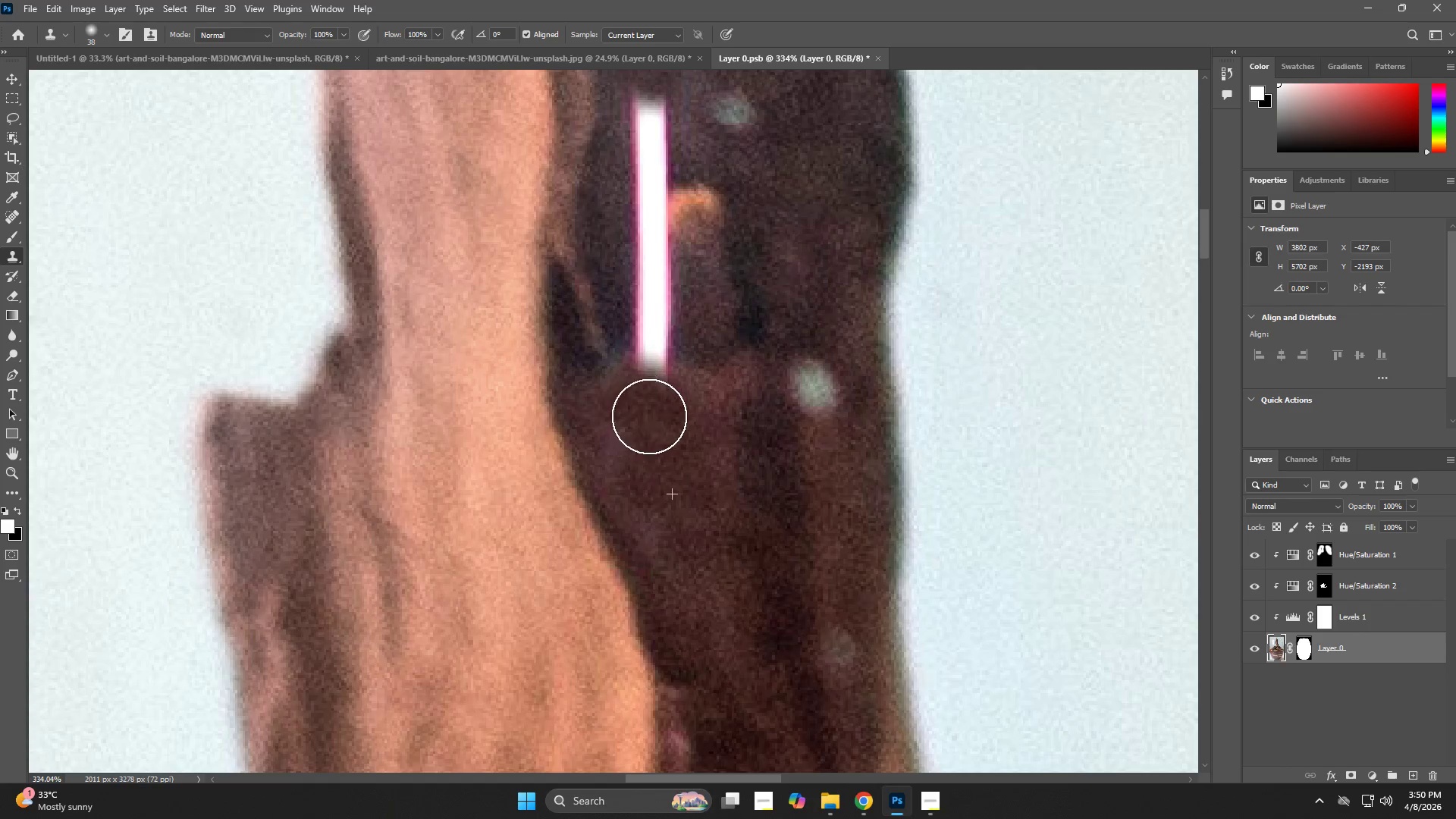 
key(Alt+AltLeft)
 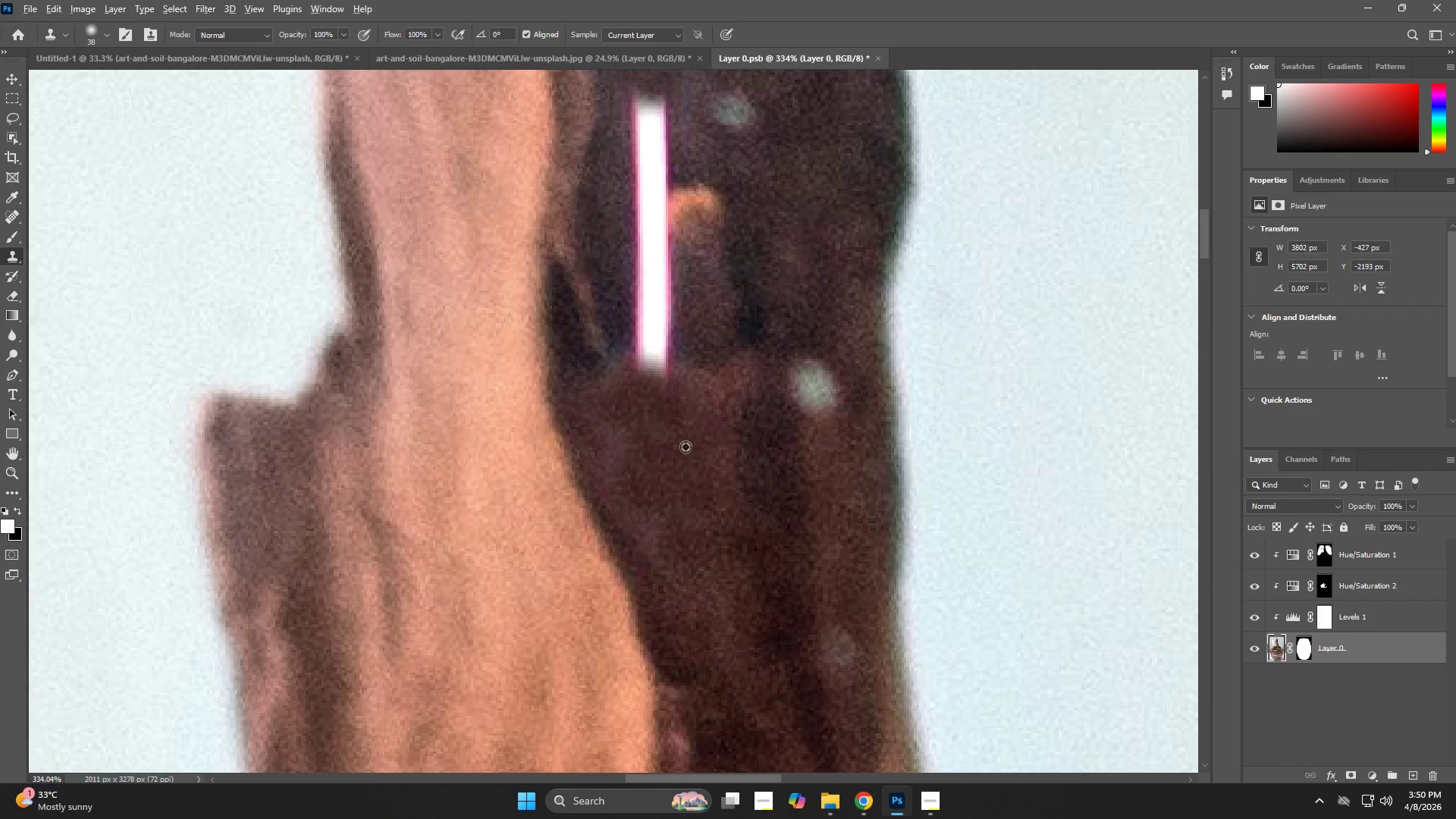 
double_click([686, 453])
 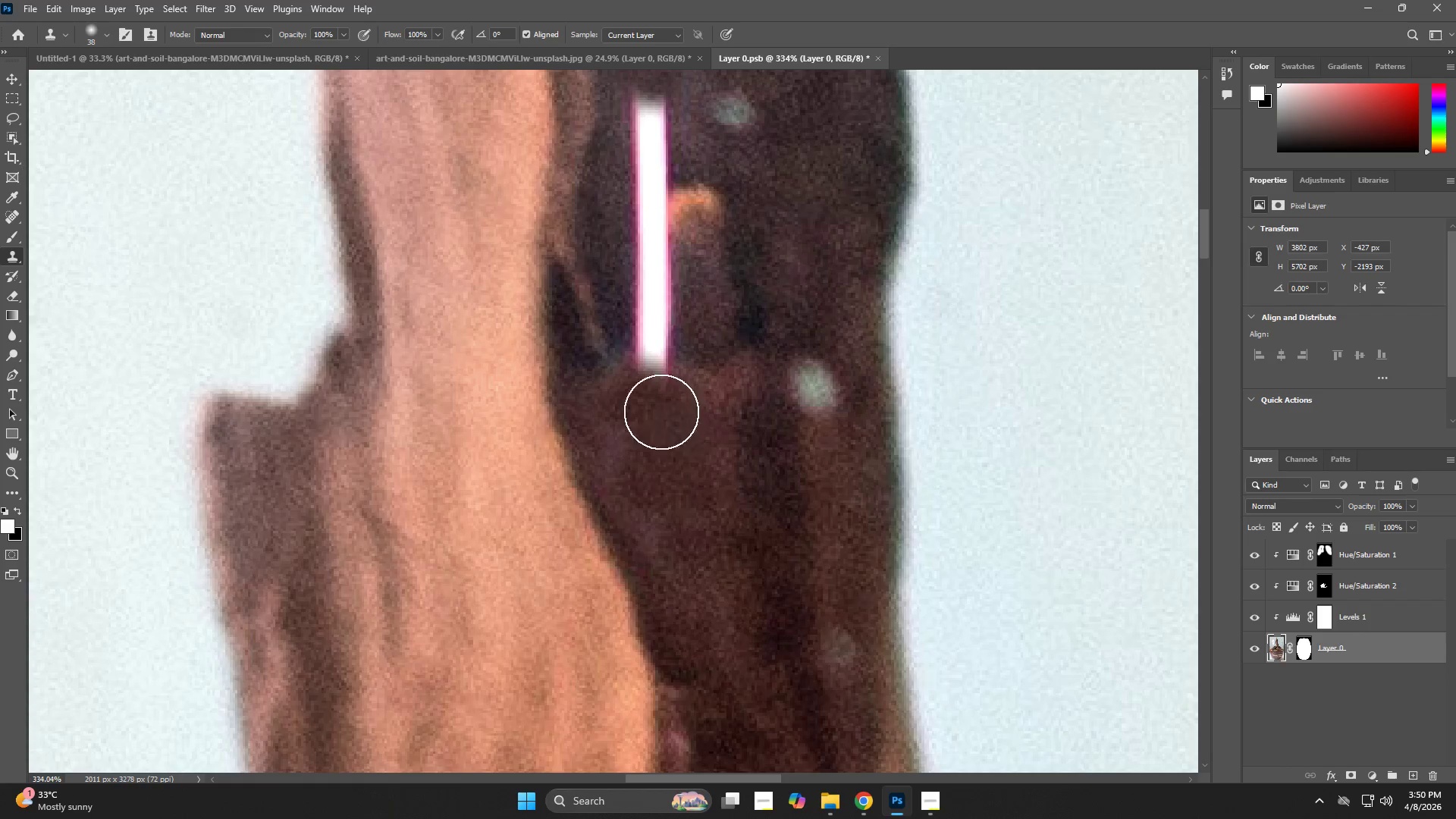 
left_click_drag(start_coordinate=[654, 397], to_coordinate=[655, 371])
 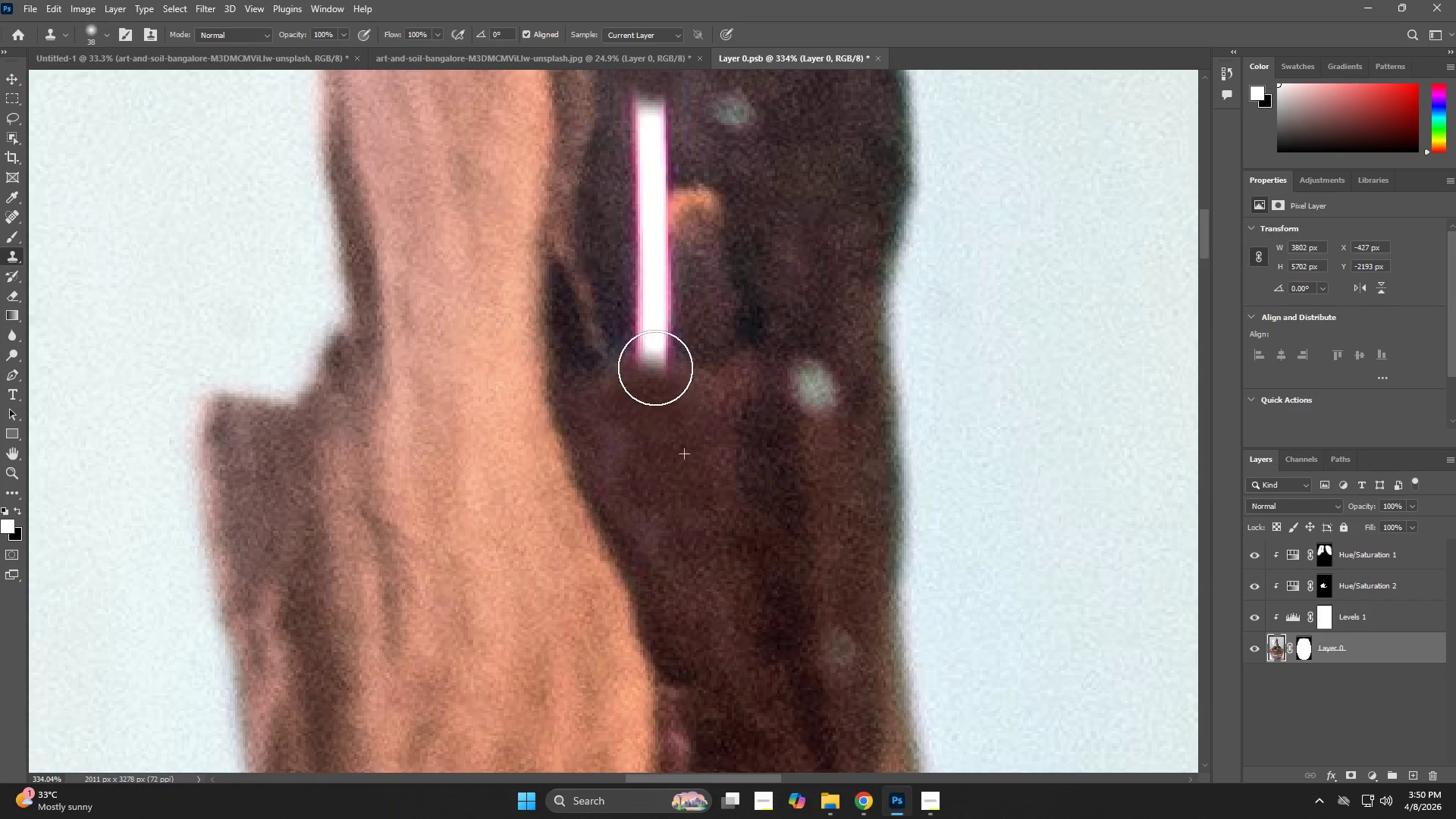 
triple_click([655, 368])
 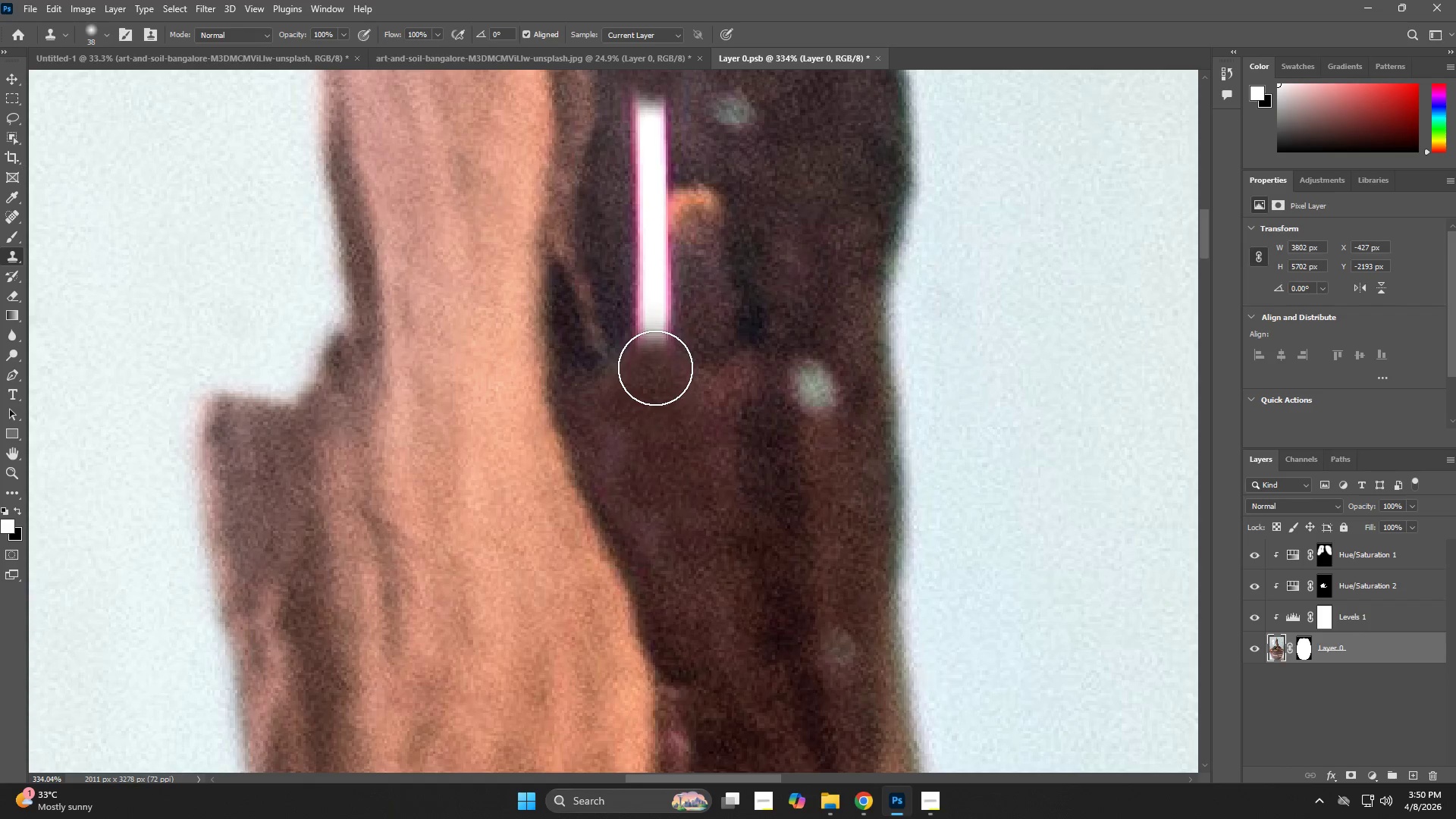 
hold_key(key=Space, duration=0.58)
 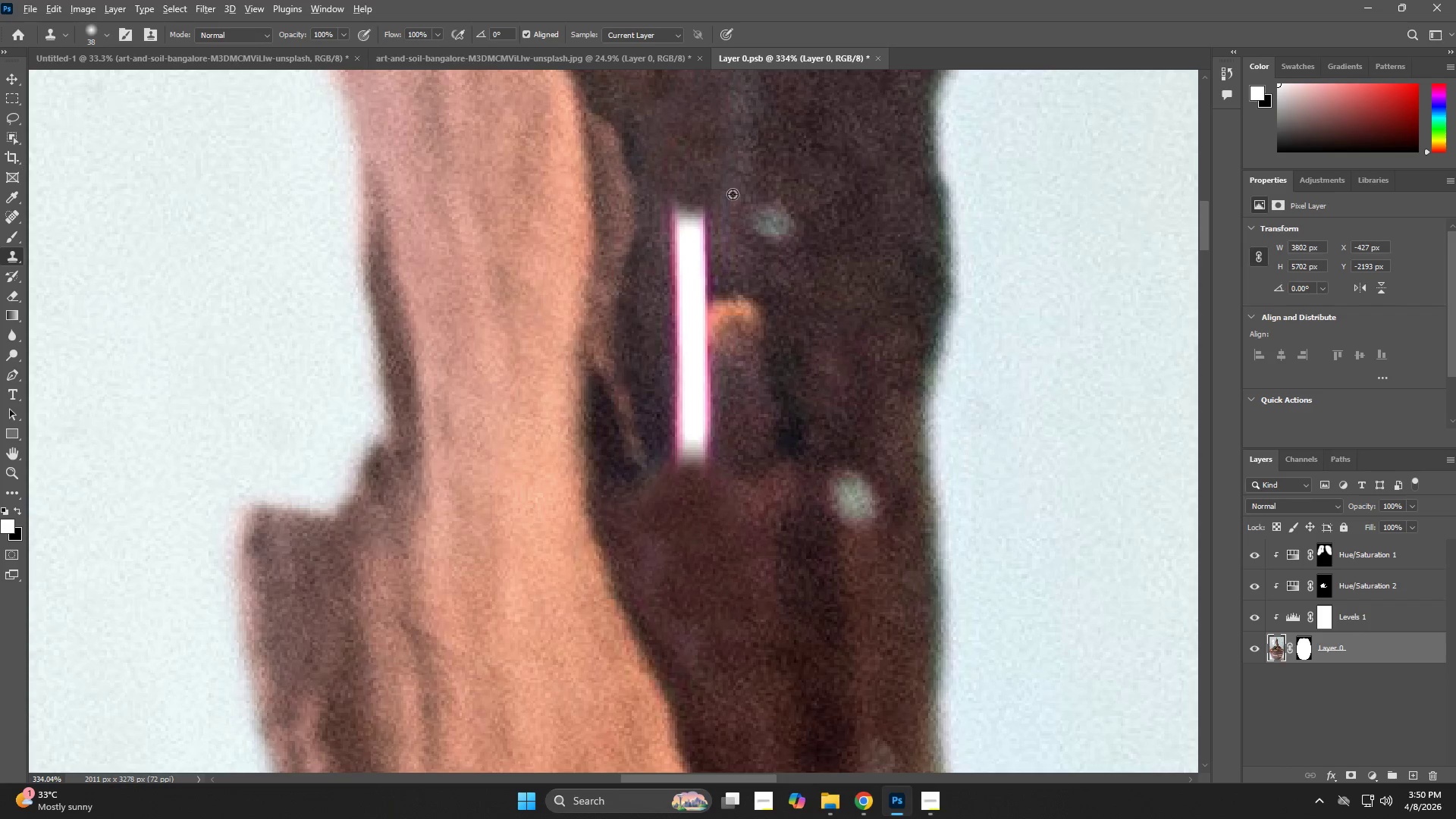 
left_click_drag(start_coordinate=[706, 298], to_coordinate=[745, 410])
 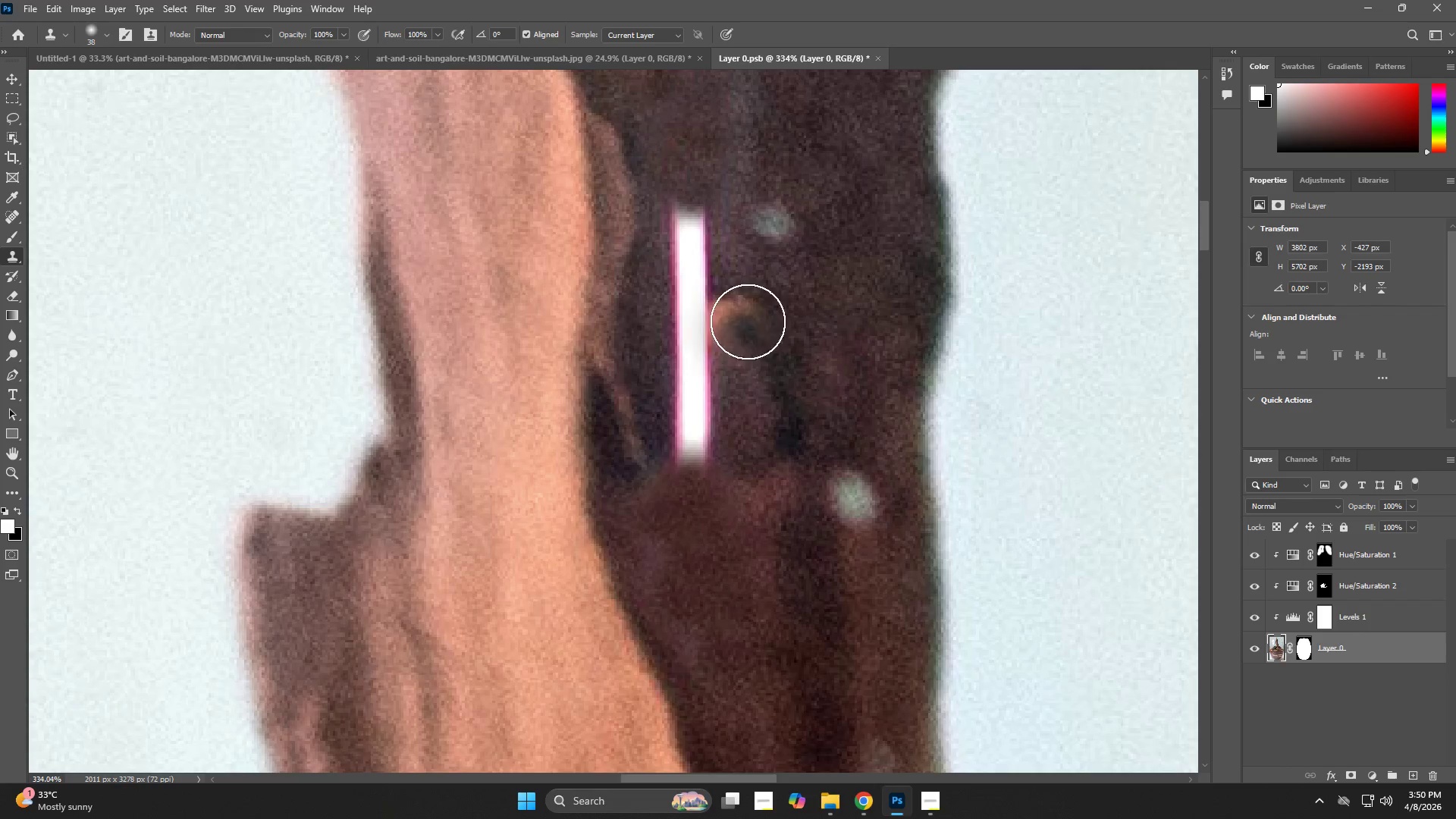 
hold_key(key=AltLeft, duration=0.56)
left_click([728, 164])
 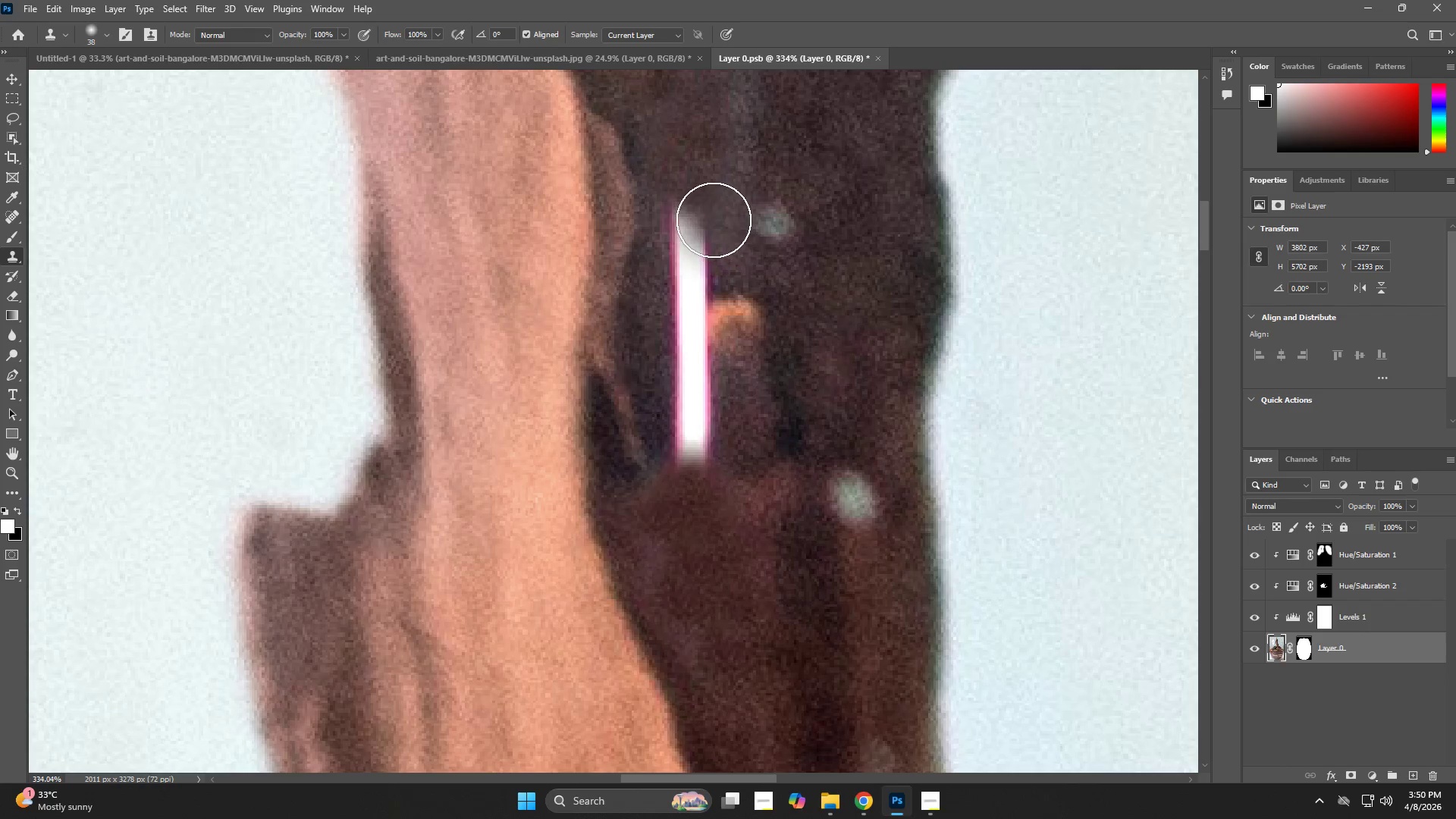 
left_click_drag(start_coordinate=[713, 219], to_coordinate=[694, 230])
 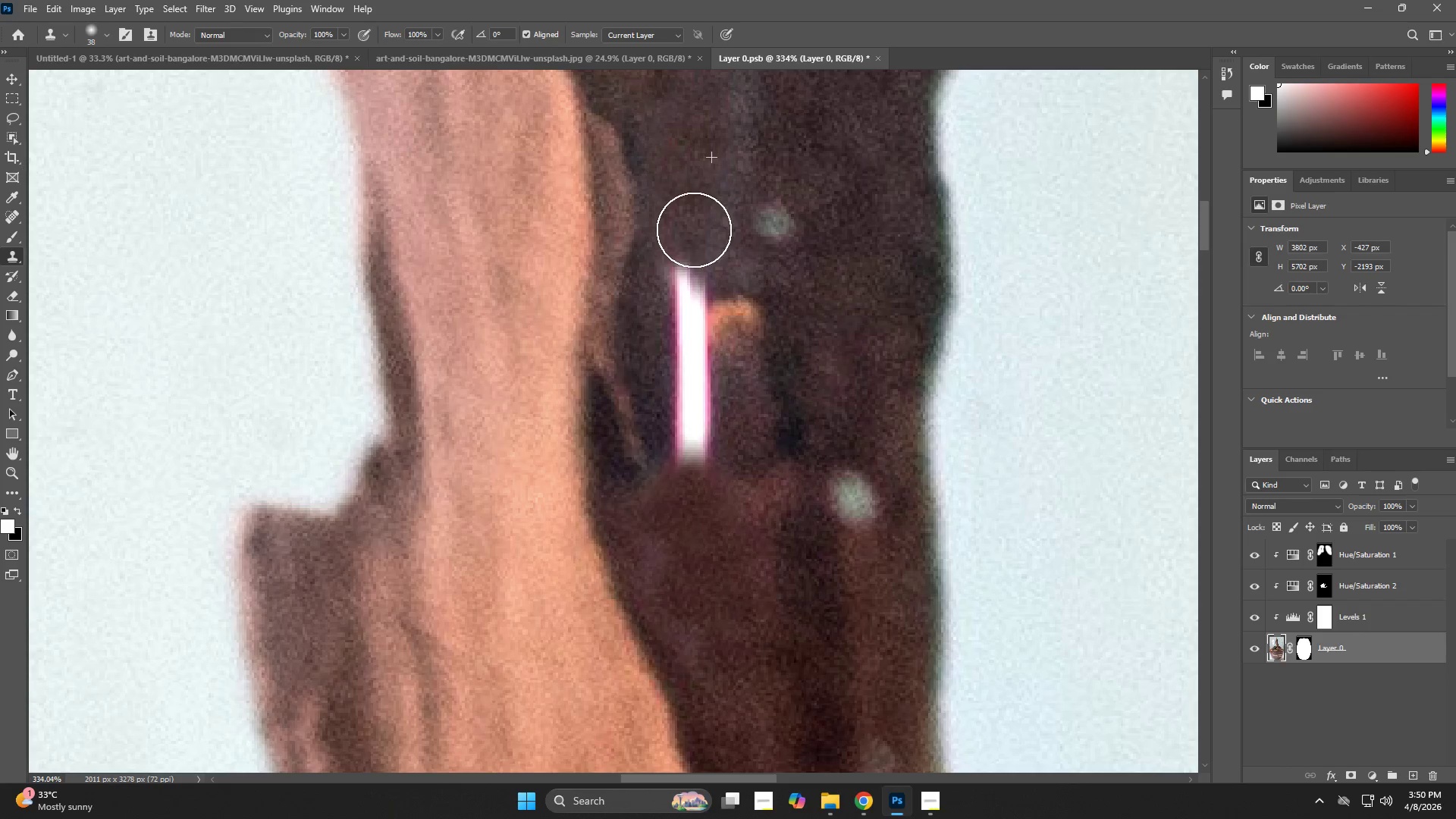 
key(Alt+AltLeft)
 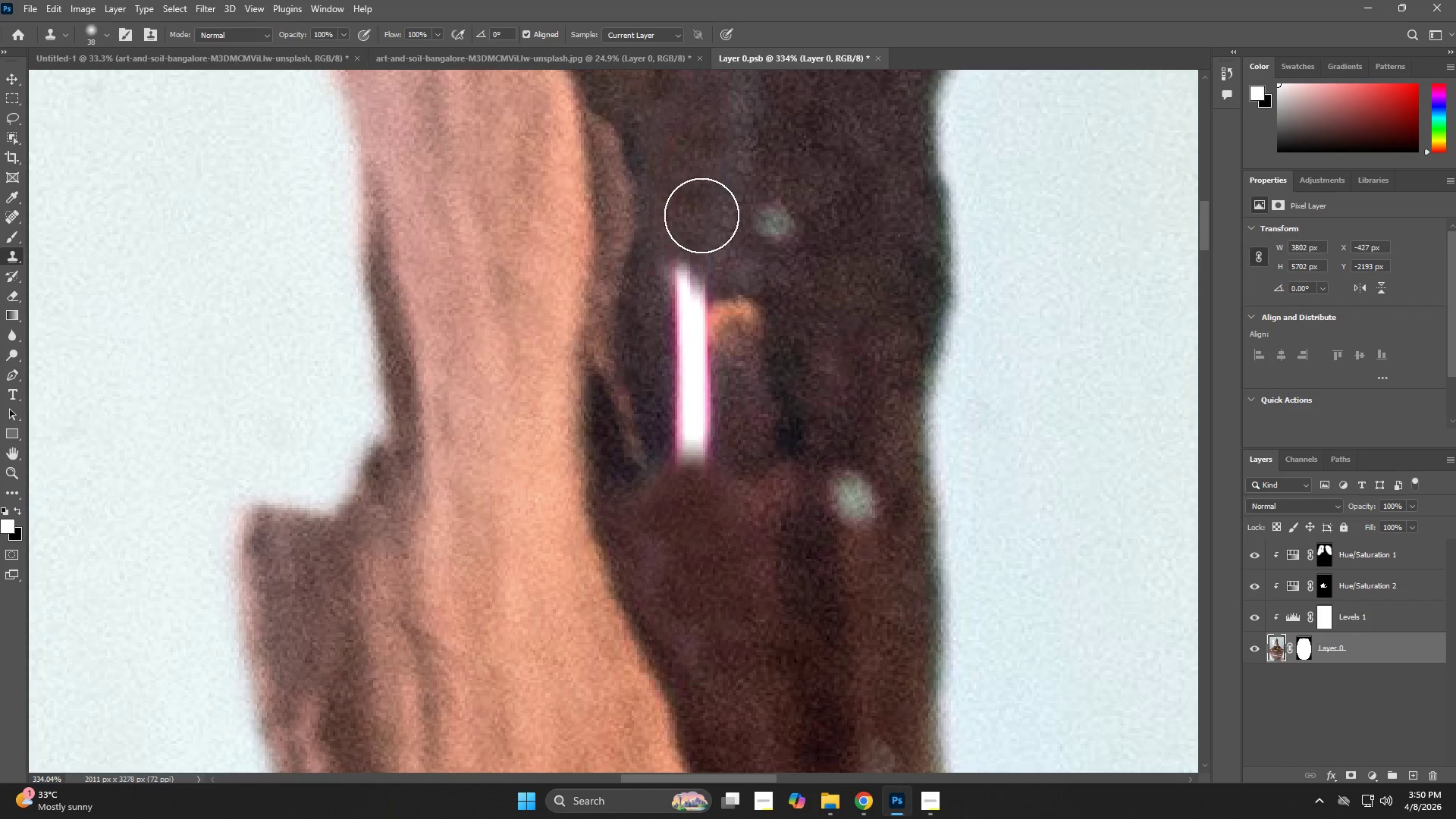 
left_click_drag(start_coordinate=[691, 294], to_coordinate=[694, 282])
 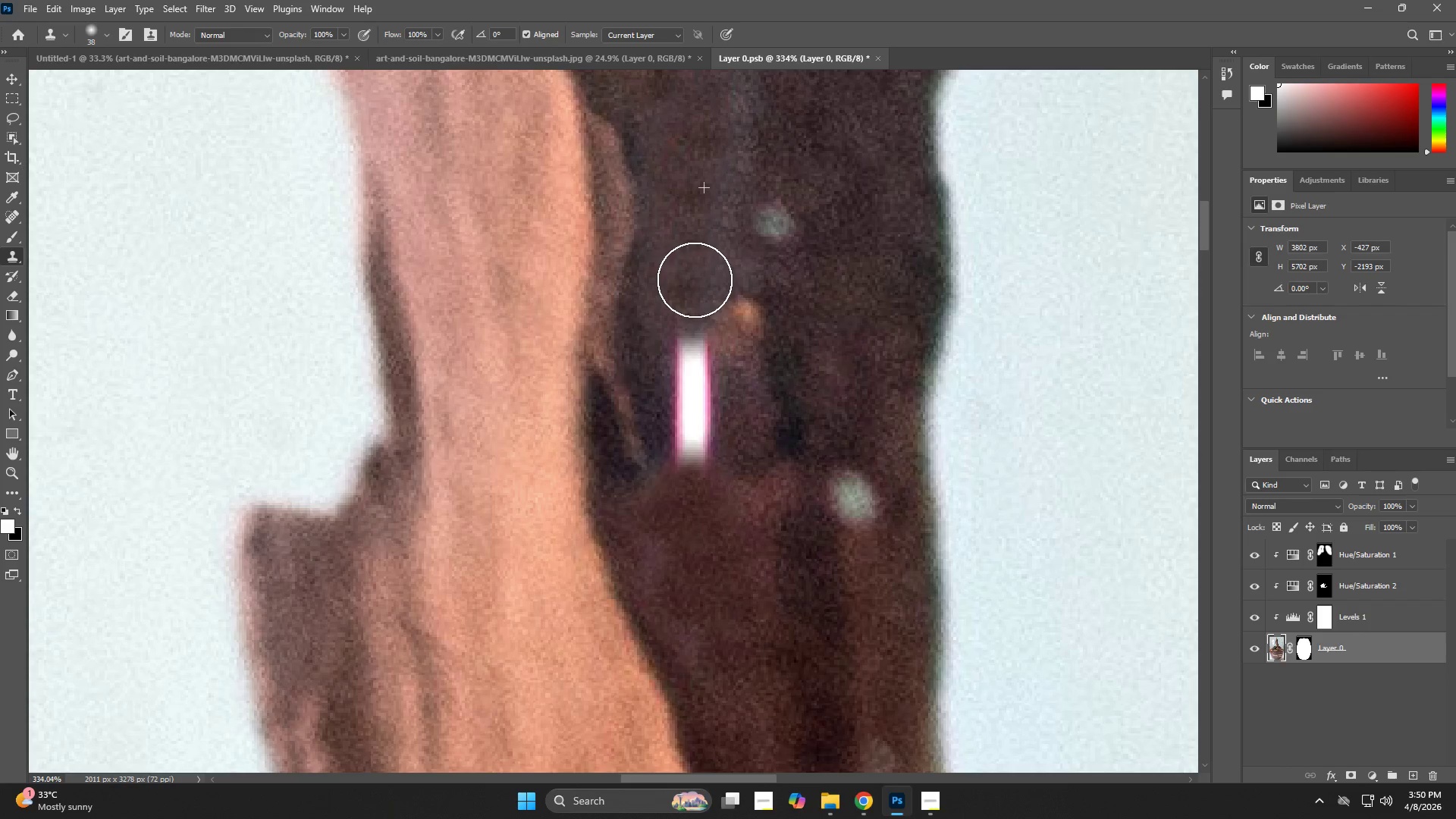 
key(Alt+AltLeft)
 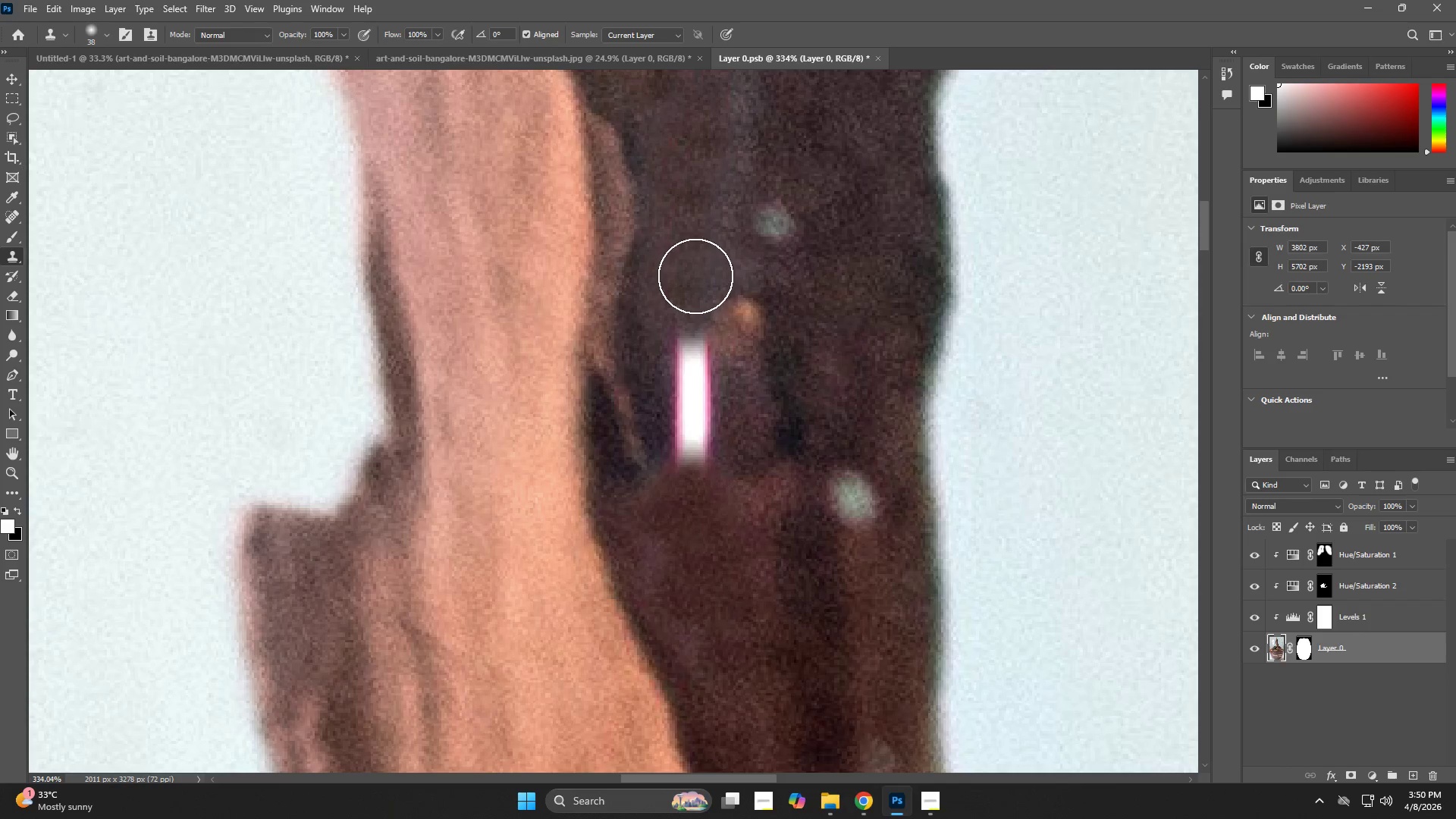 
left_click_drag(start_coordinate=[698, 255], to_coordinate=[698, 261])
 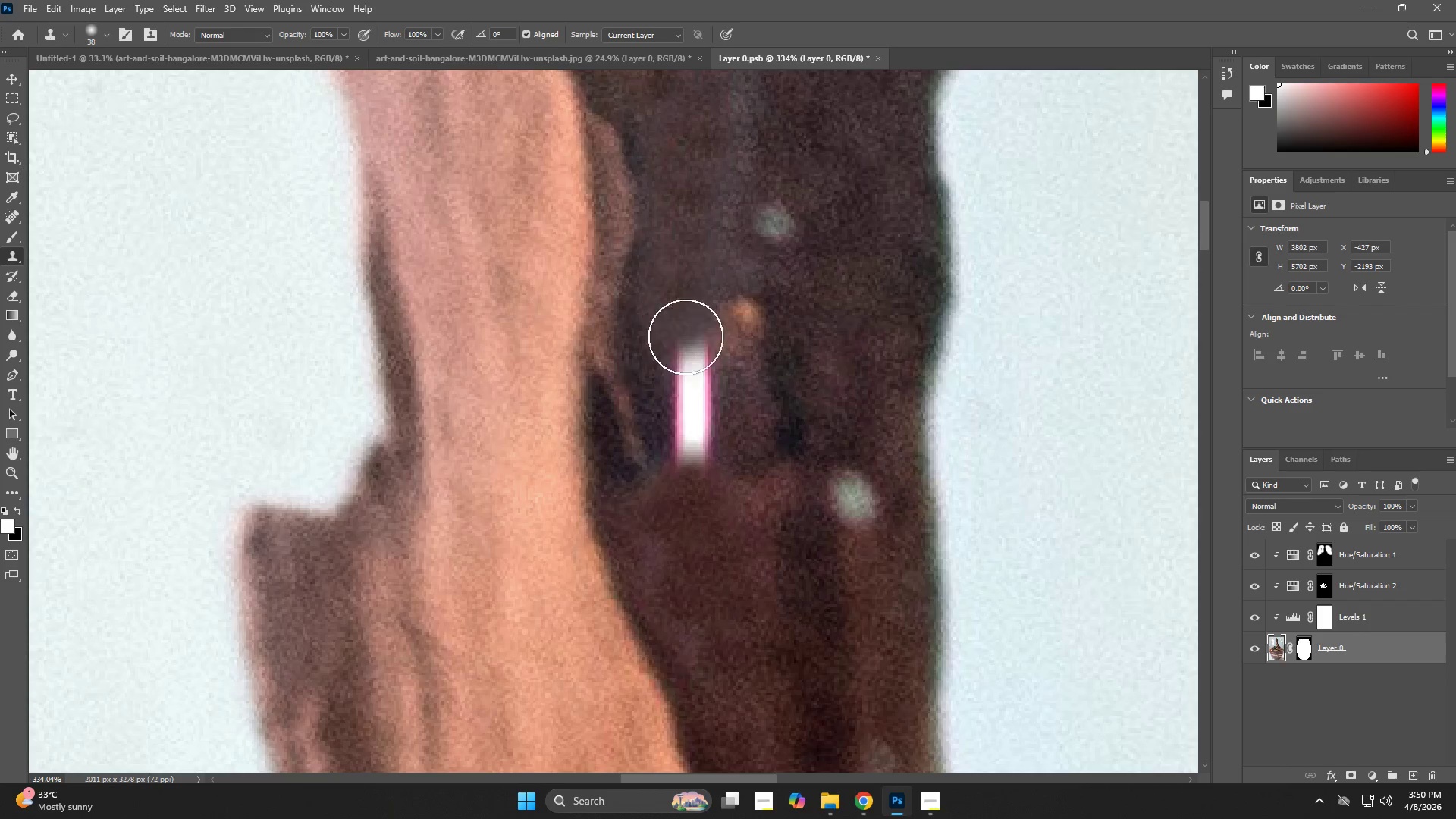 
left_click_drag(start_coordinate=[686, 362], to_coordinate=[700, 371])
 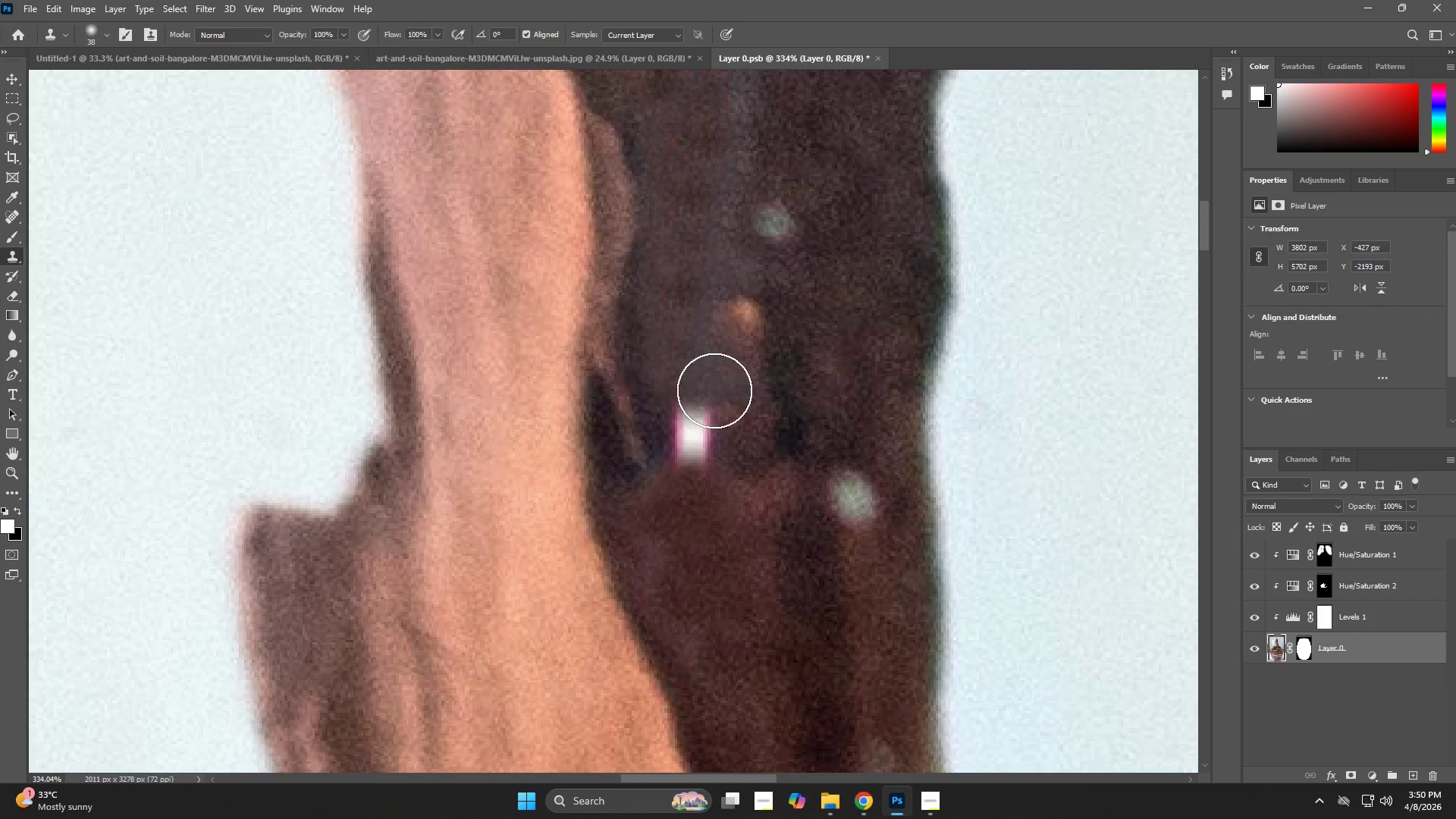 
hold_key(key=AltLeft, duration=0.31)
left_click([739, 400])
 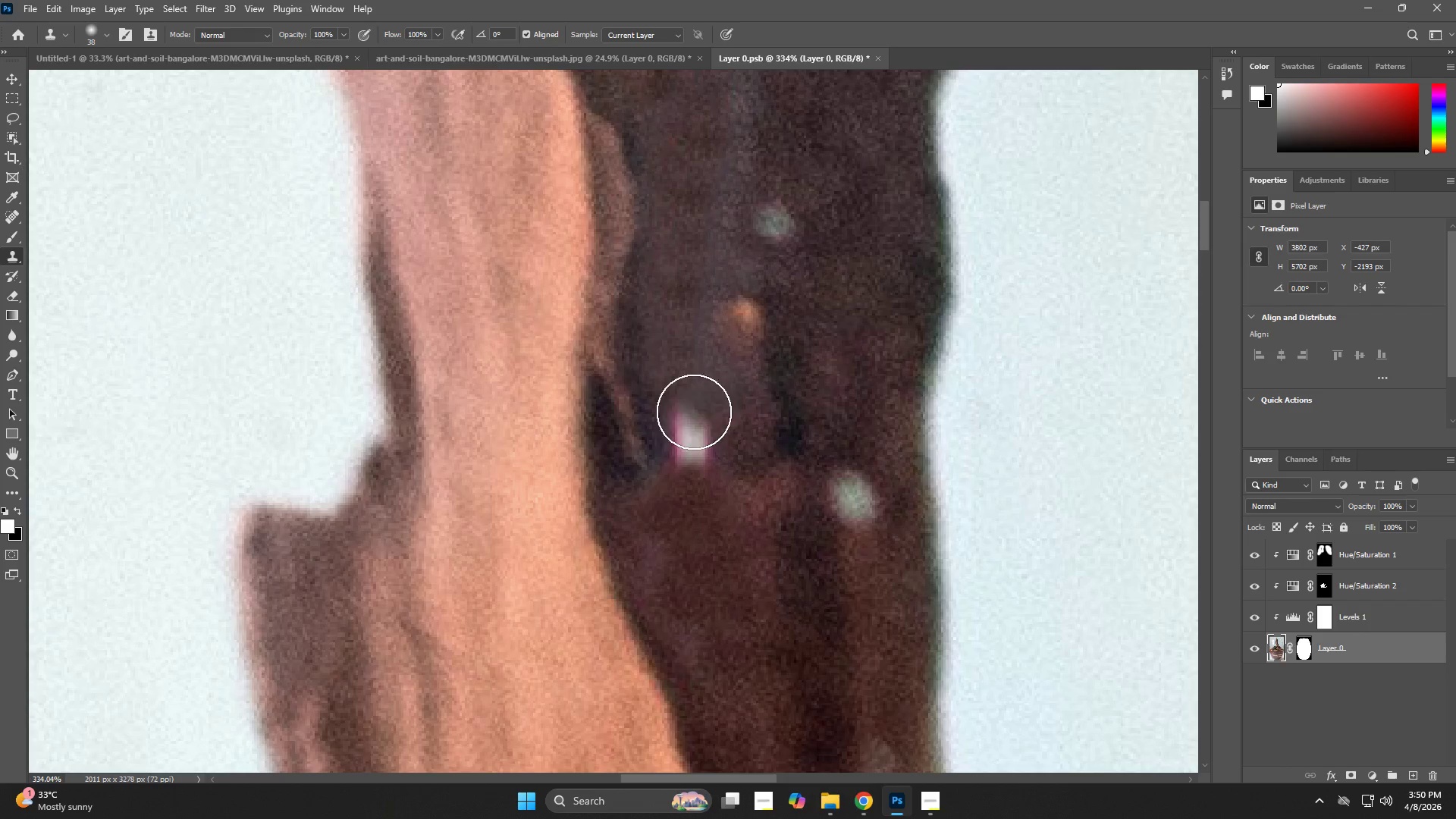 
left_click_drag(start_coordinate=[692, 413], to_coordinate=[704, 431])
 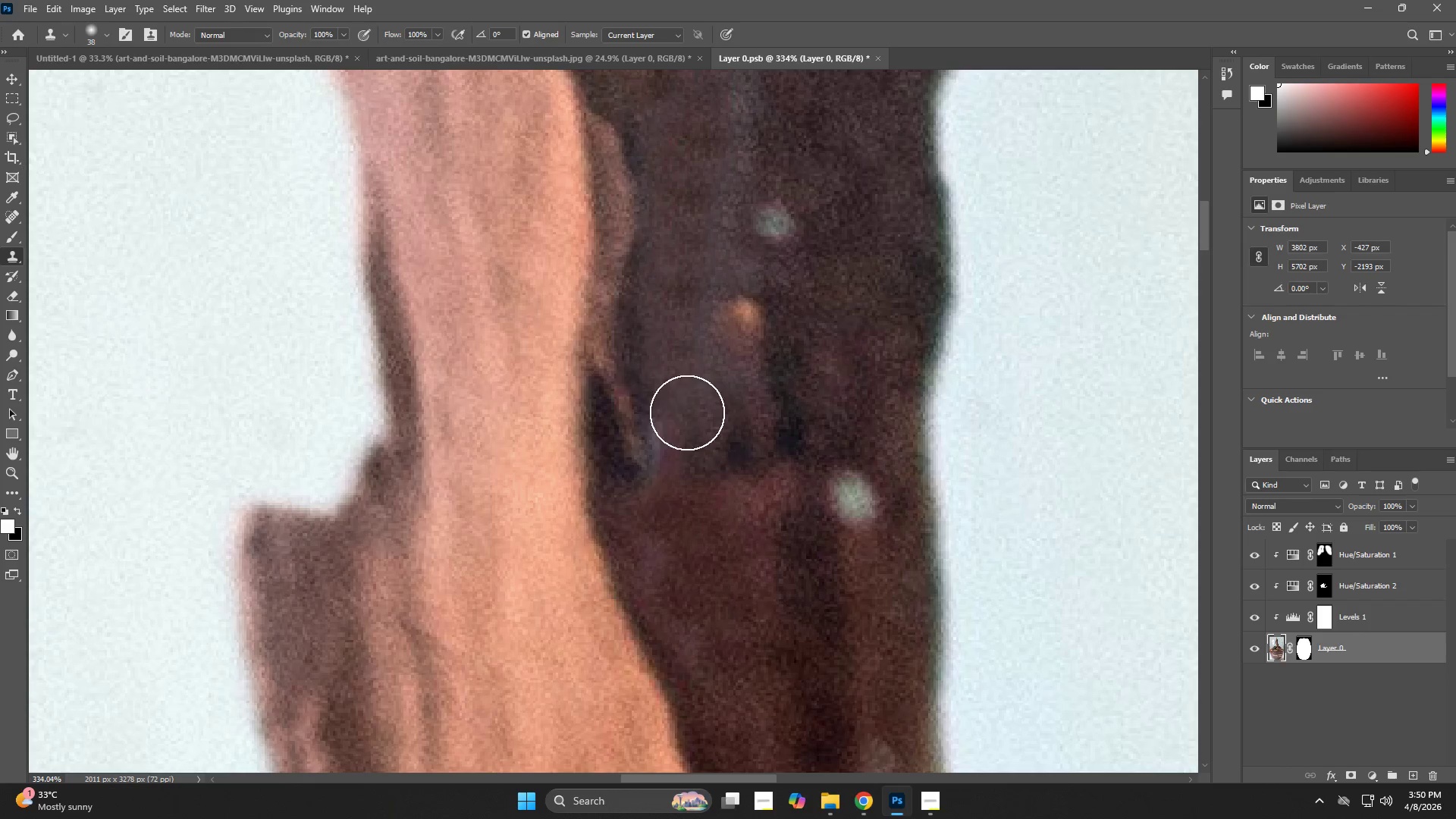 
key(Alt+AltLeft)
 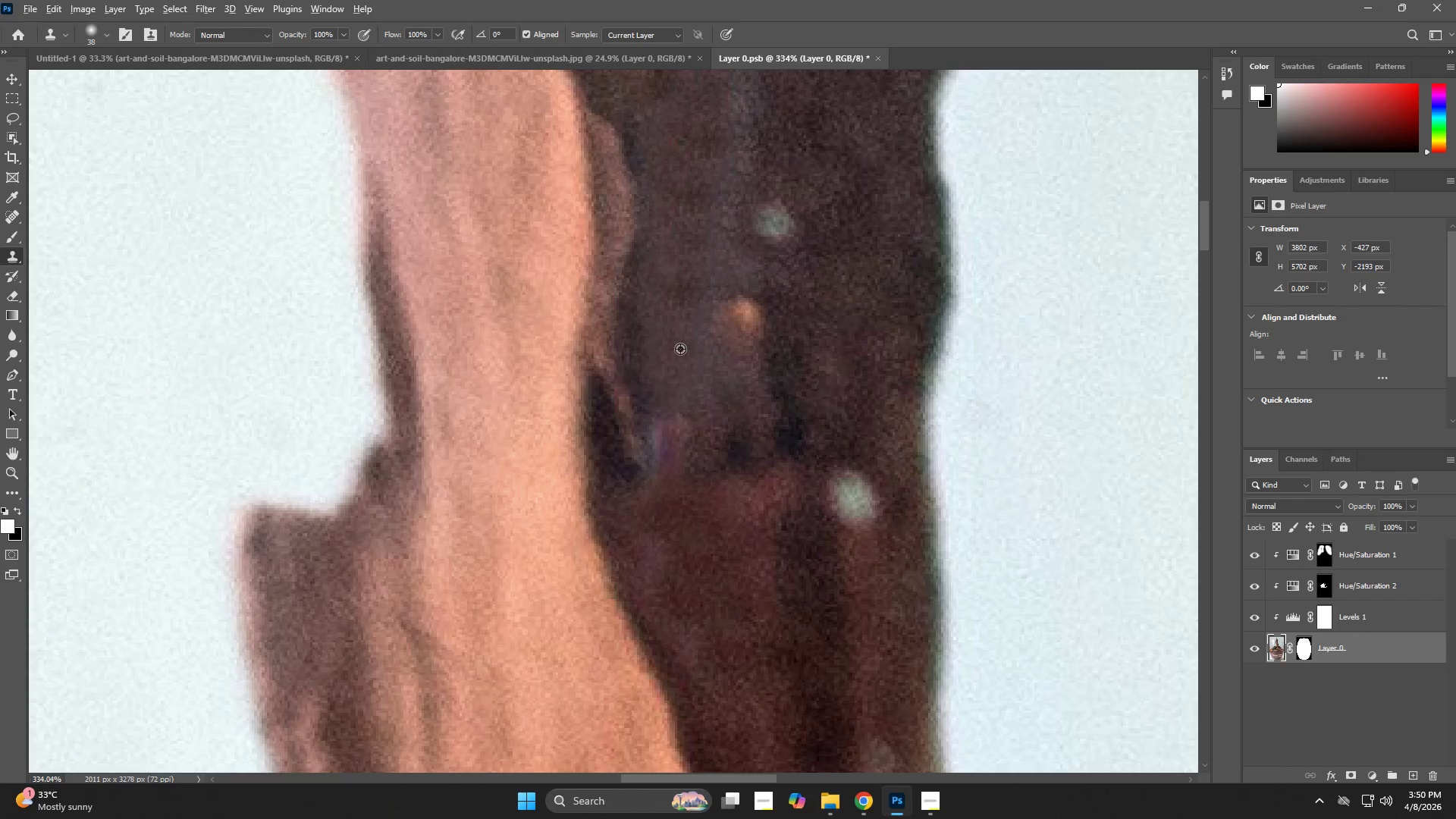 
left_click_drag(start_coordinate=[680, 349], to_coordinate=[680, 353])
 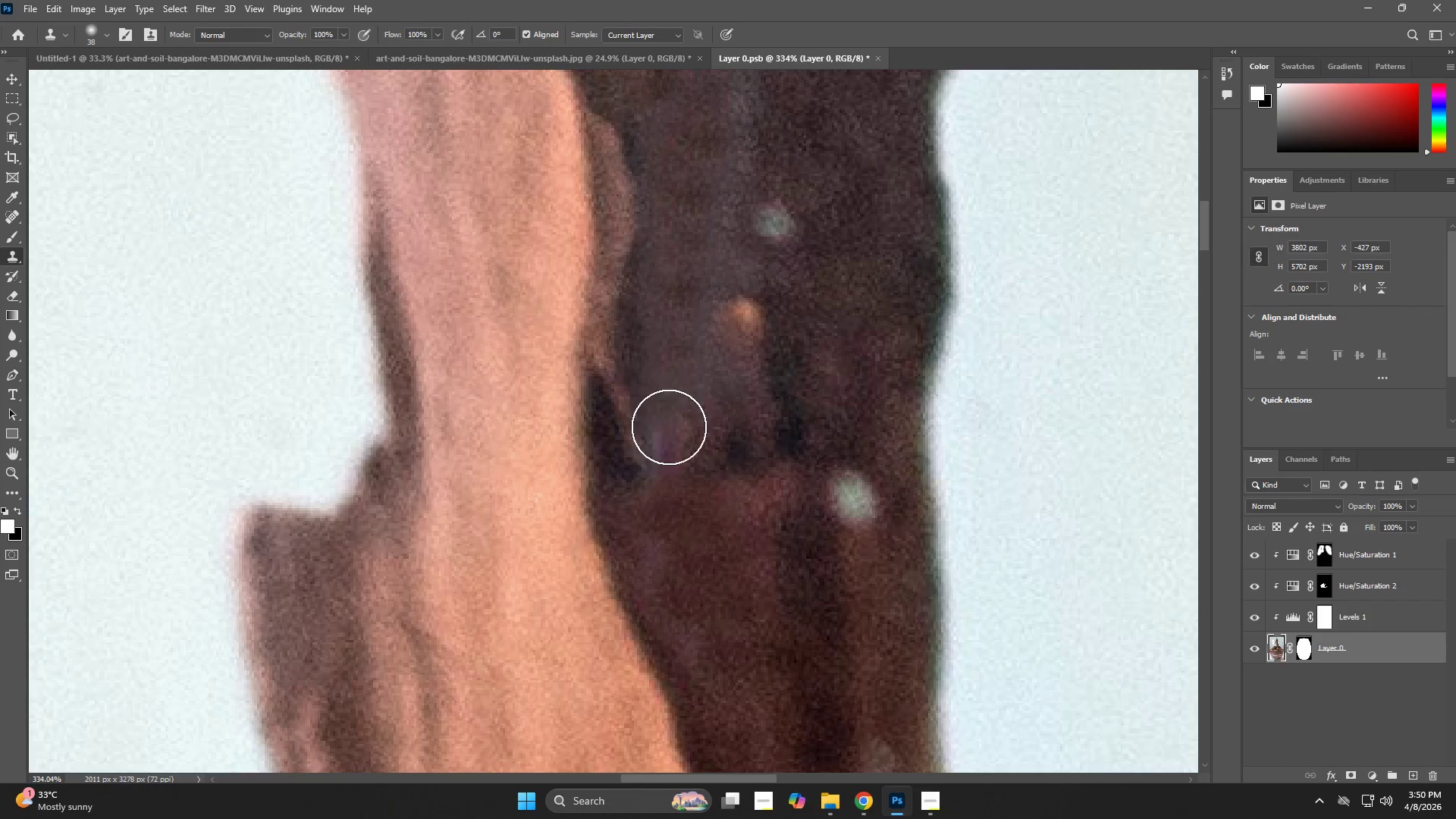 
left_click_drag(start_coordinate=[670, 437], to_coordinate=[676, 447])
 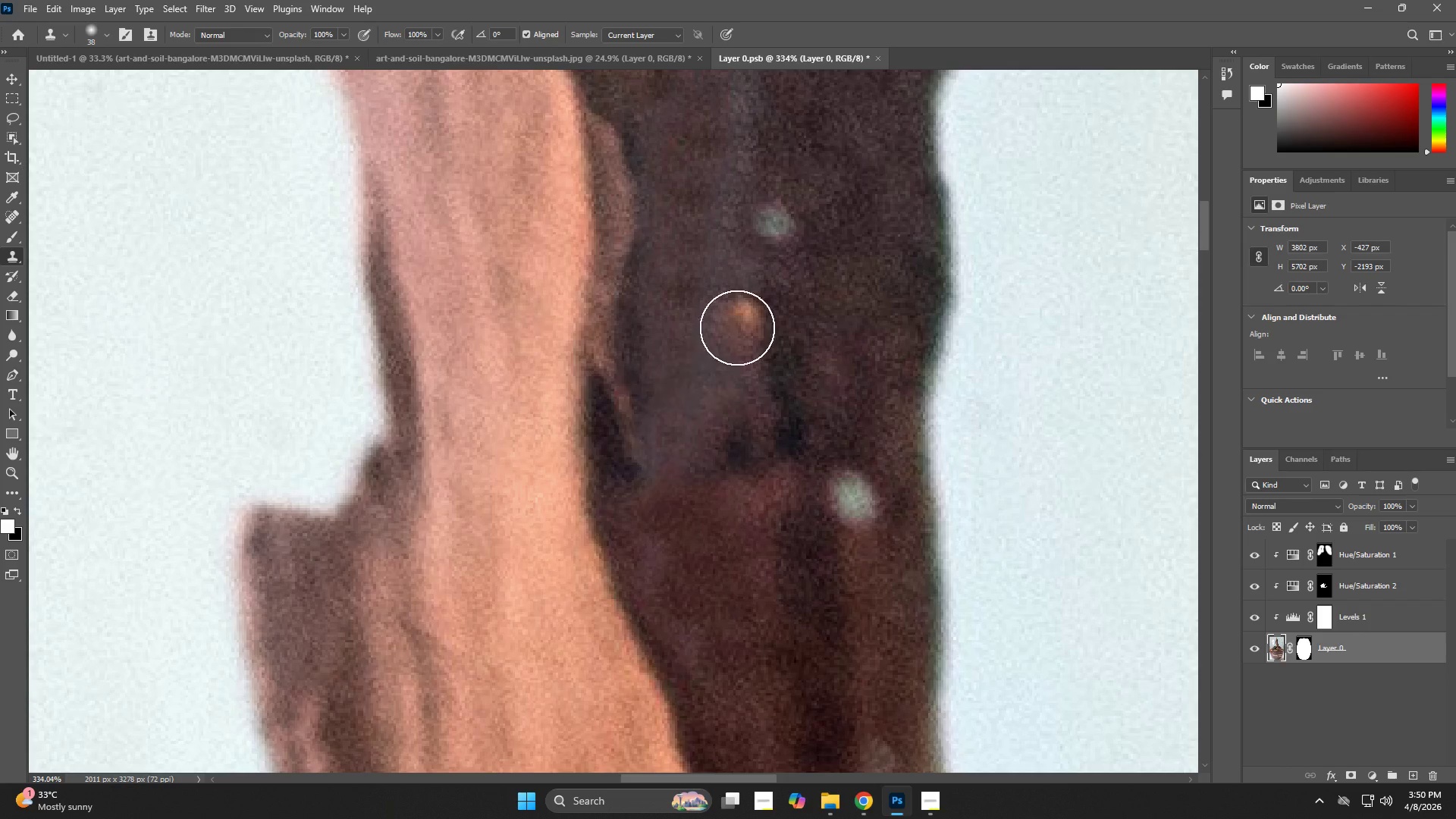 
type(zss)
 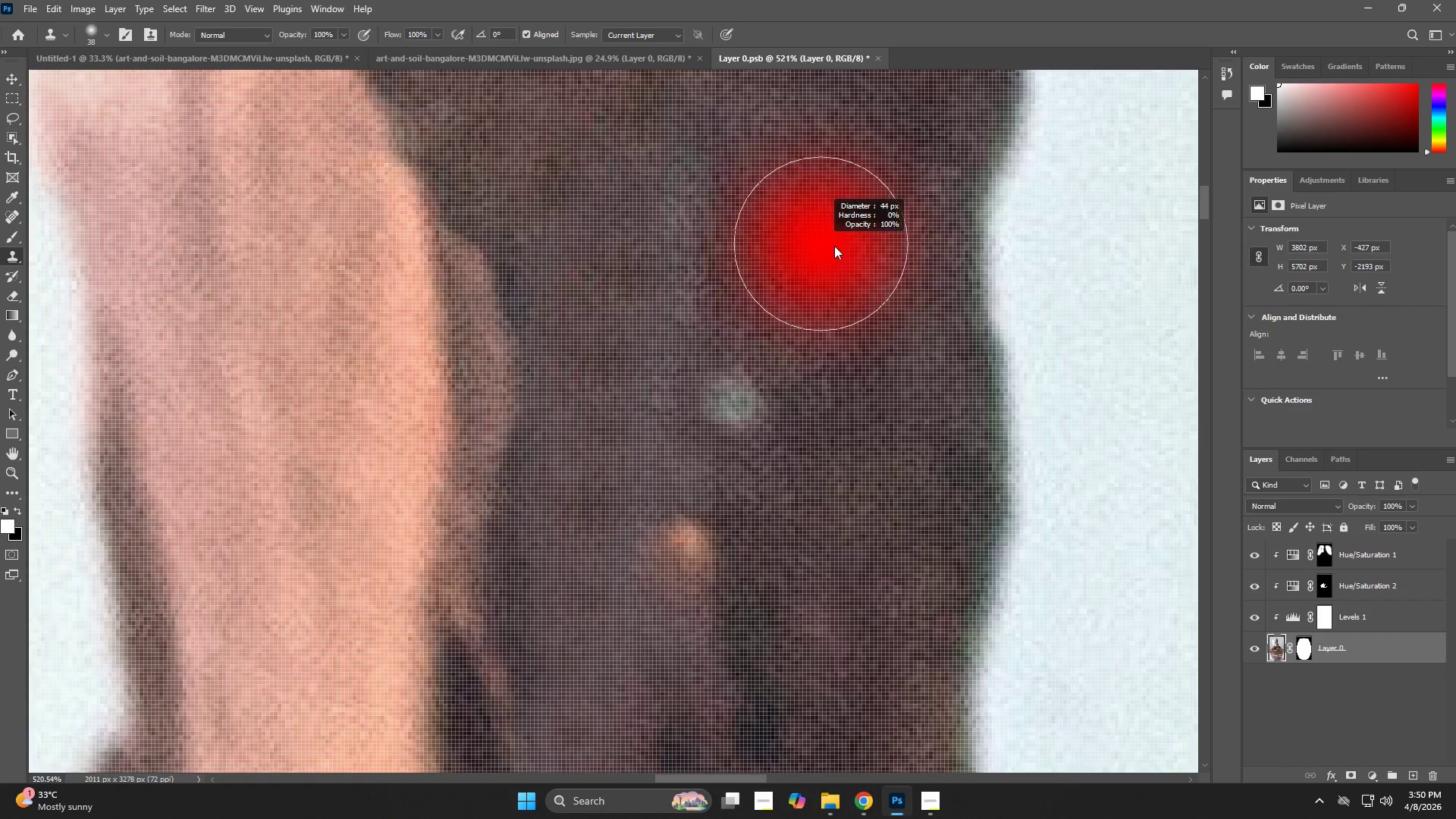 
left_click_drag(start_coordinate=[747, 318], to_coordinate=[689, 341])
 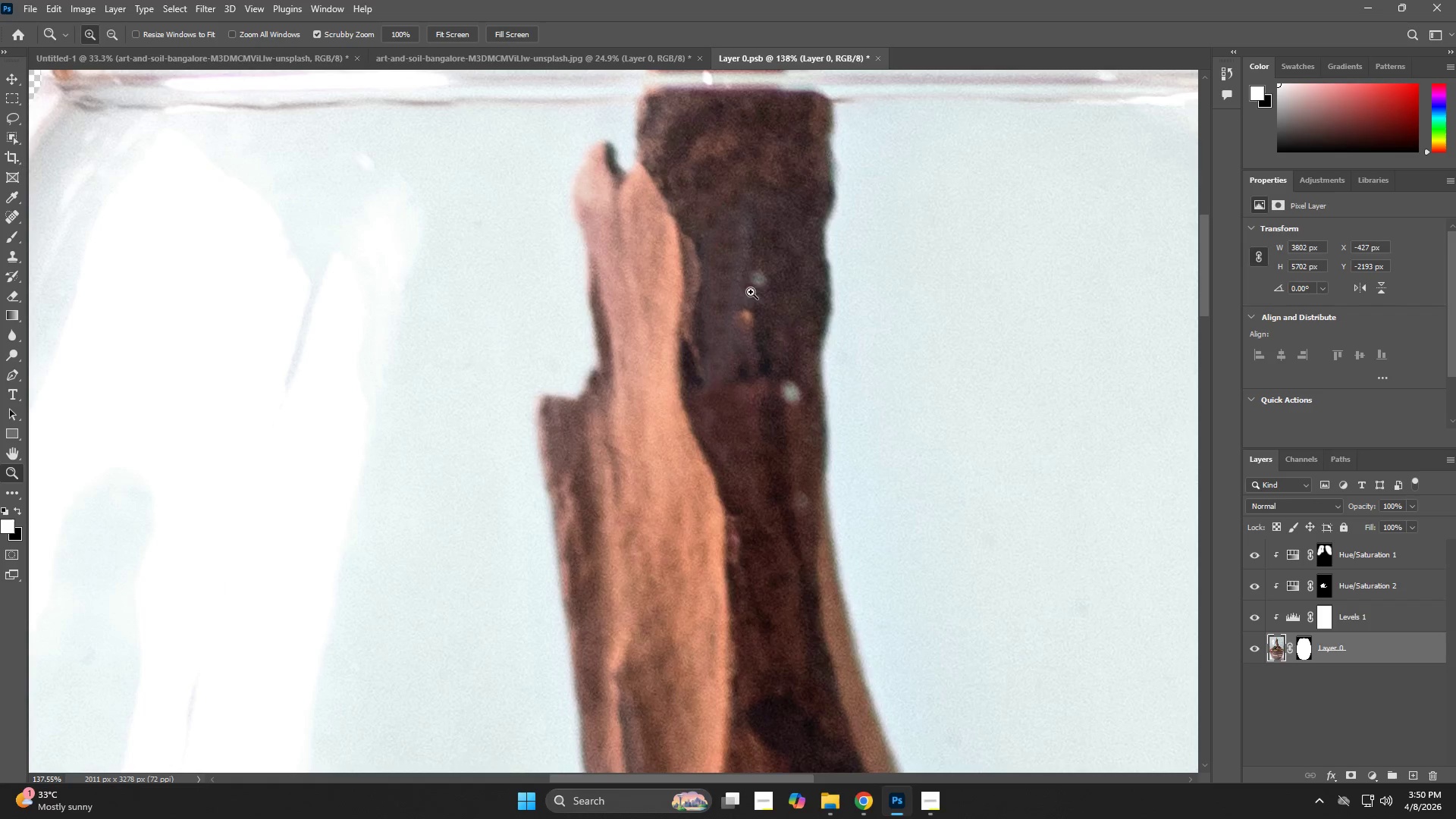 
left_click_drag(start_coordinate=[767, 235], to_coordinate=[849, 287])
 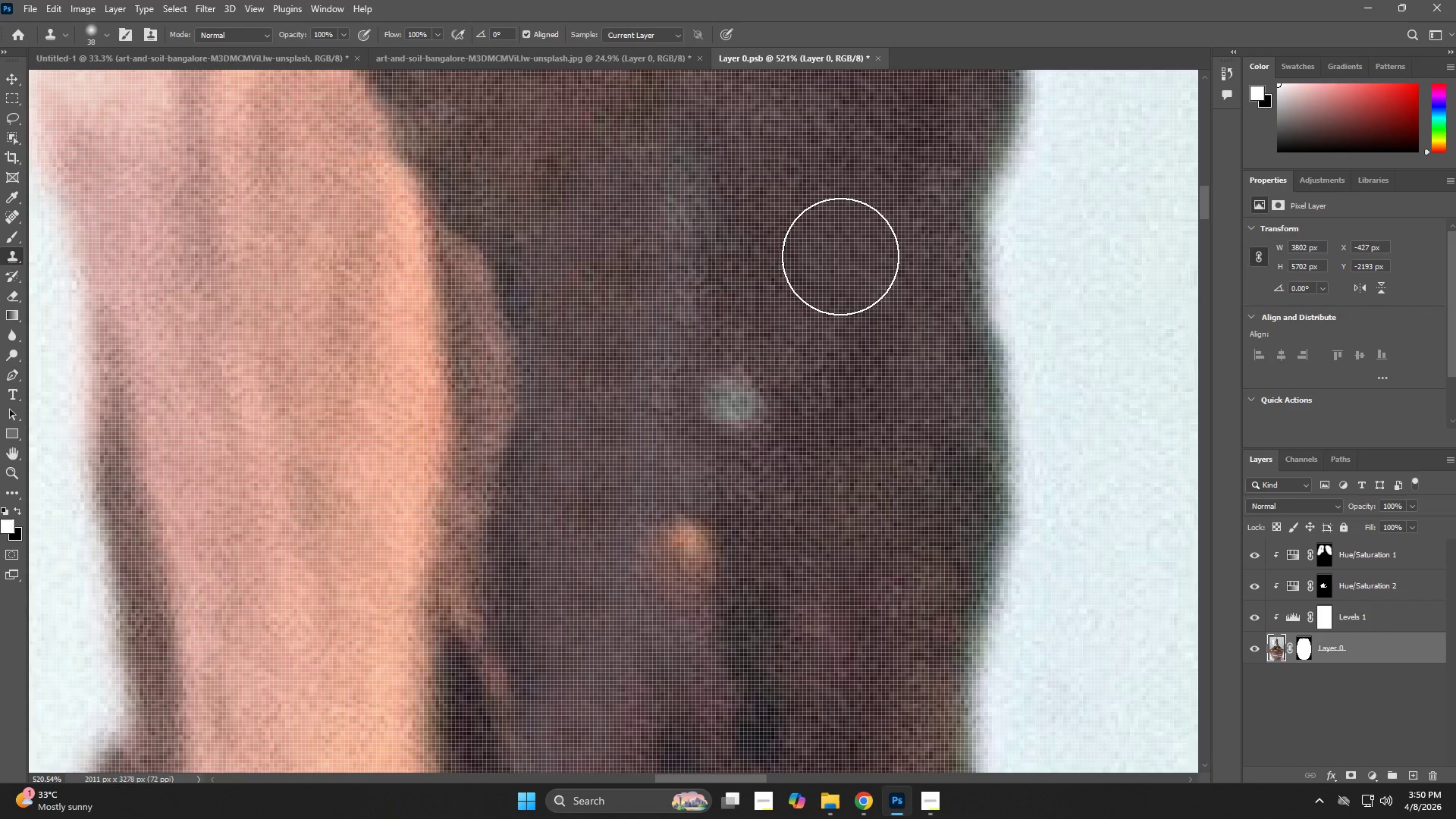 
key(Alt+AltLeft)
 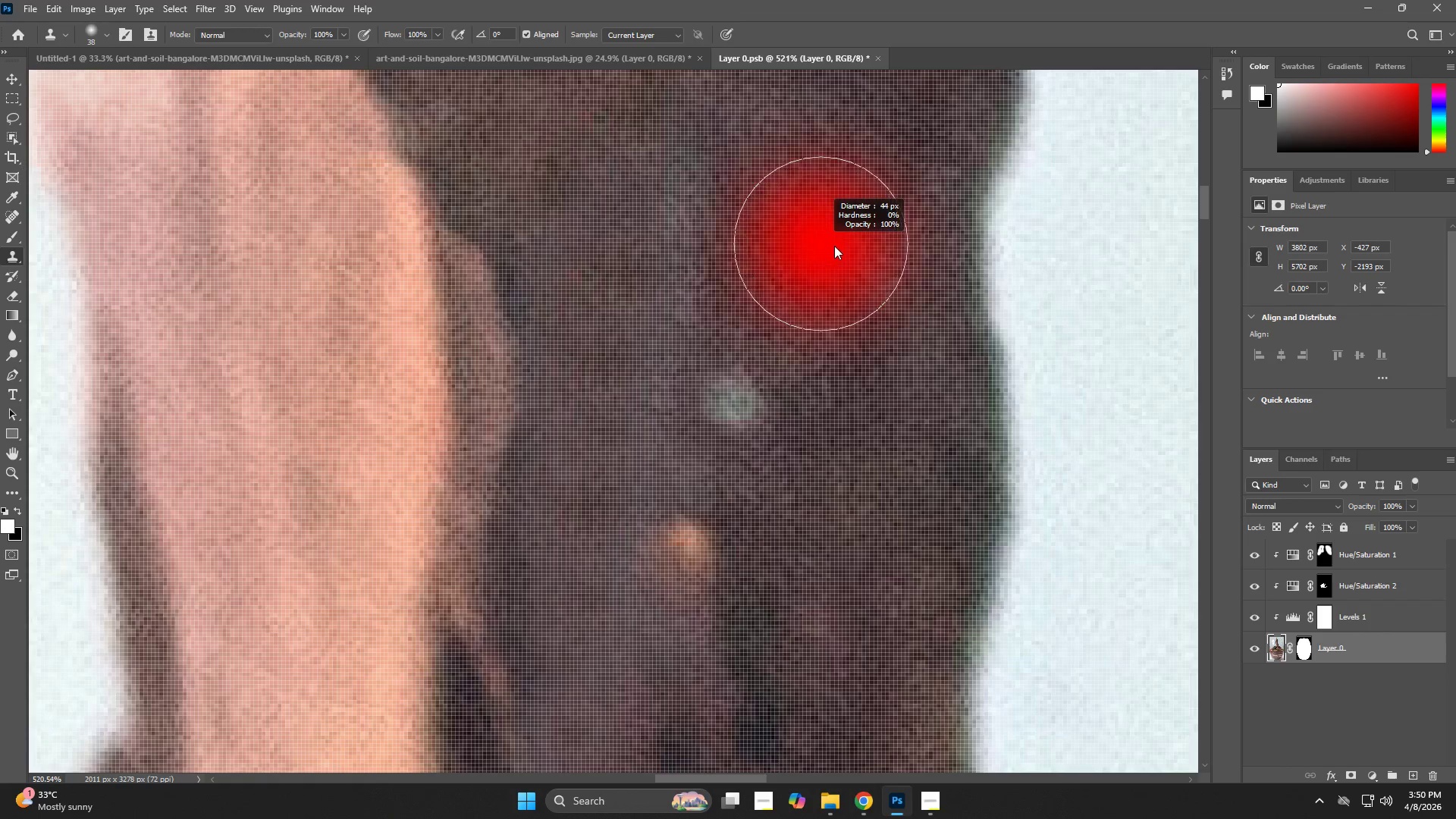 
key(Alt+AltLeft)
 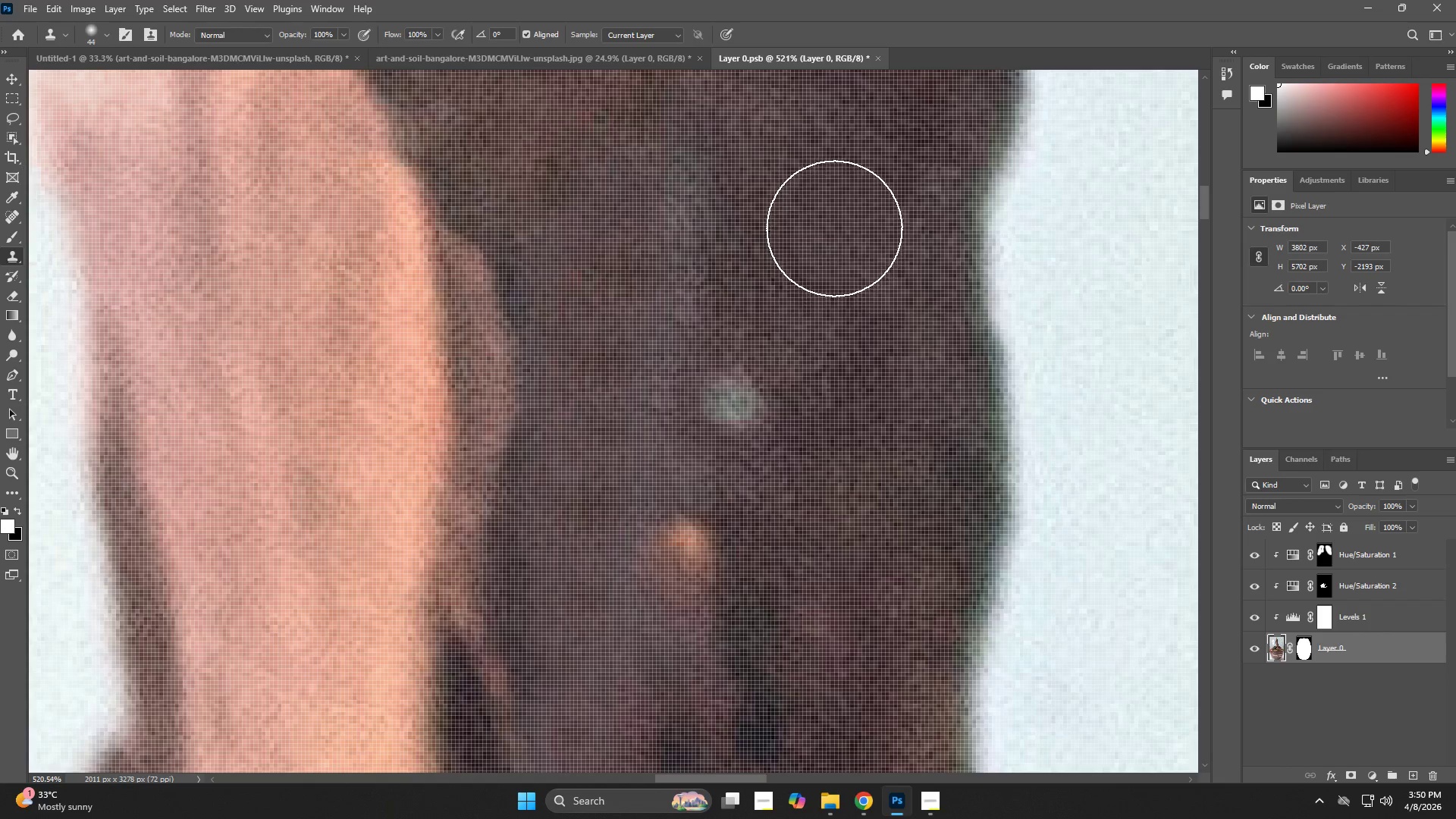 
left_click_drag(start_coordinate=[834, 228], to_coordinate=[830, 231])
 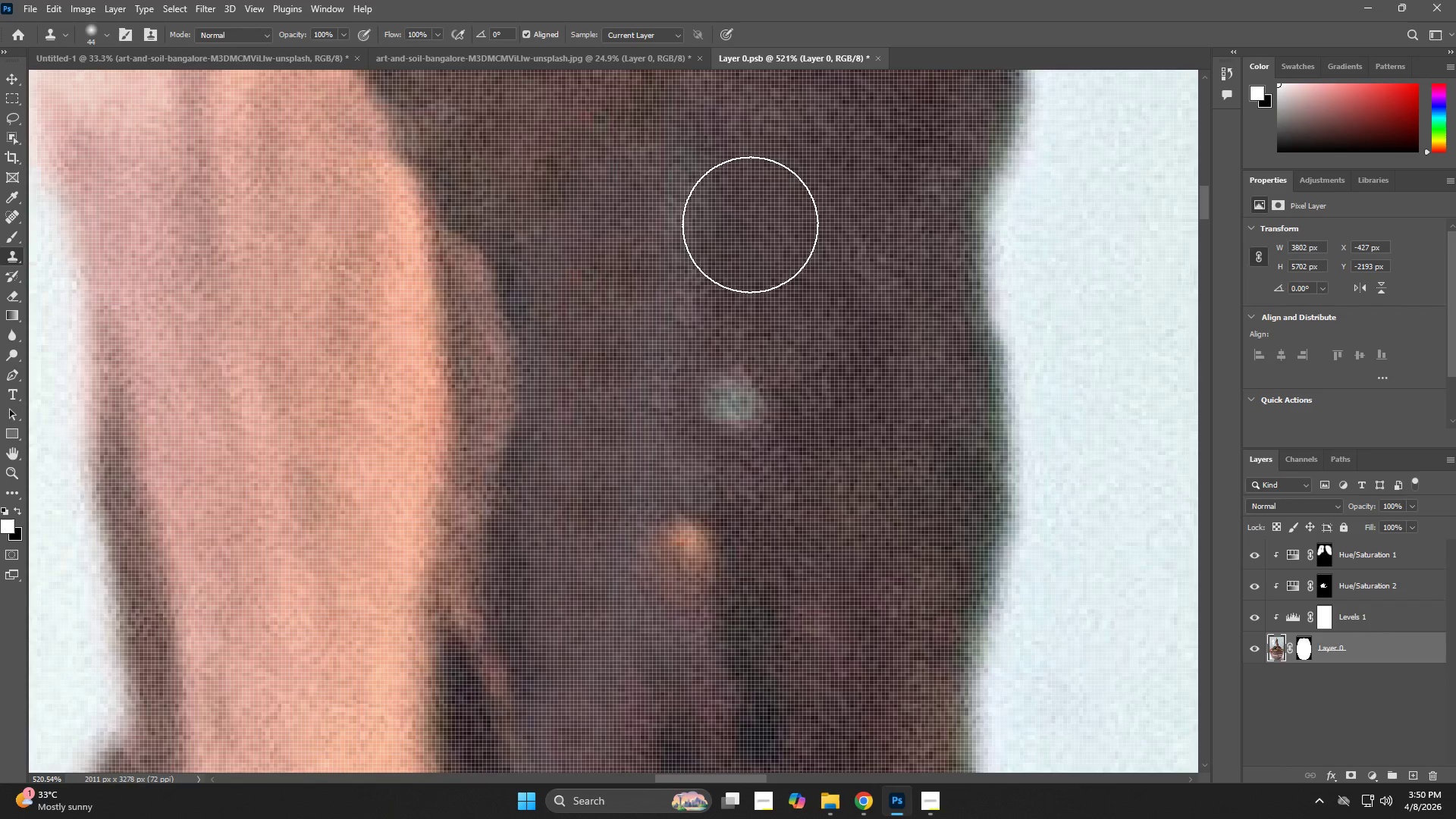 
left_click_drag(start_coordinate=[745, 224], to_coordinate=[698, 253])
 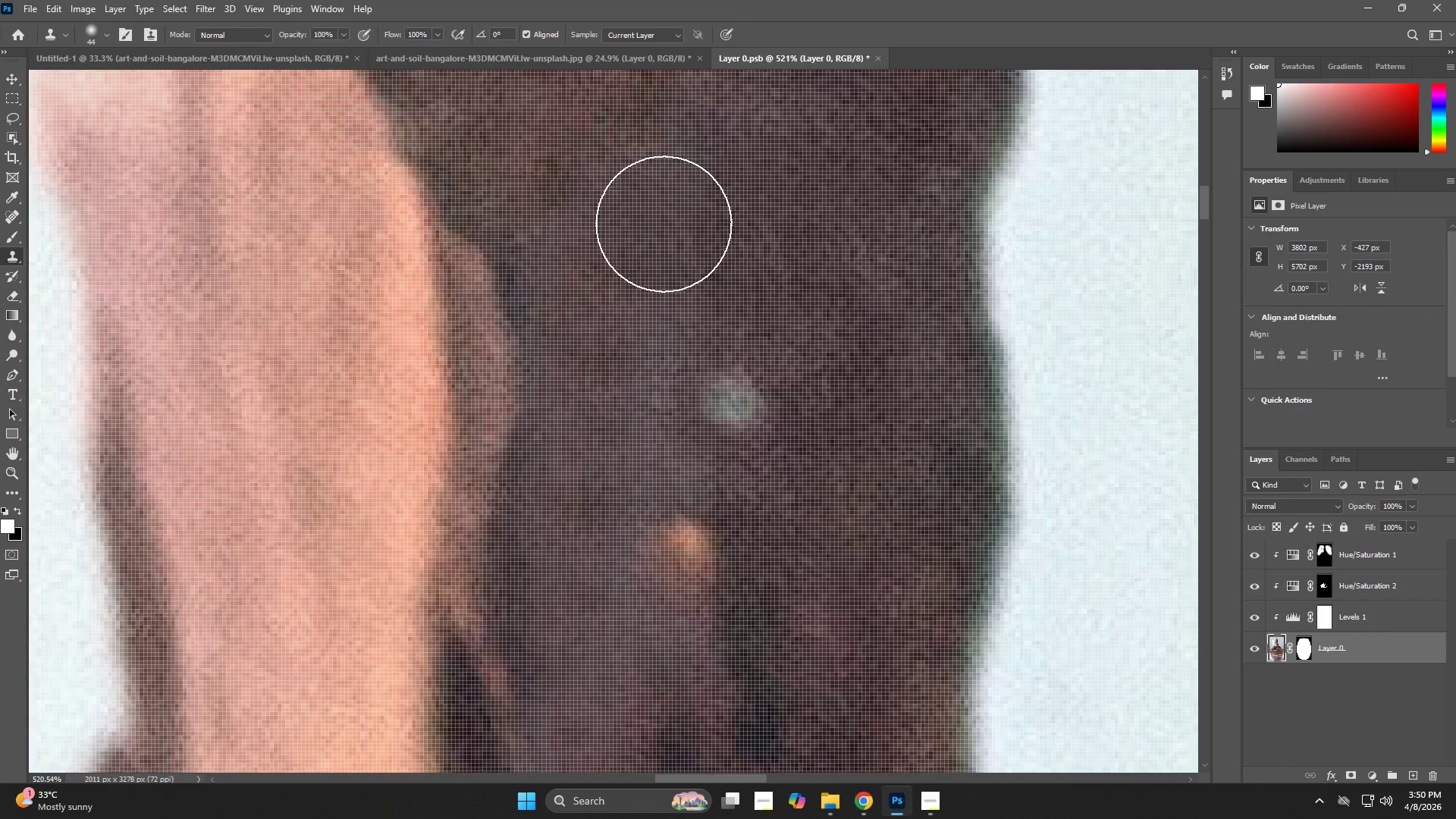 
left_click_drag(start_coordinate=[662, 218], to_coordinate=[633, 212])
 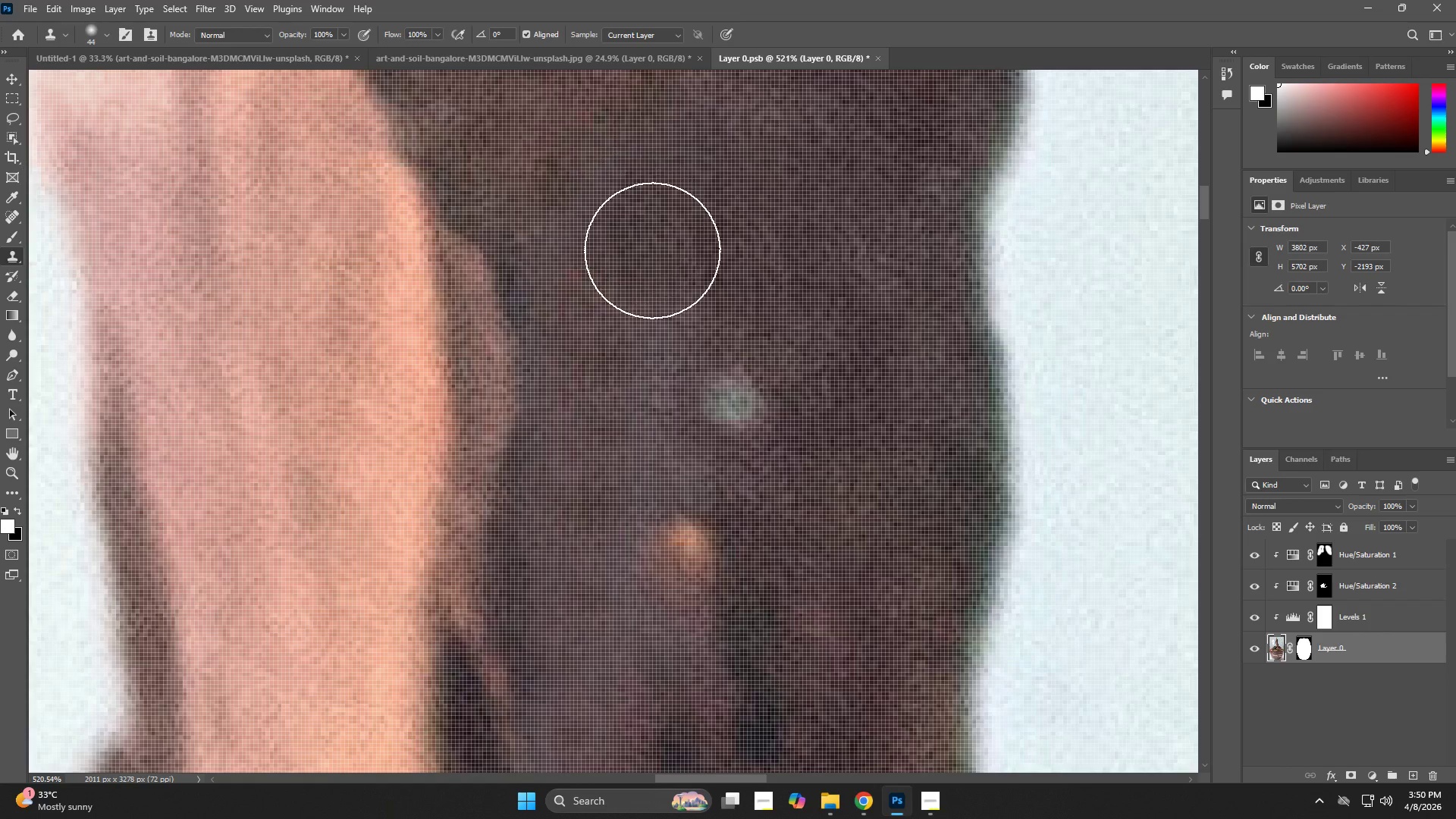 
left_click_drag(start_coordinate=[650, 252], to_coordinate=[608, 252])
 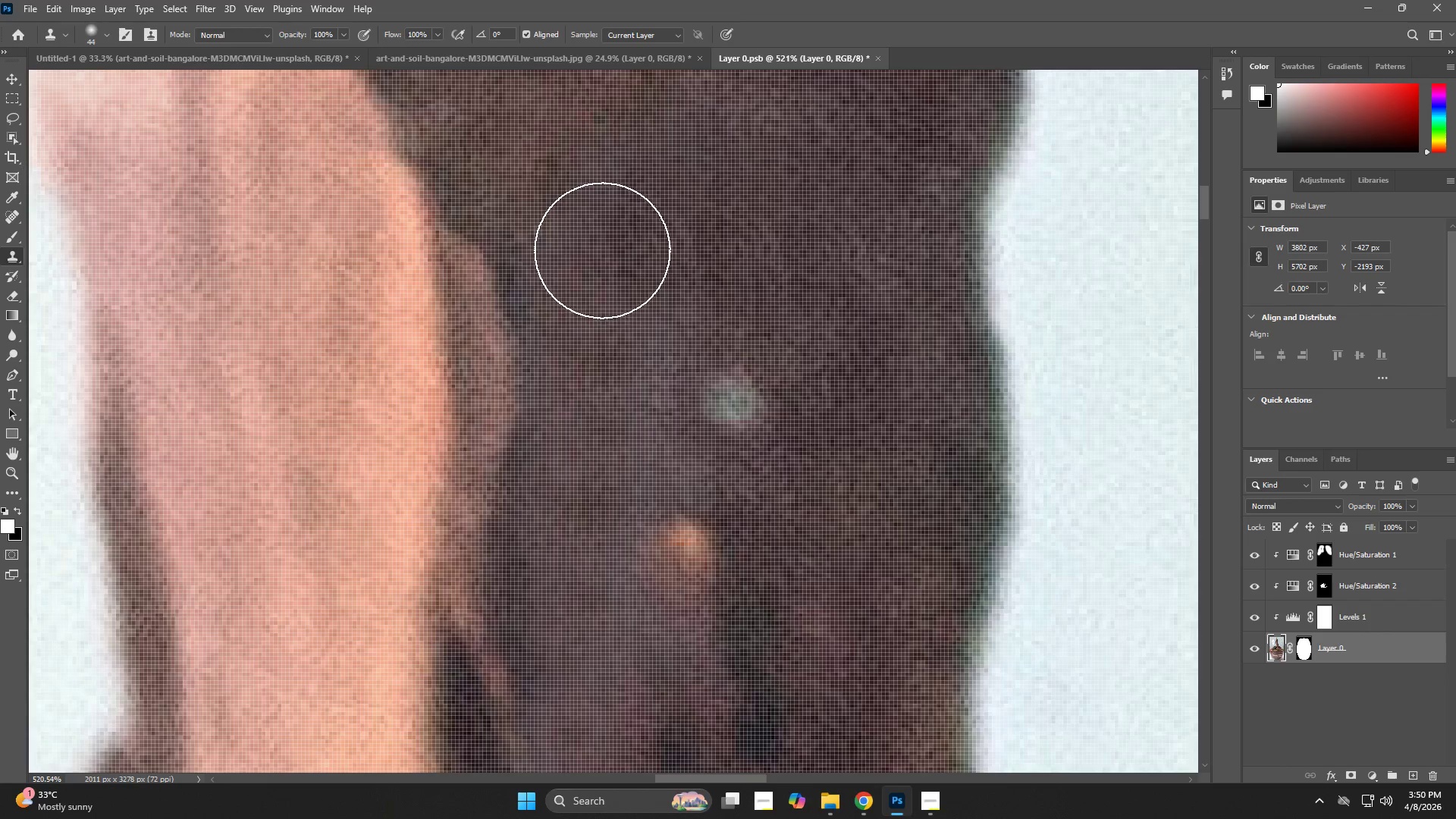 
left_click_drag(start_coordinate=[600, 250], to_coordinate=[598, 271])
 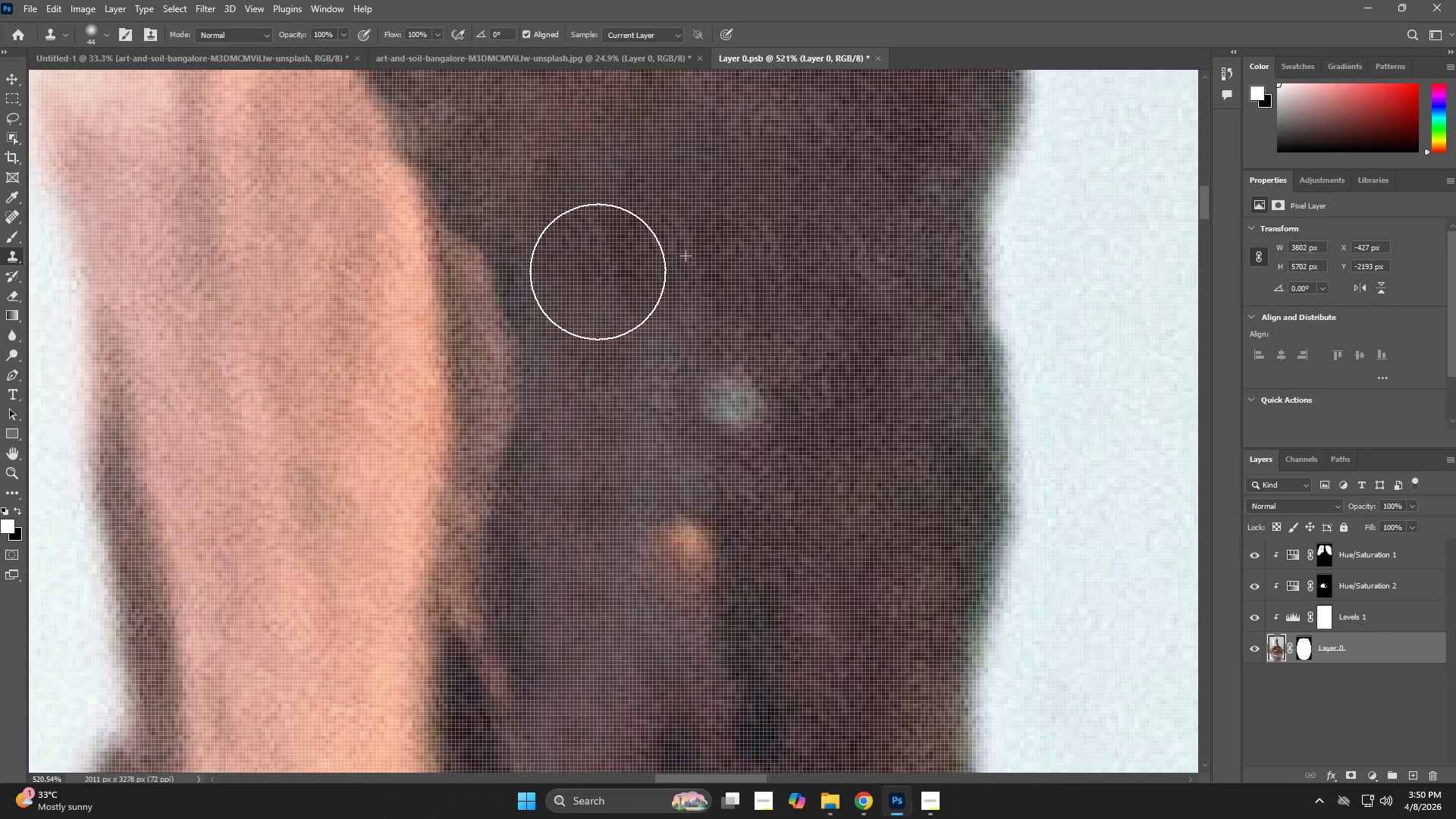 
left_click_drag(start_coordinate=[605, 310], to_coordinate=[619, 355])
 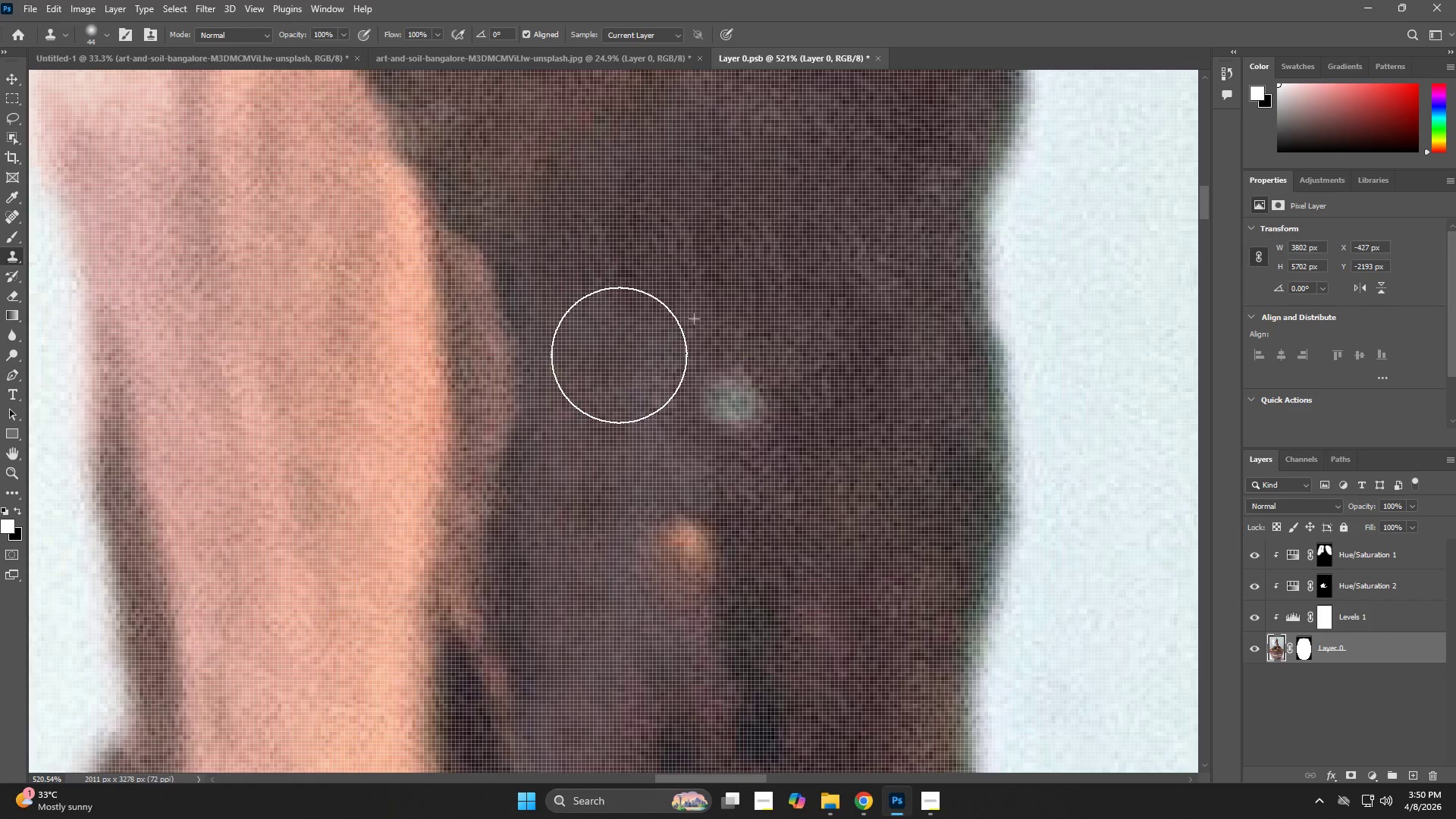 
left_click_drag(start_coordinate=[639, 396], to_coordinate=[640, 408])
 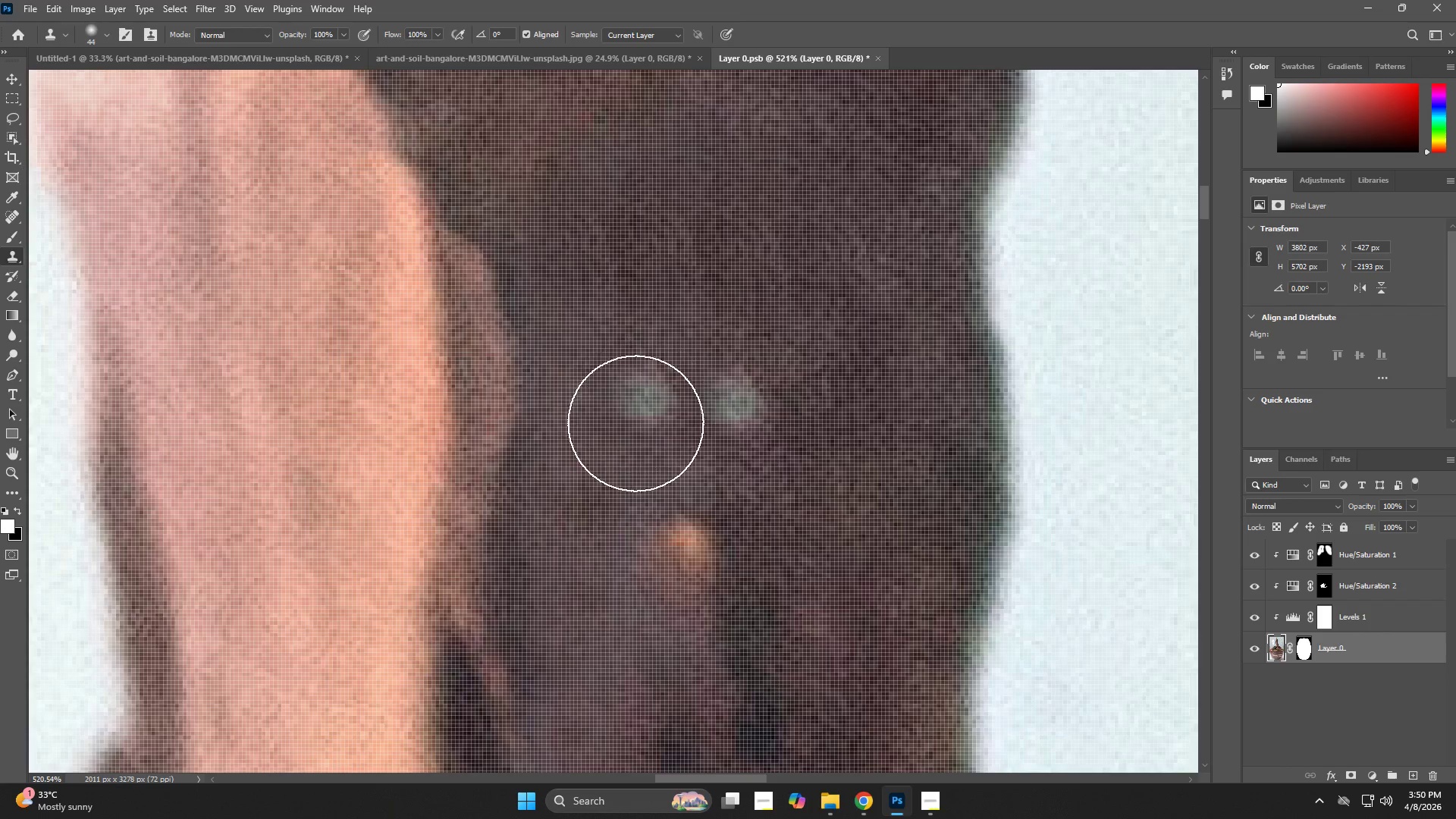 
left_click_drag(start_coordinate=[635, 428], to_coordinate=[634, 449])
 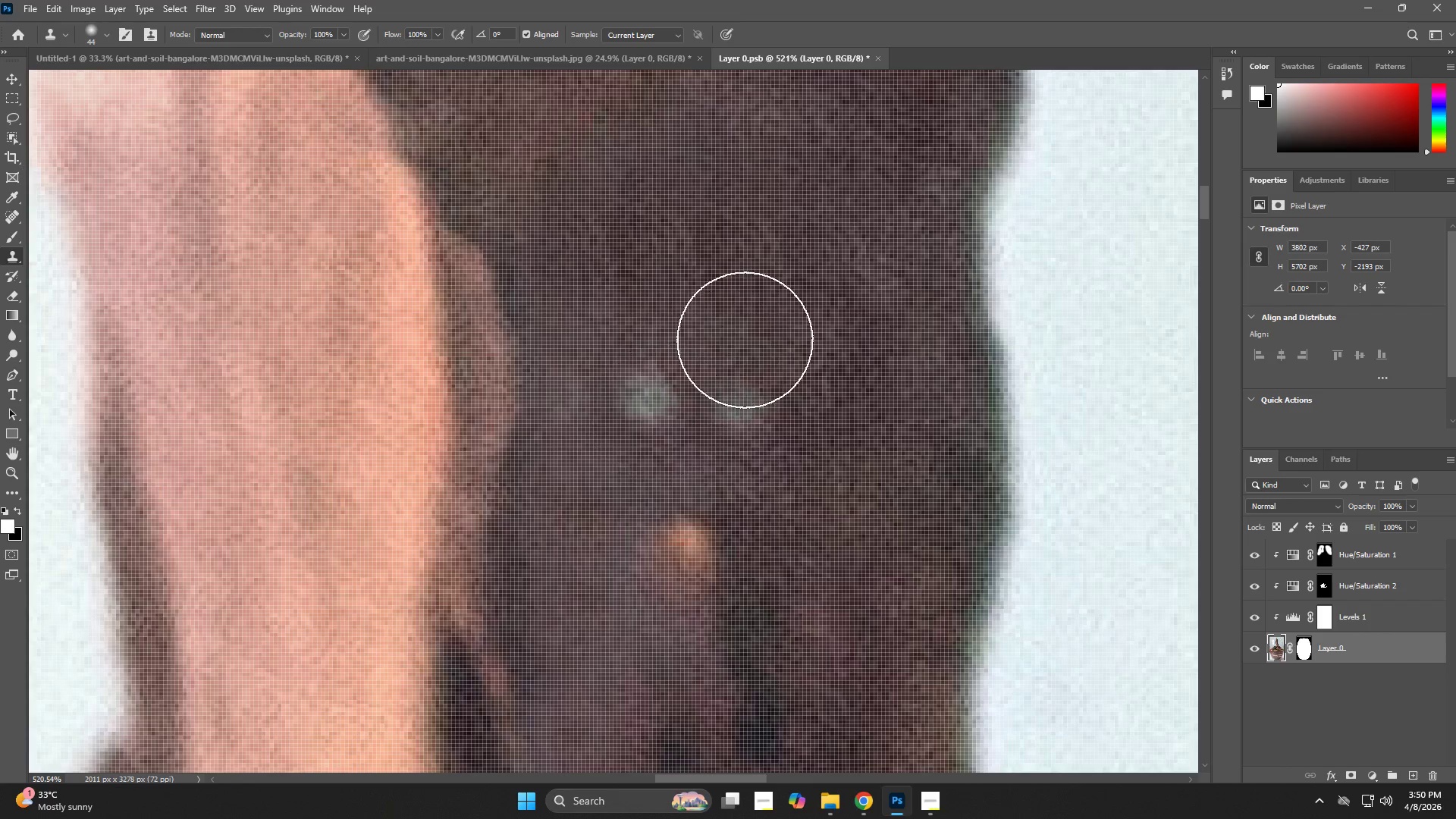 
key(Alt+AltLeft)
 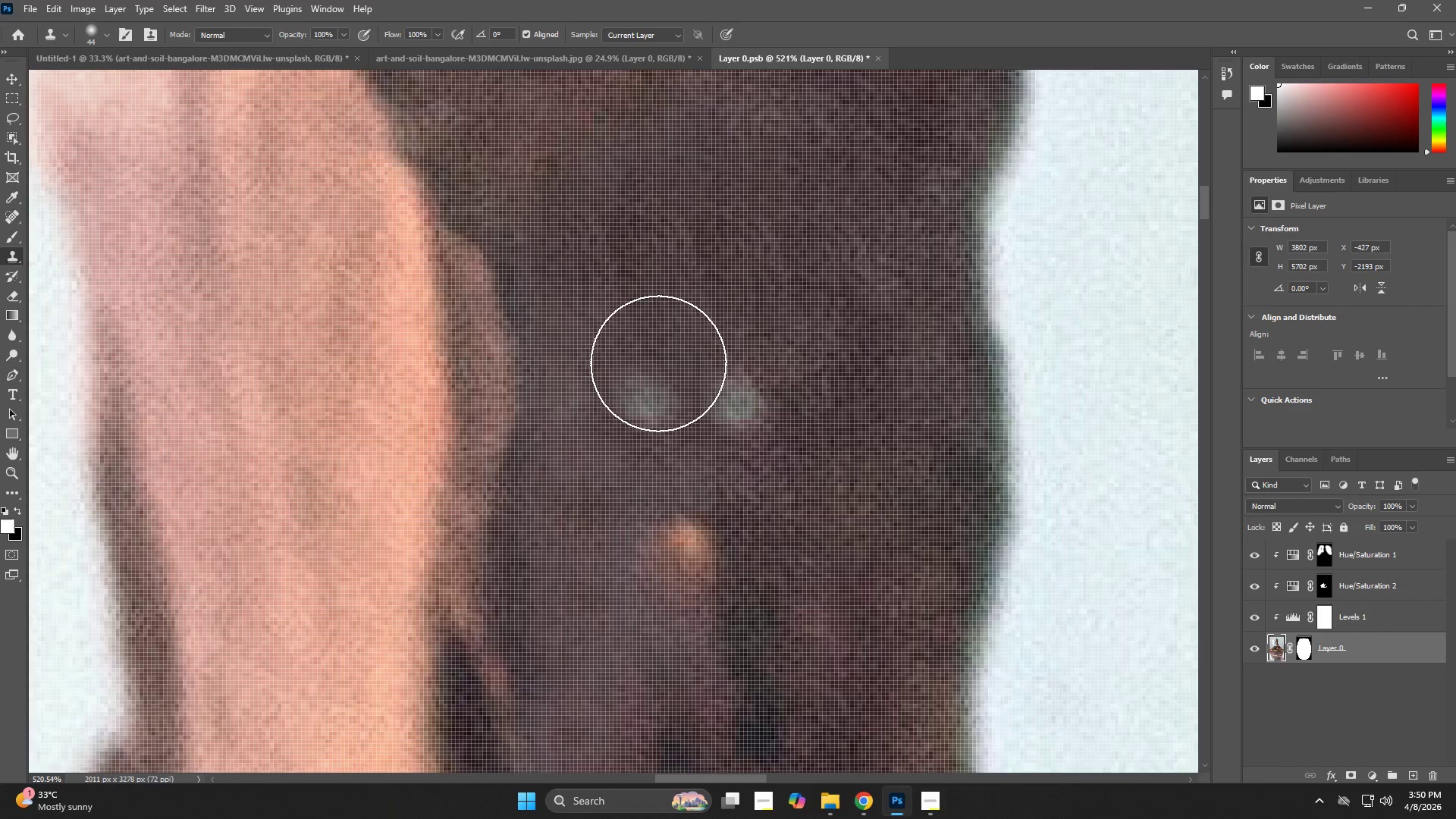 
left_click_drag(start_coordinate=[642, 396], to_coordinate=[679, 397])
 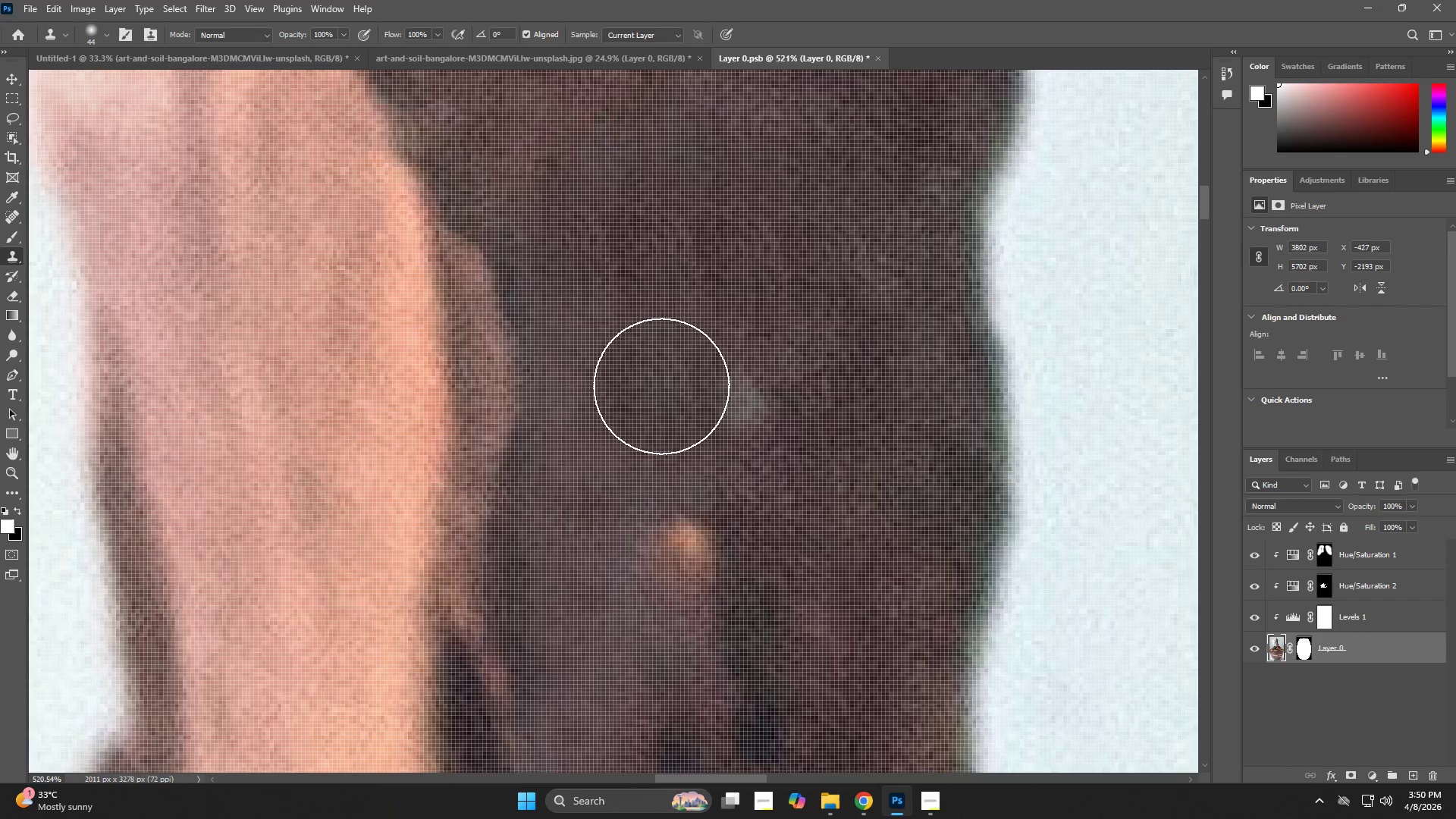 
key(Z)
 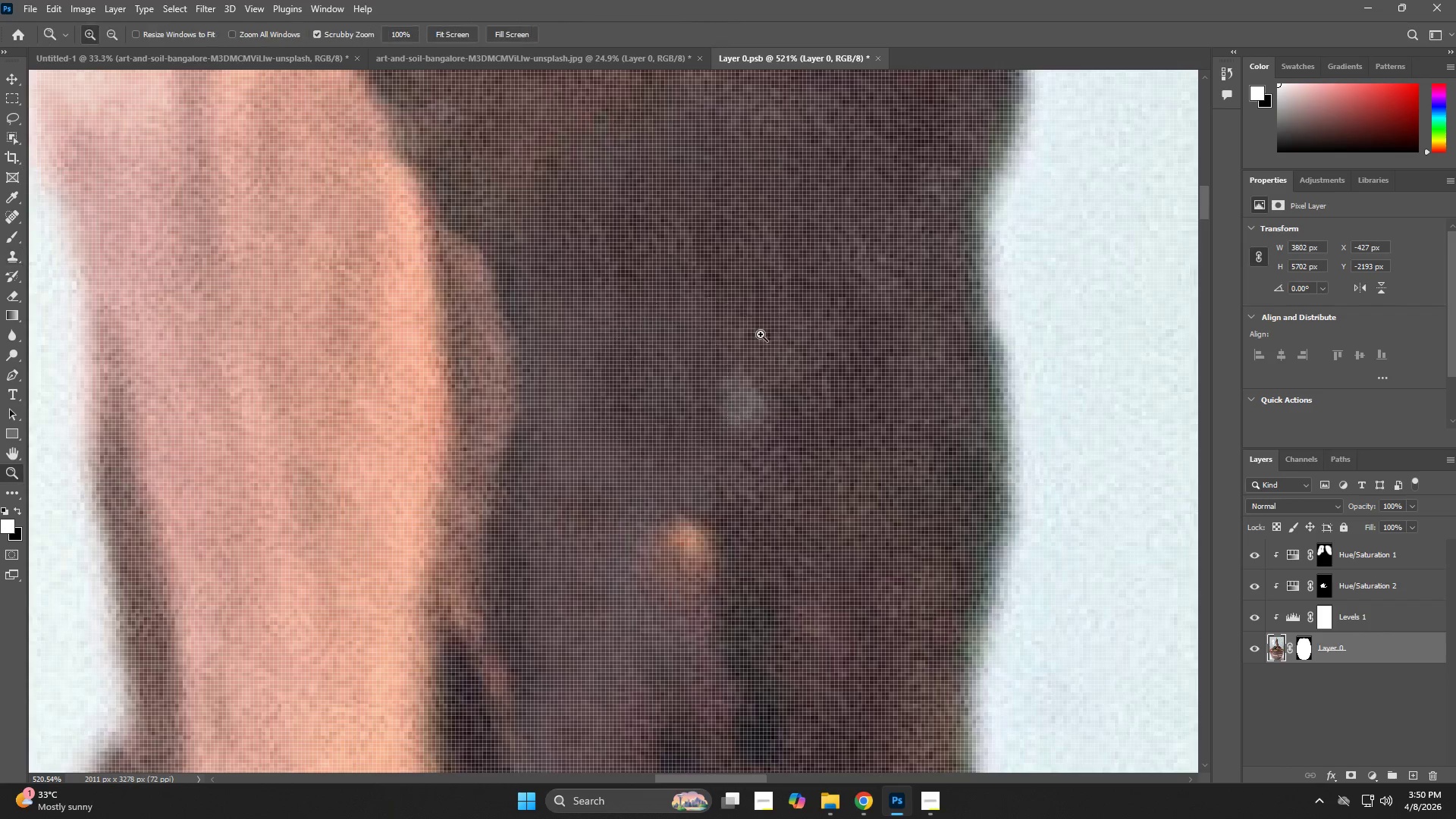 
left_click_drag(start_coordinate=[761, 335], to_coordinate=[660, 362])
 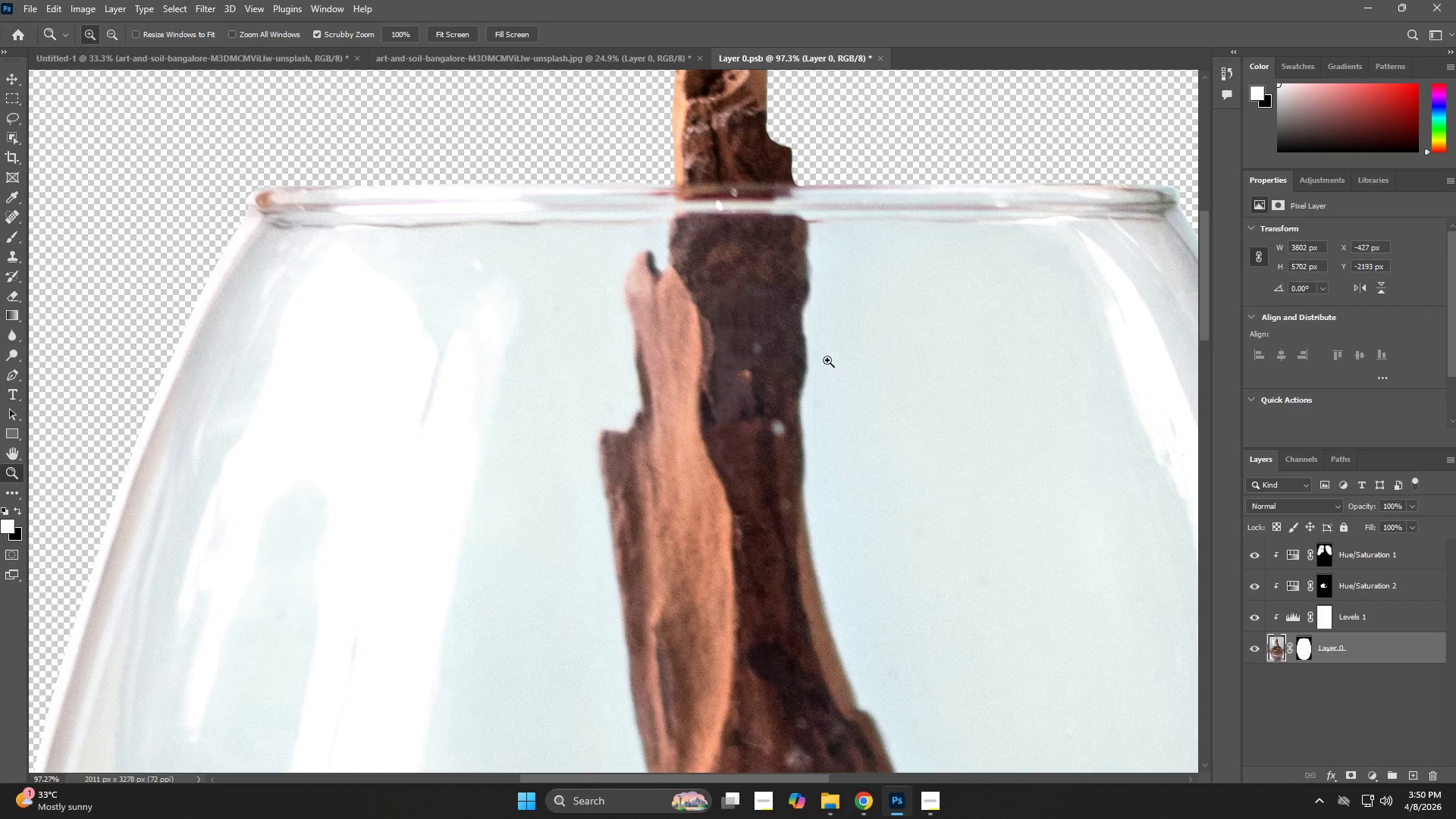 
left_click_drag(start_coordinate=[830, 381], to_coordinate=[792, 396])
 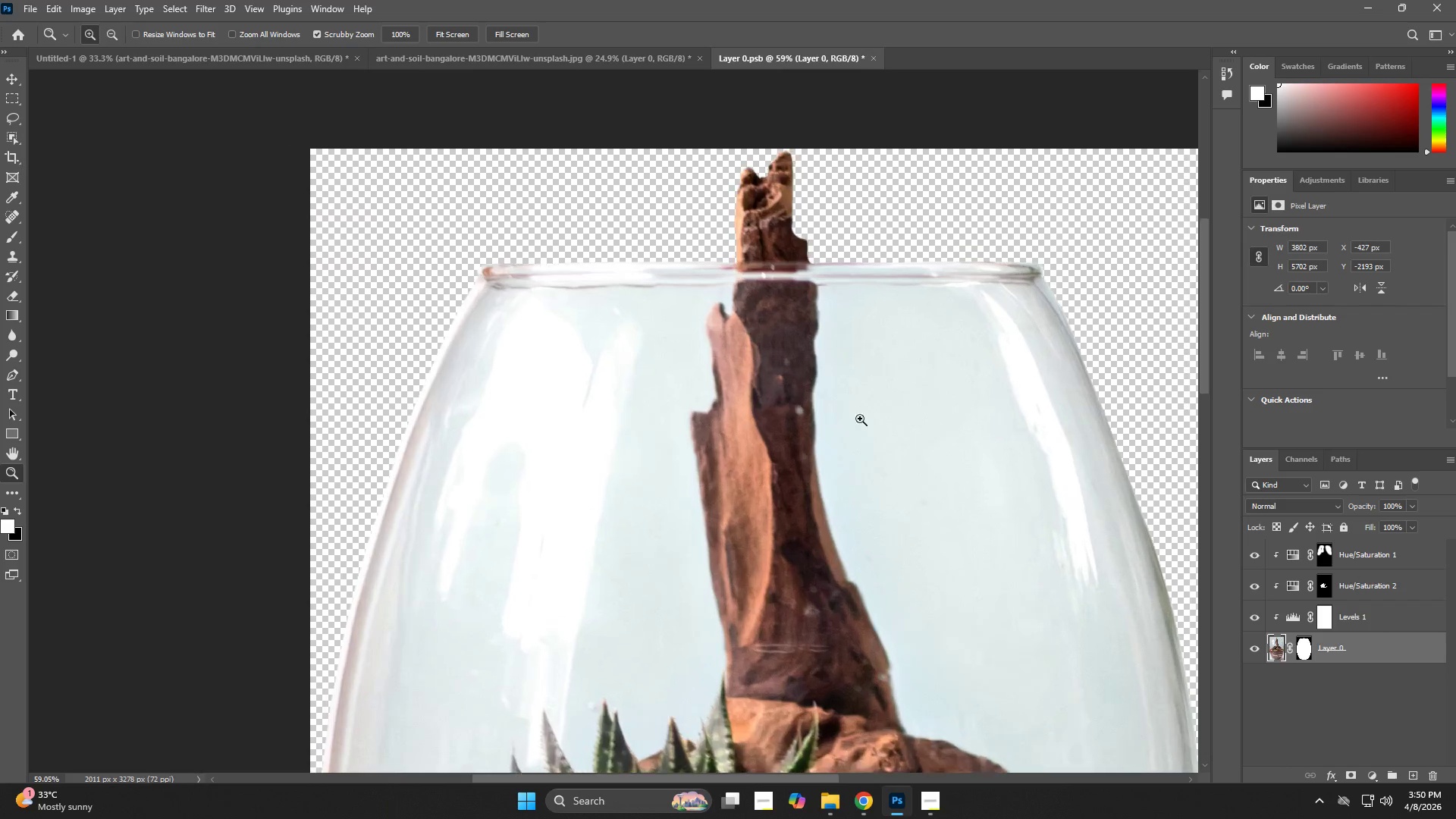 
left_click_drag(start_coordinate=[865, 422], to_coordinate=[819, 440])
 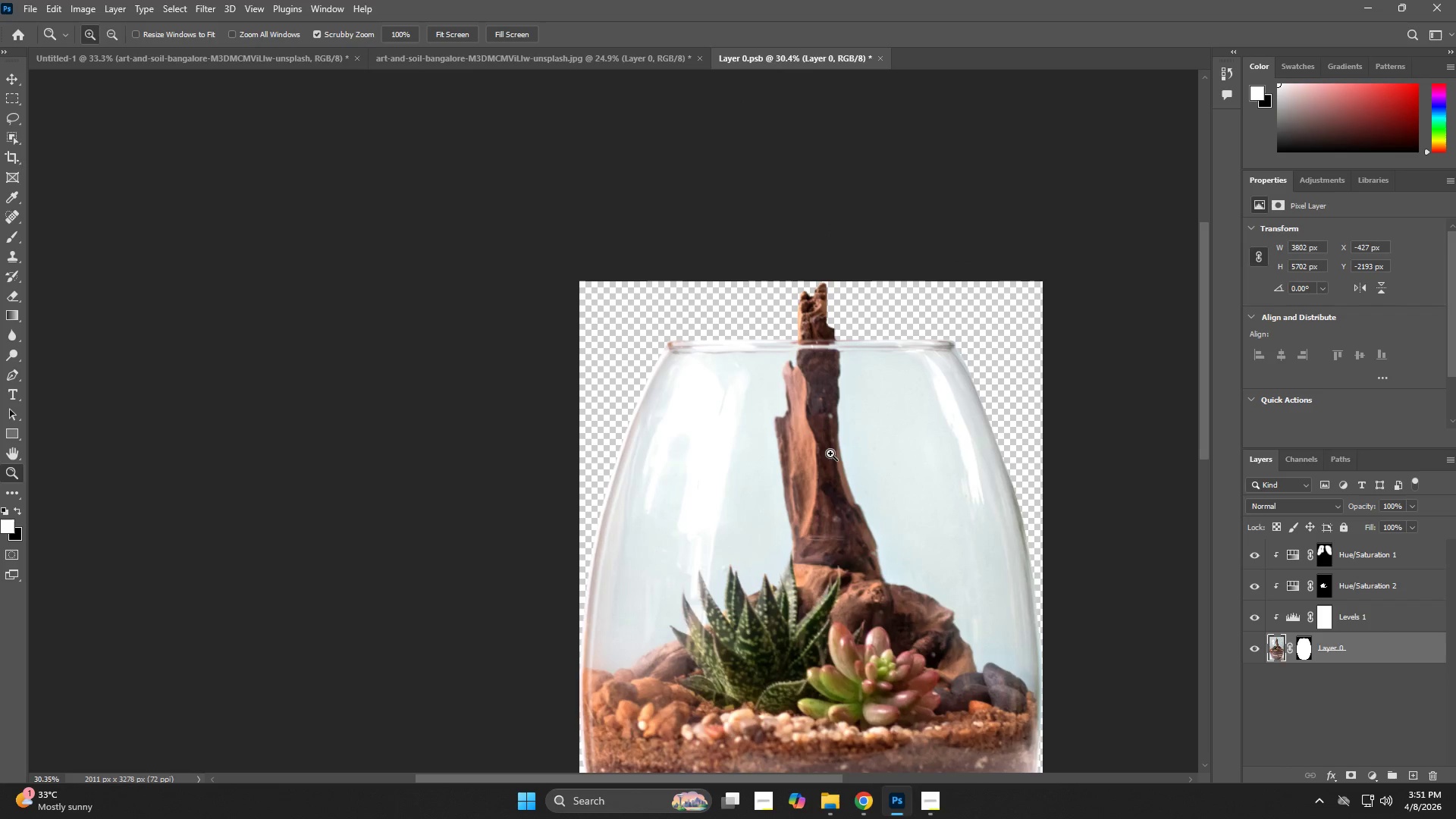 
hold_key(key=Space, duration=0.86)
 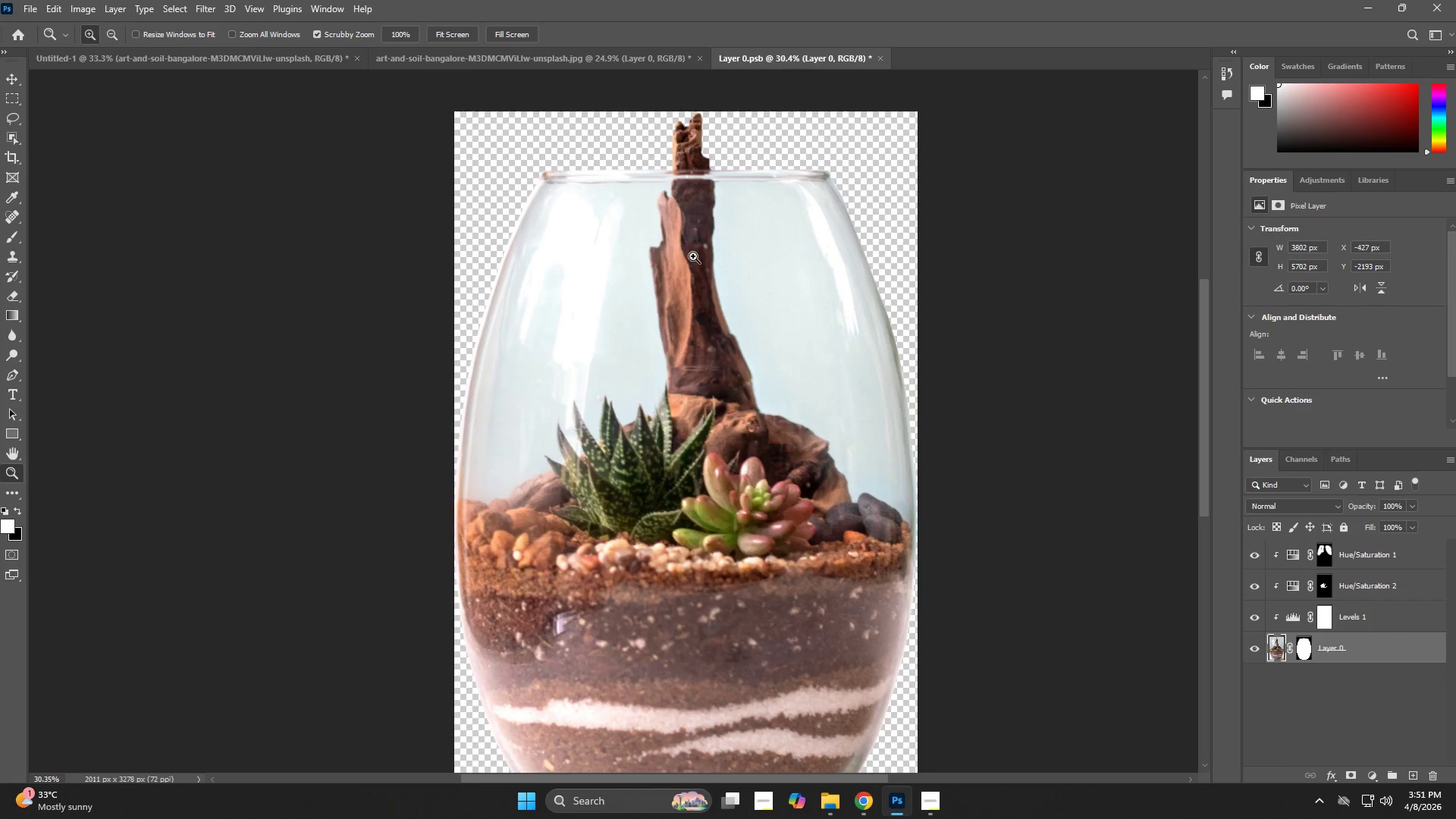 
left_click_drag(start_coordinate=[833, 479], to_coordinate=[708, 309])
 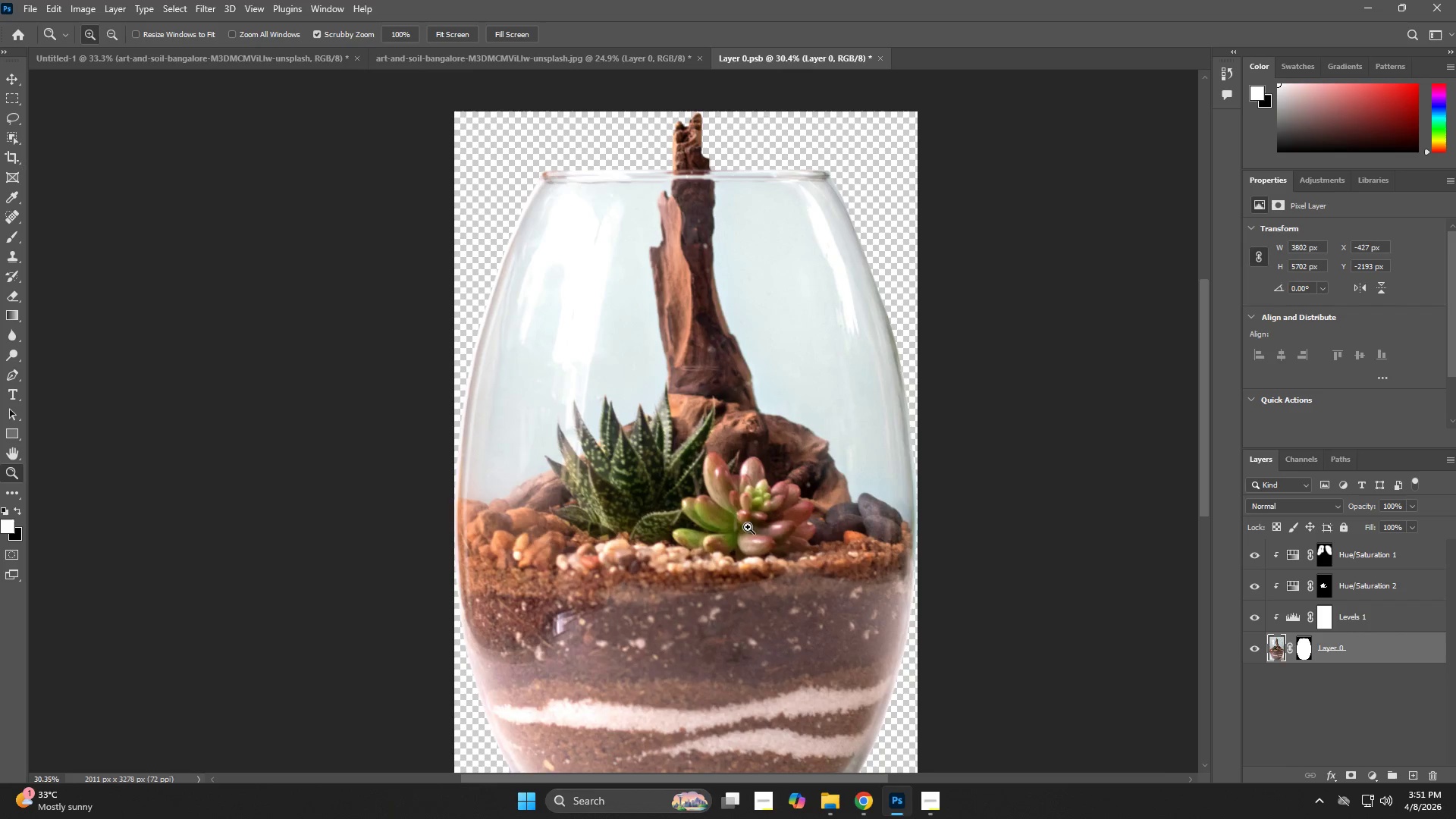 
hold_key(key=Space, duration=0.86)
 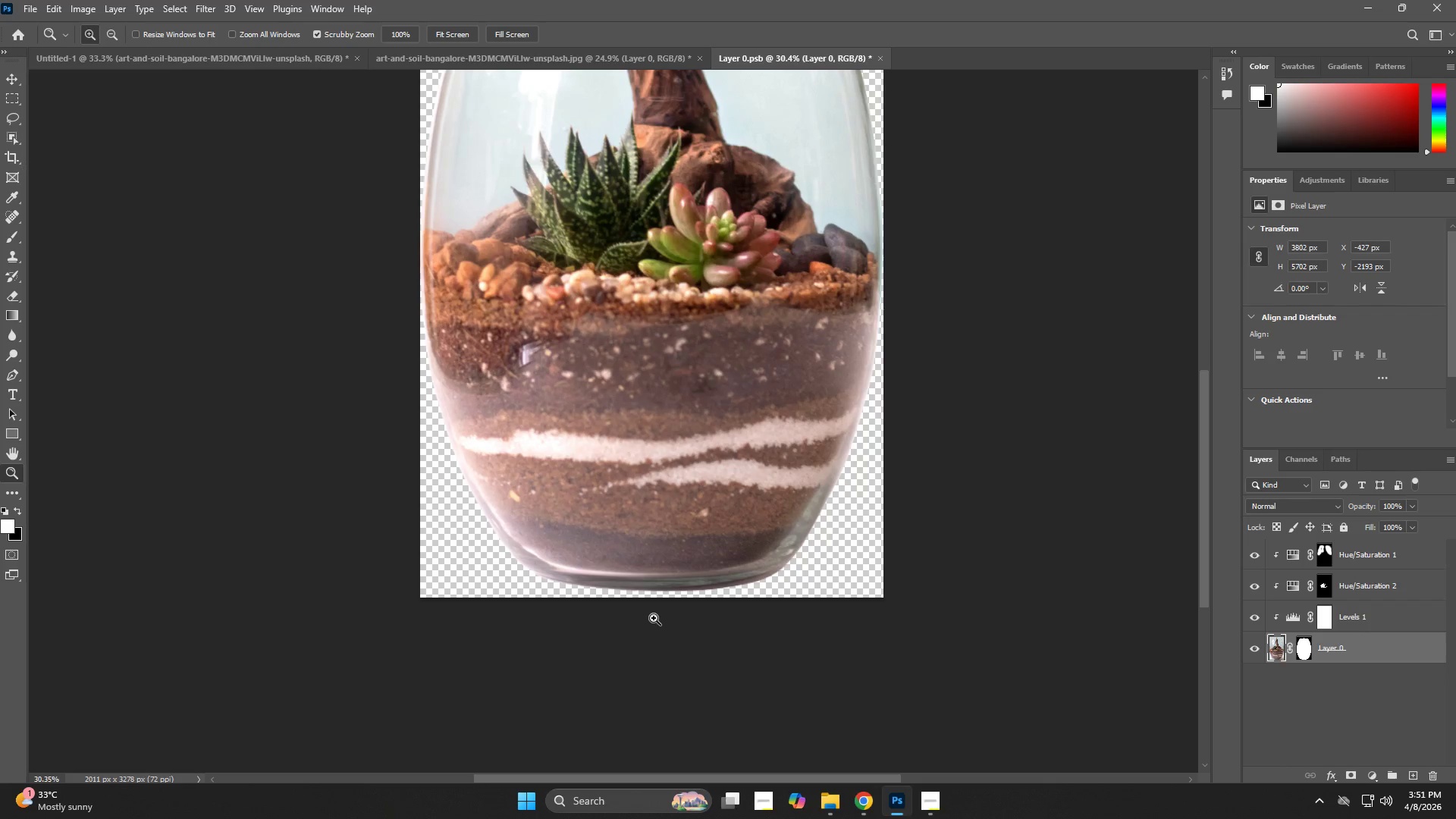 
left_click_drag(start_coordinate=[645, 590], to_coordinate=[611, 321])
 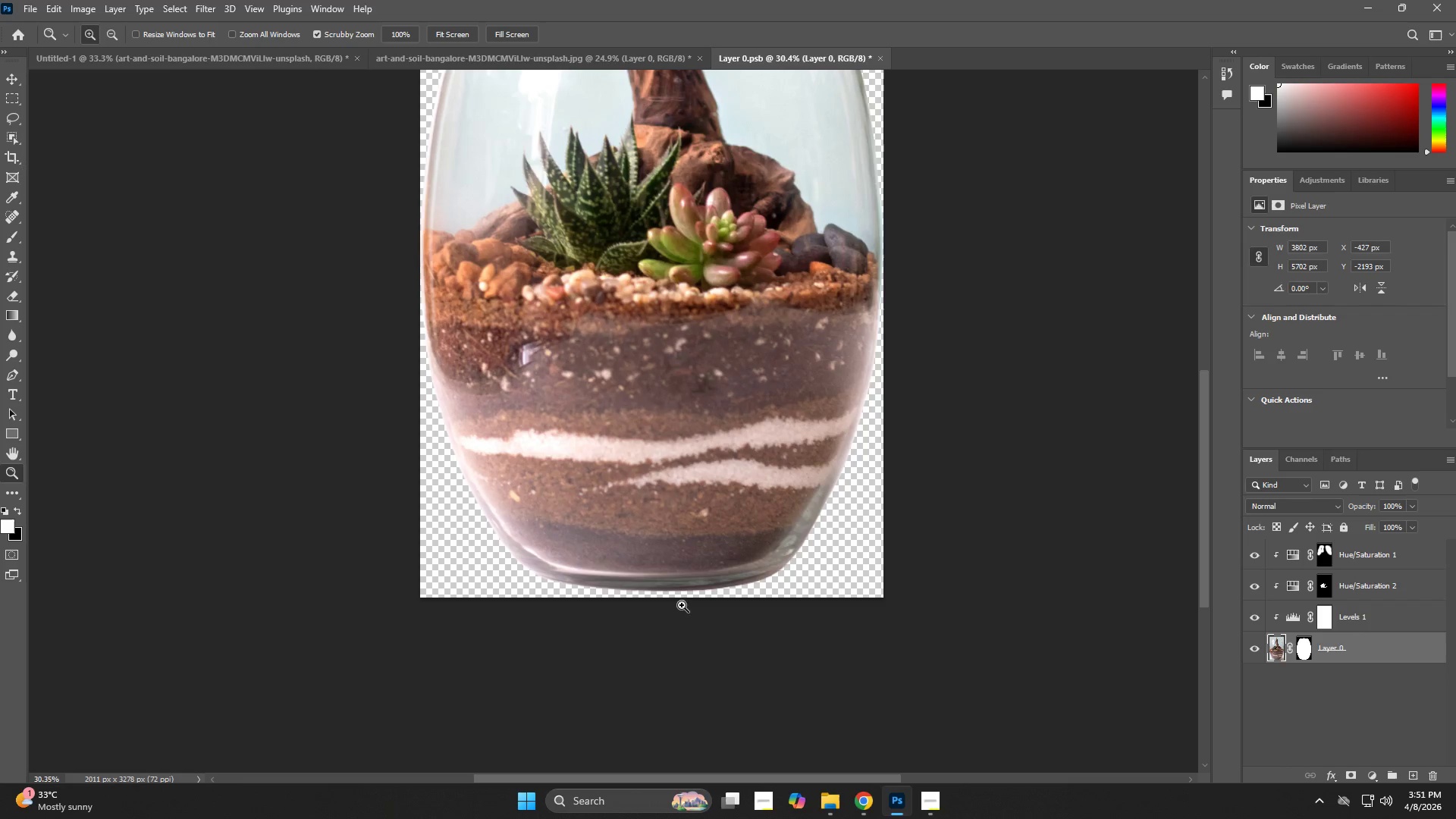 
key(Z)
 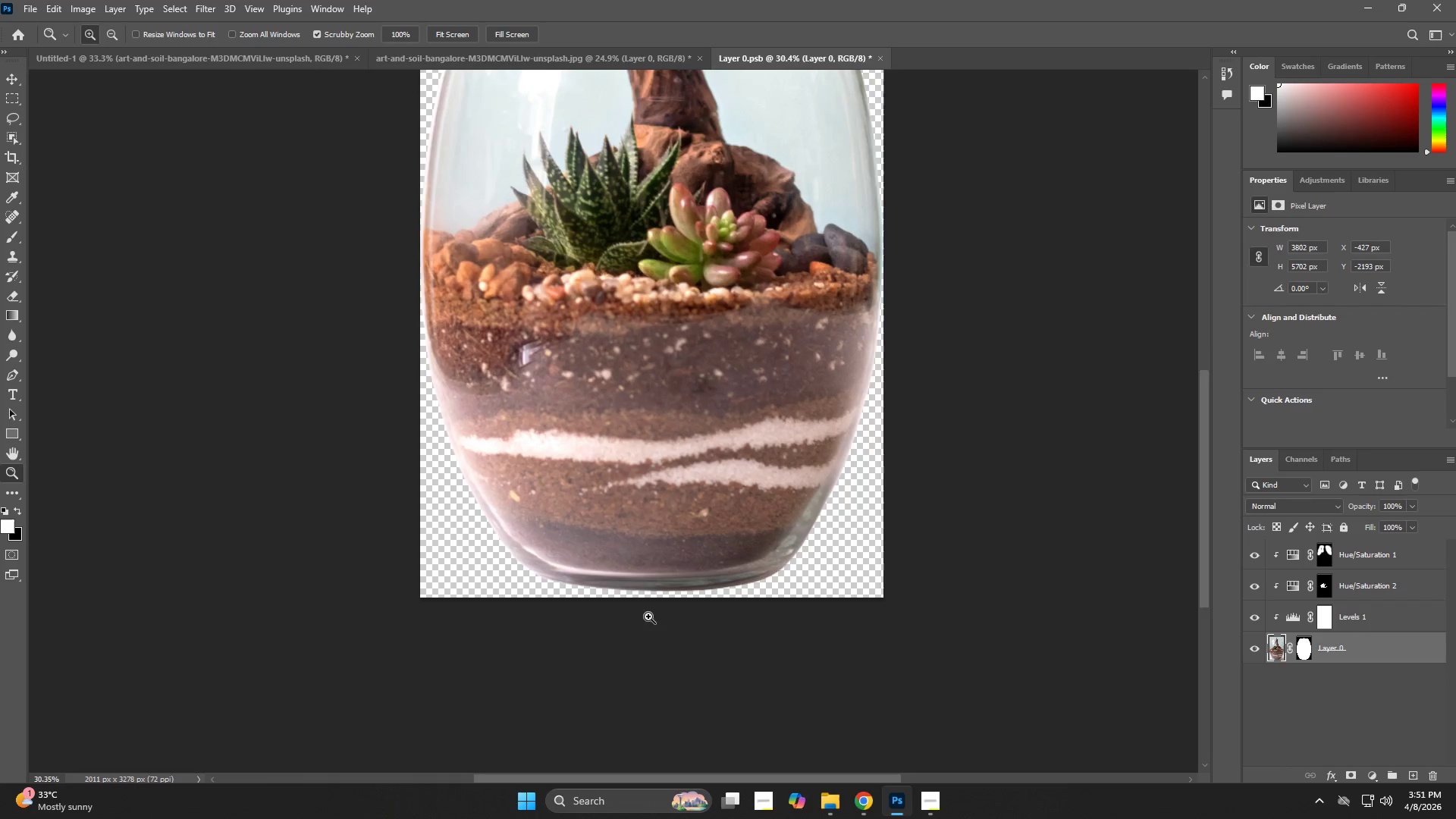 
left_click_drag(start_coordinate=[648, 617], to_coordinate=[665, 662])
 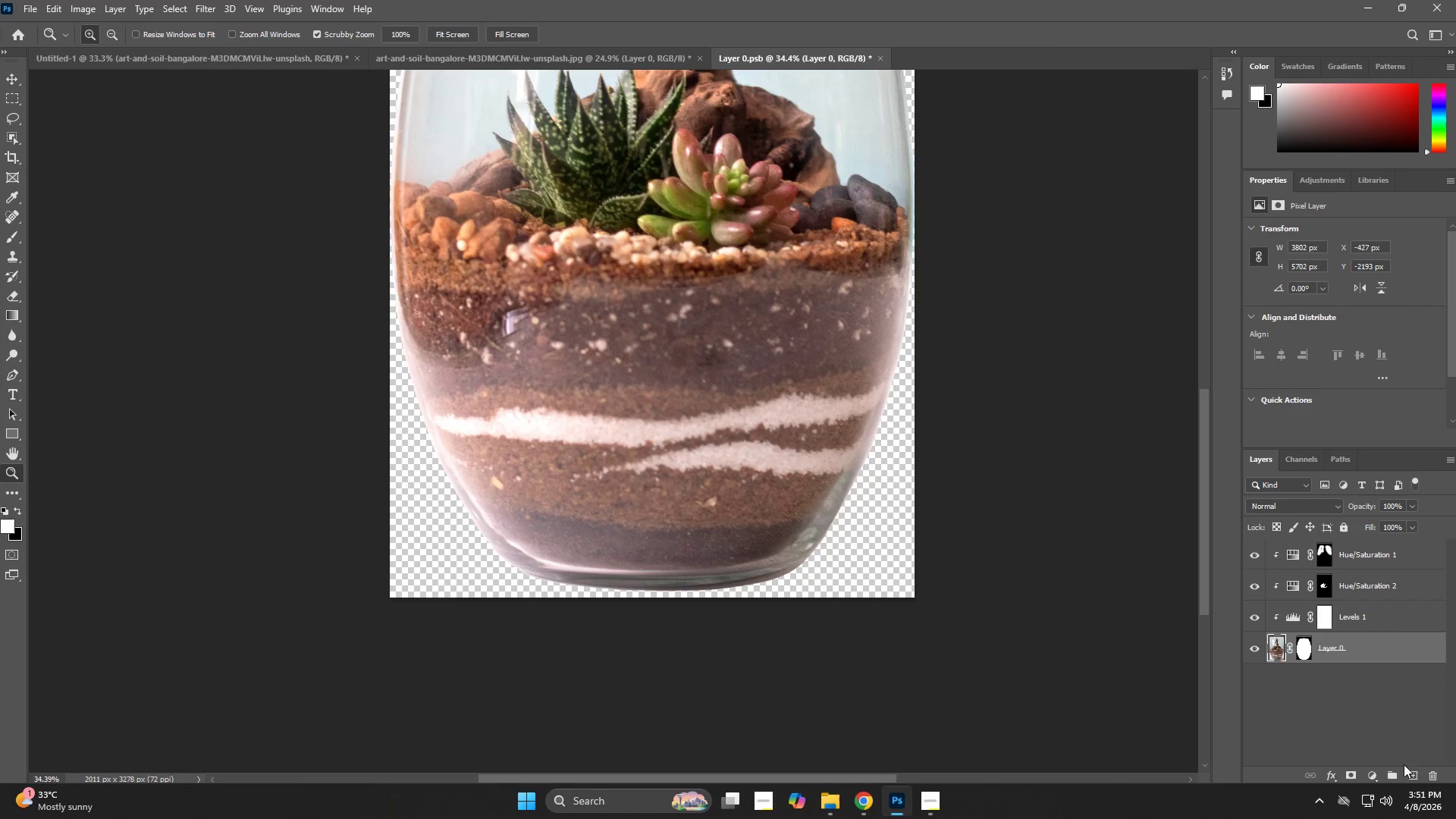 
left_click([1410, 773])
 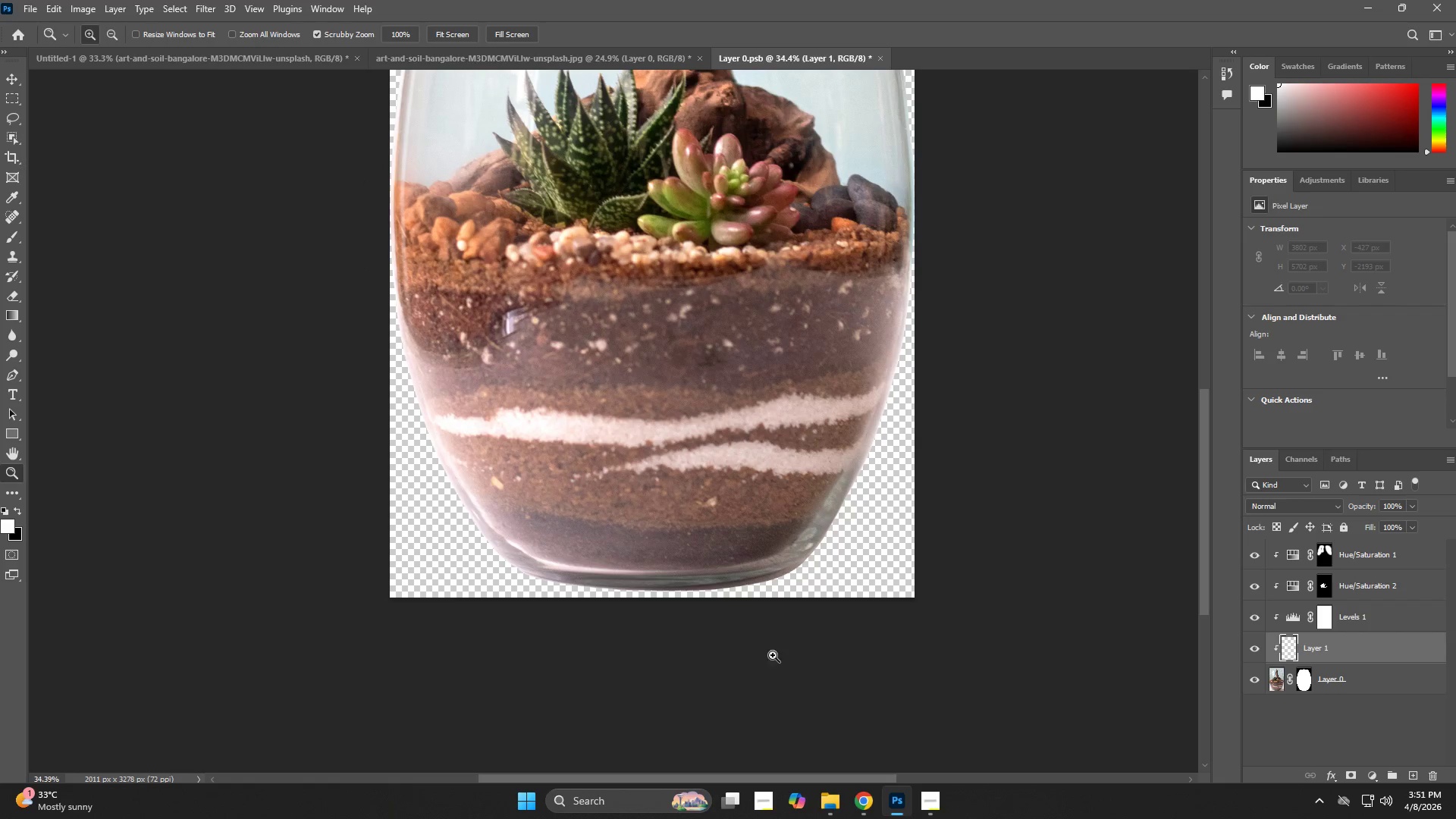 
type(bx)
 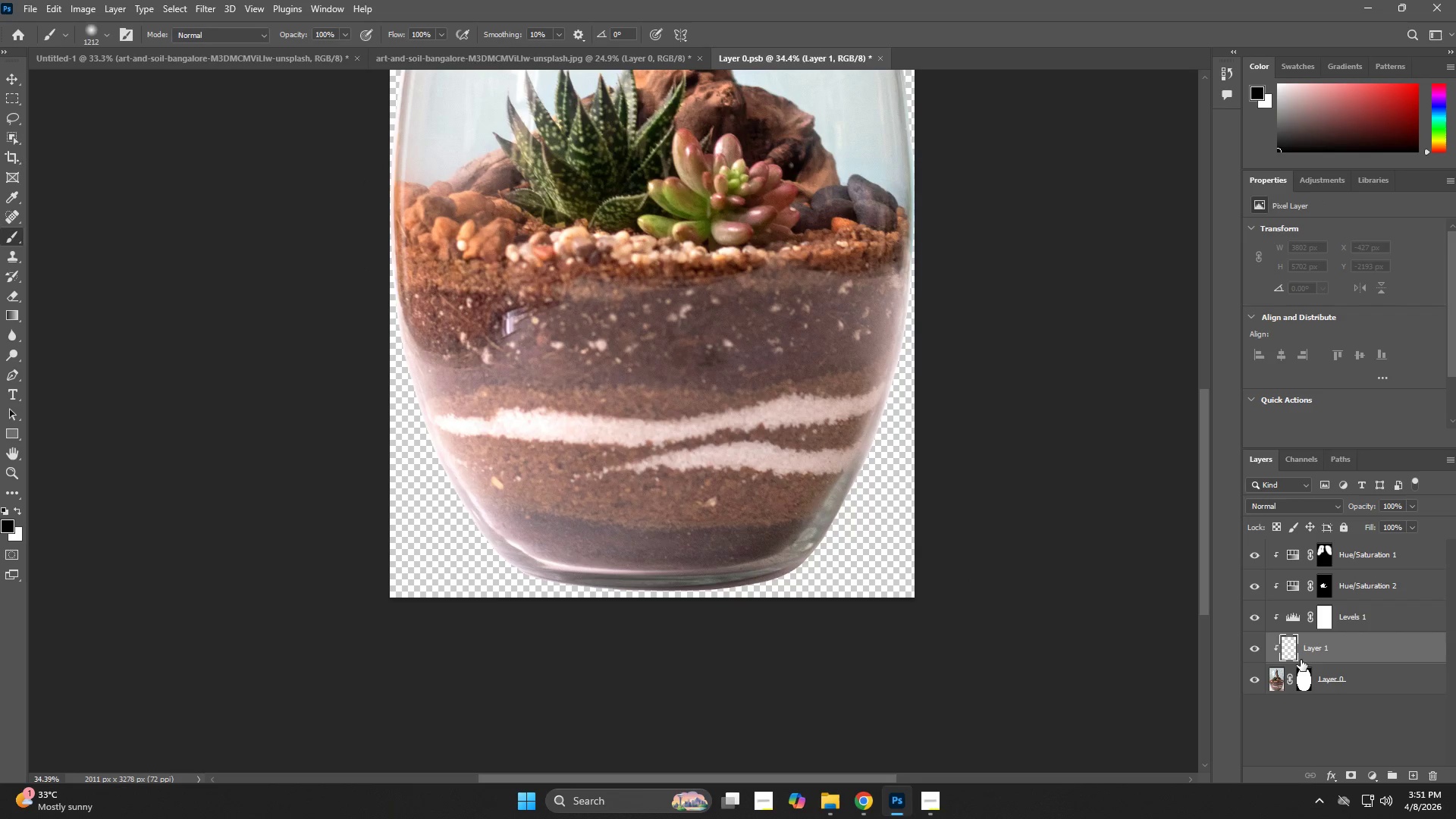 
hold_key(key=AltLeft, duration=1.08)
 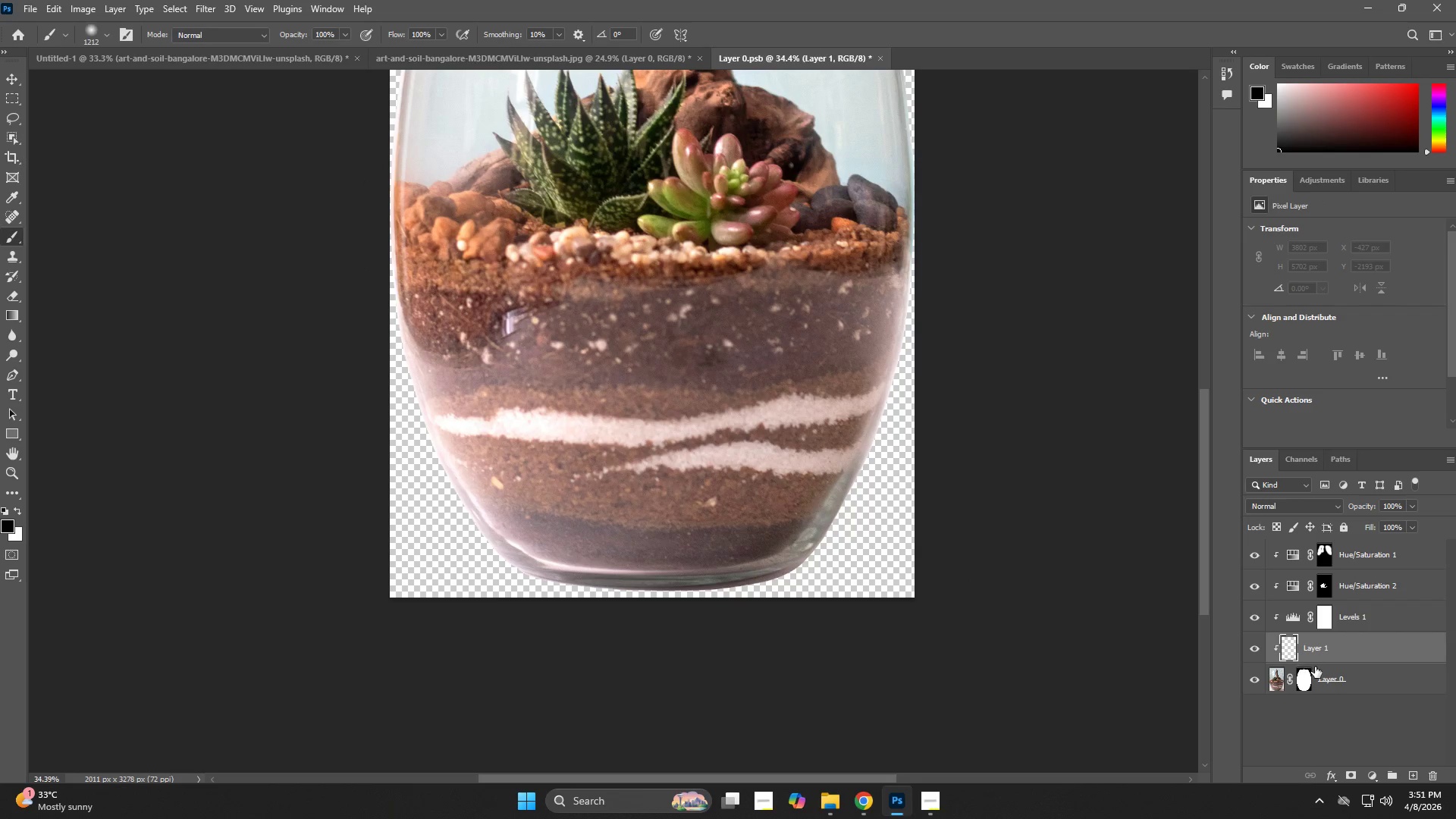 
left_click([1329, 654])
 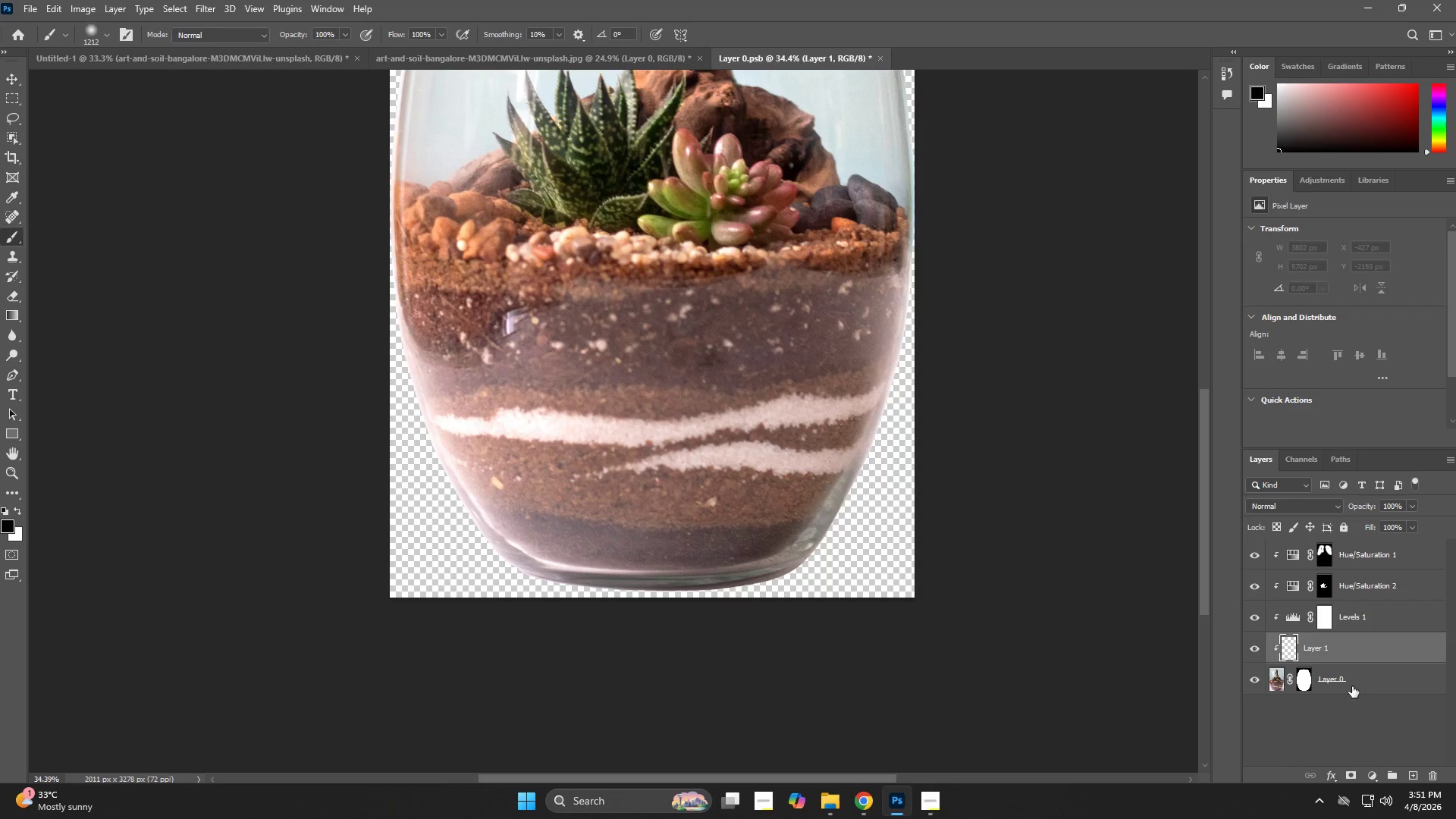 
key(Backspace)
 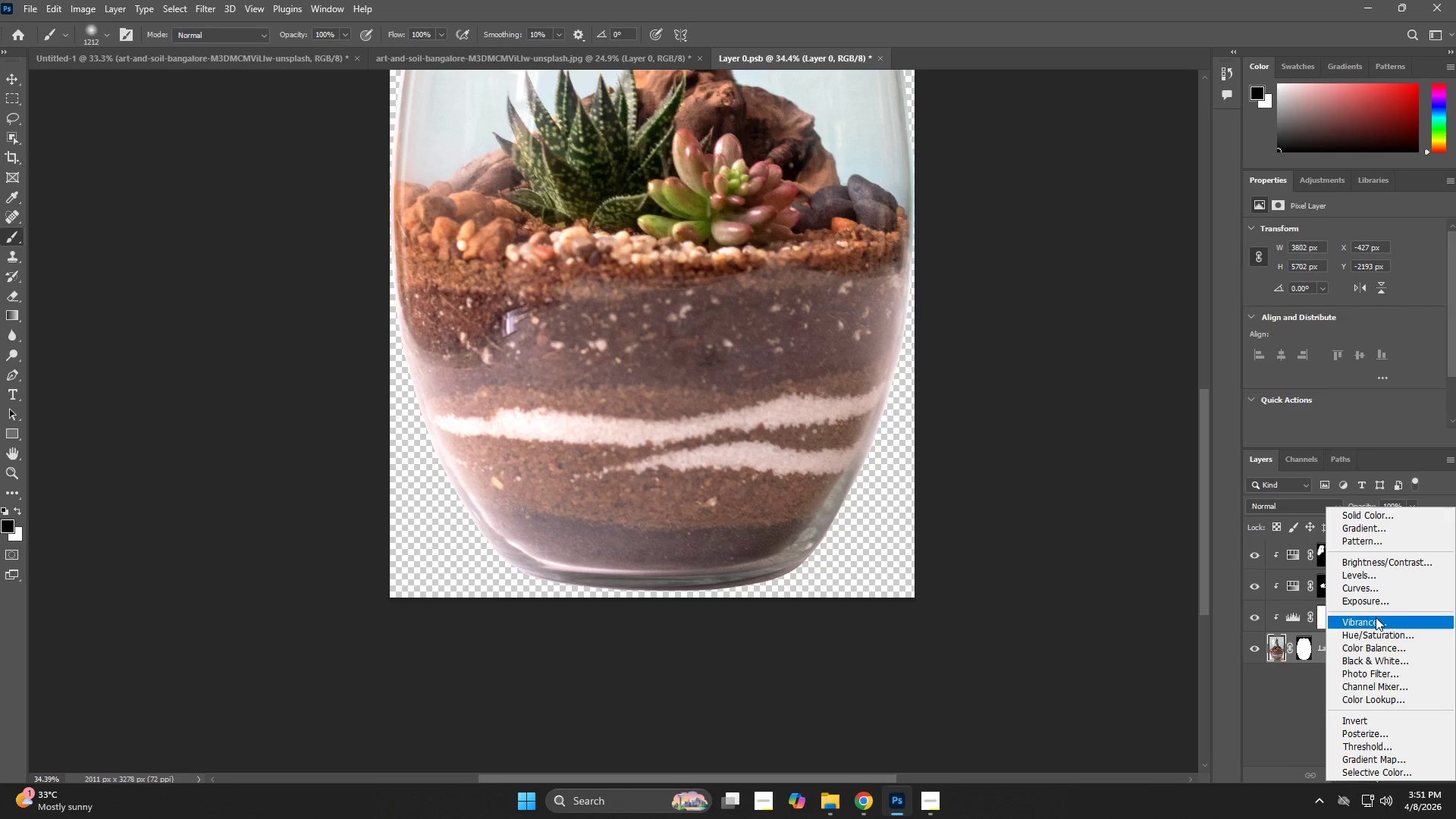 
left_click([1373, 608])
 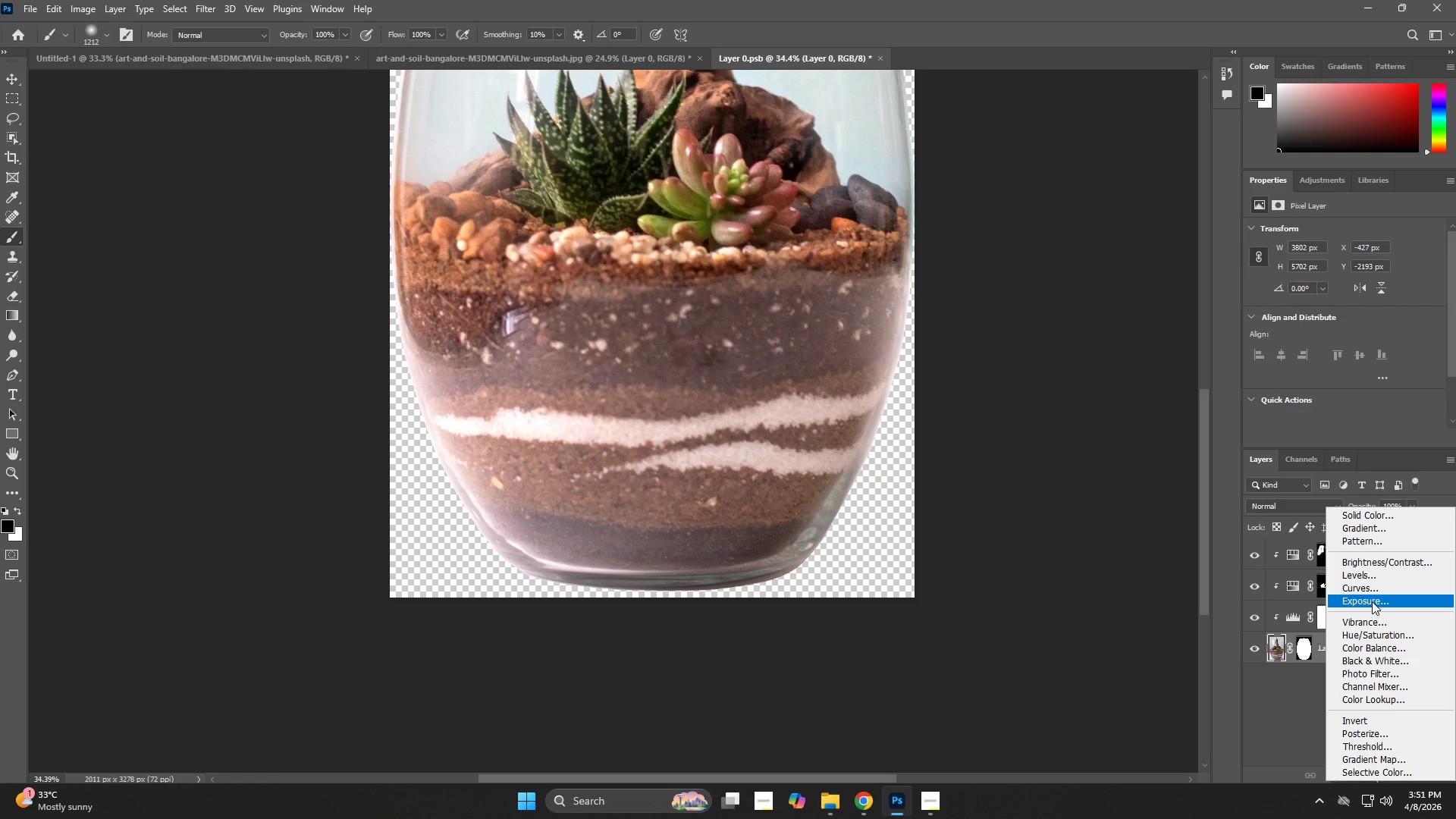 
left_click([1372, 601])
 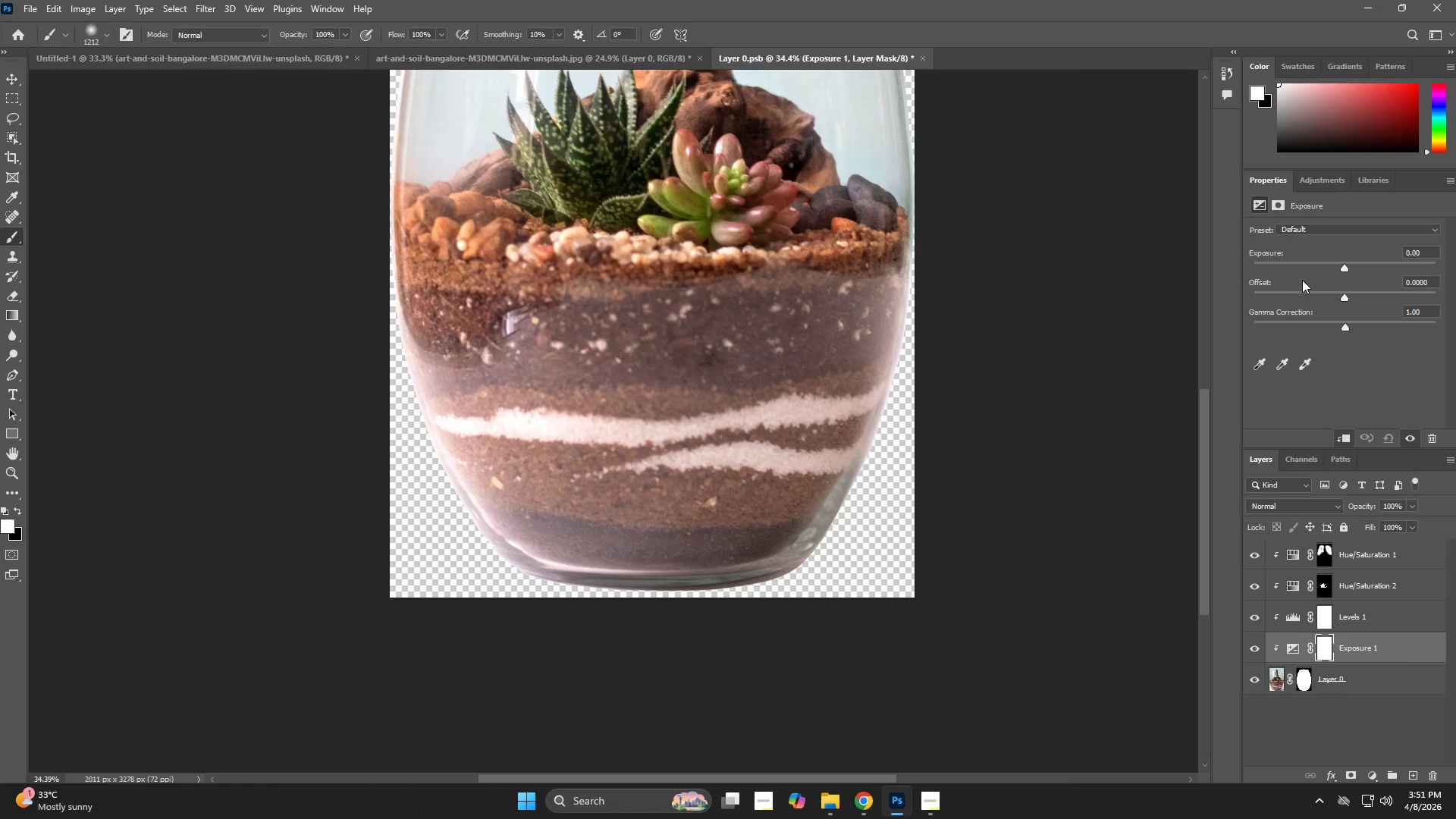 
left_click_drag(start_coordinate=[1299, 265], to_coordinate=[1323, 266])
 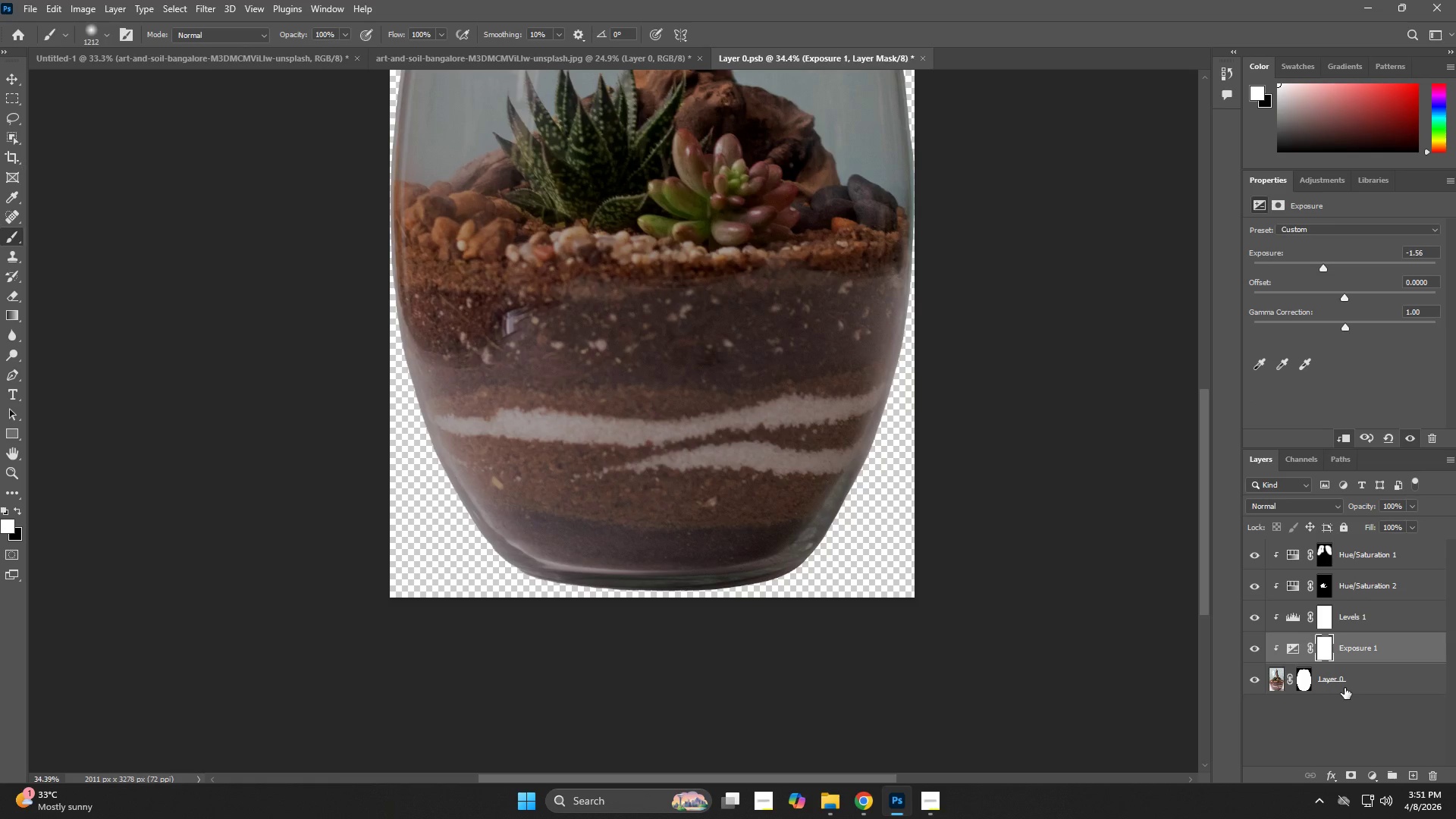 
key(Control+I)
 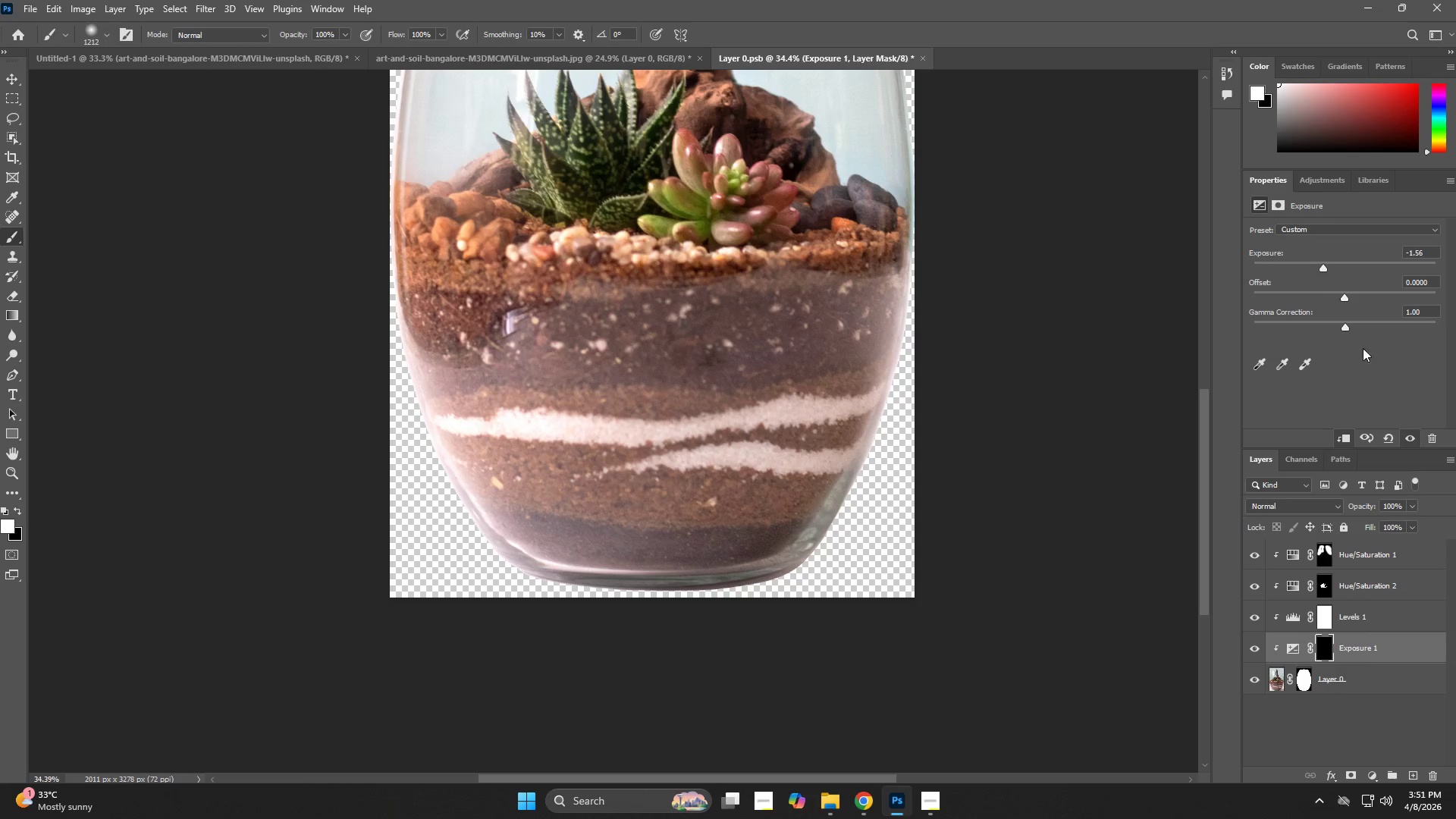 
type(bzbzbx)
 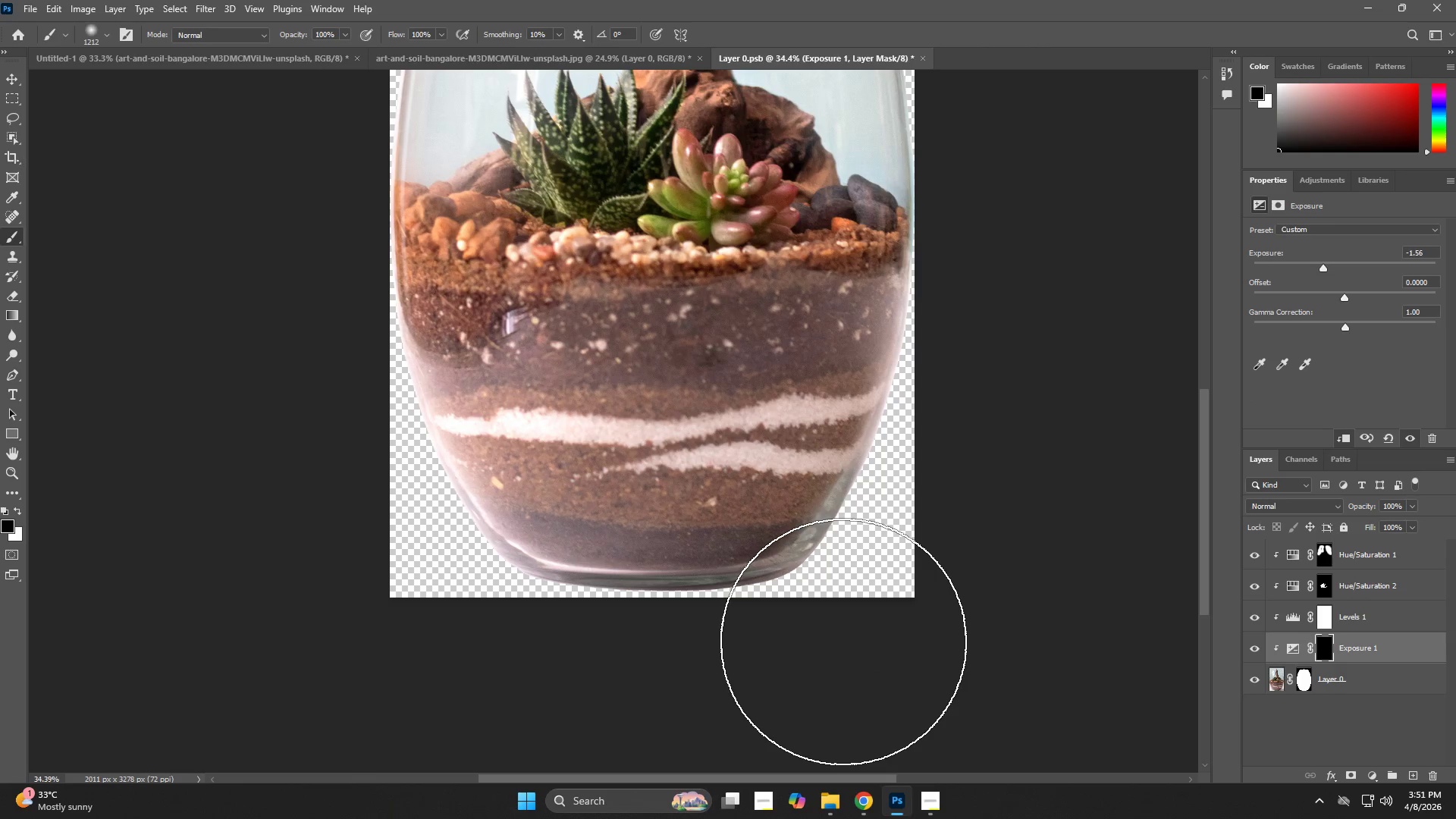 
left_click_drag(start_coordinate=[843, 642], to_coordinate=[765, 658])
 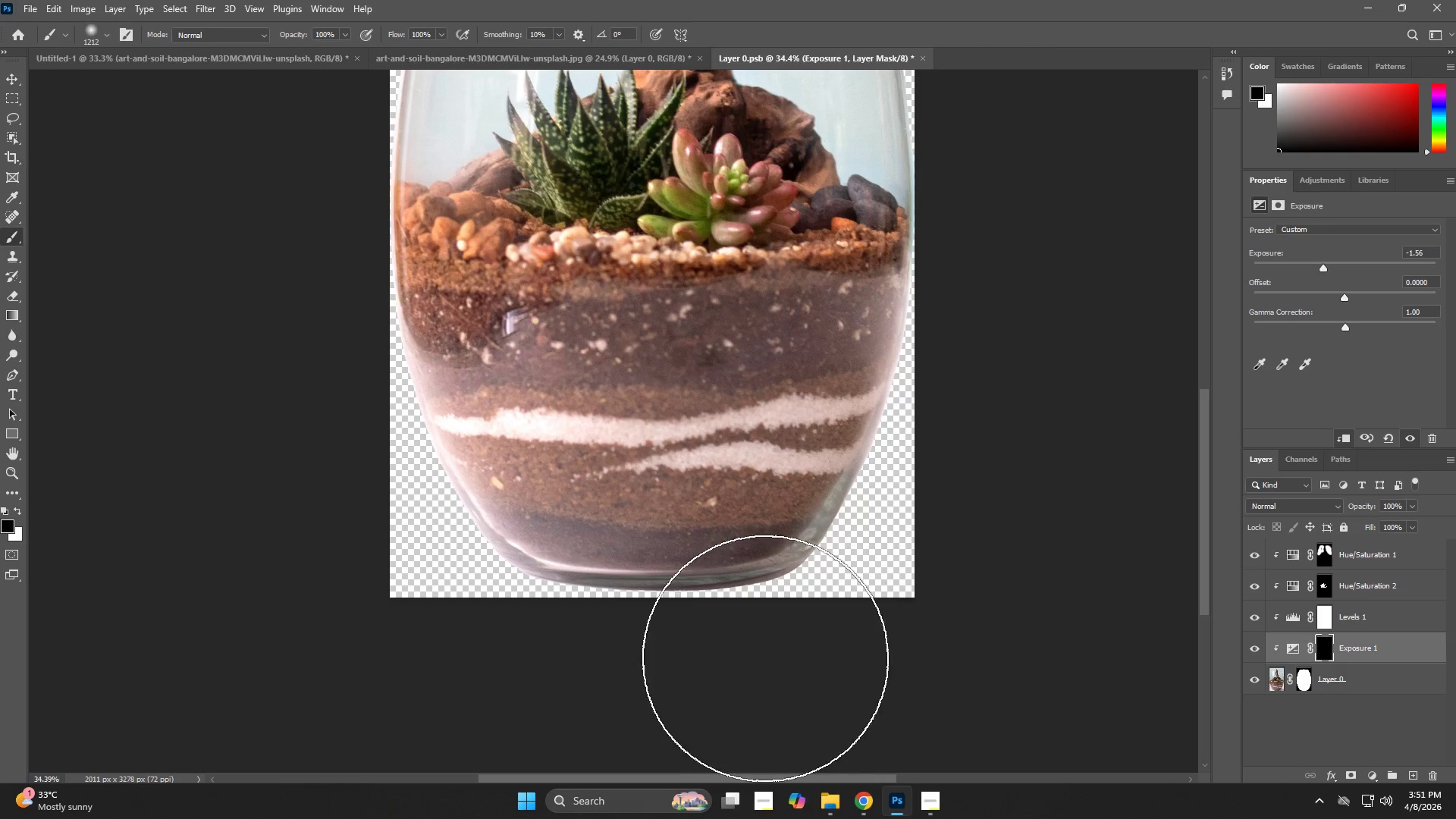 
key(X)
 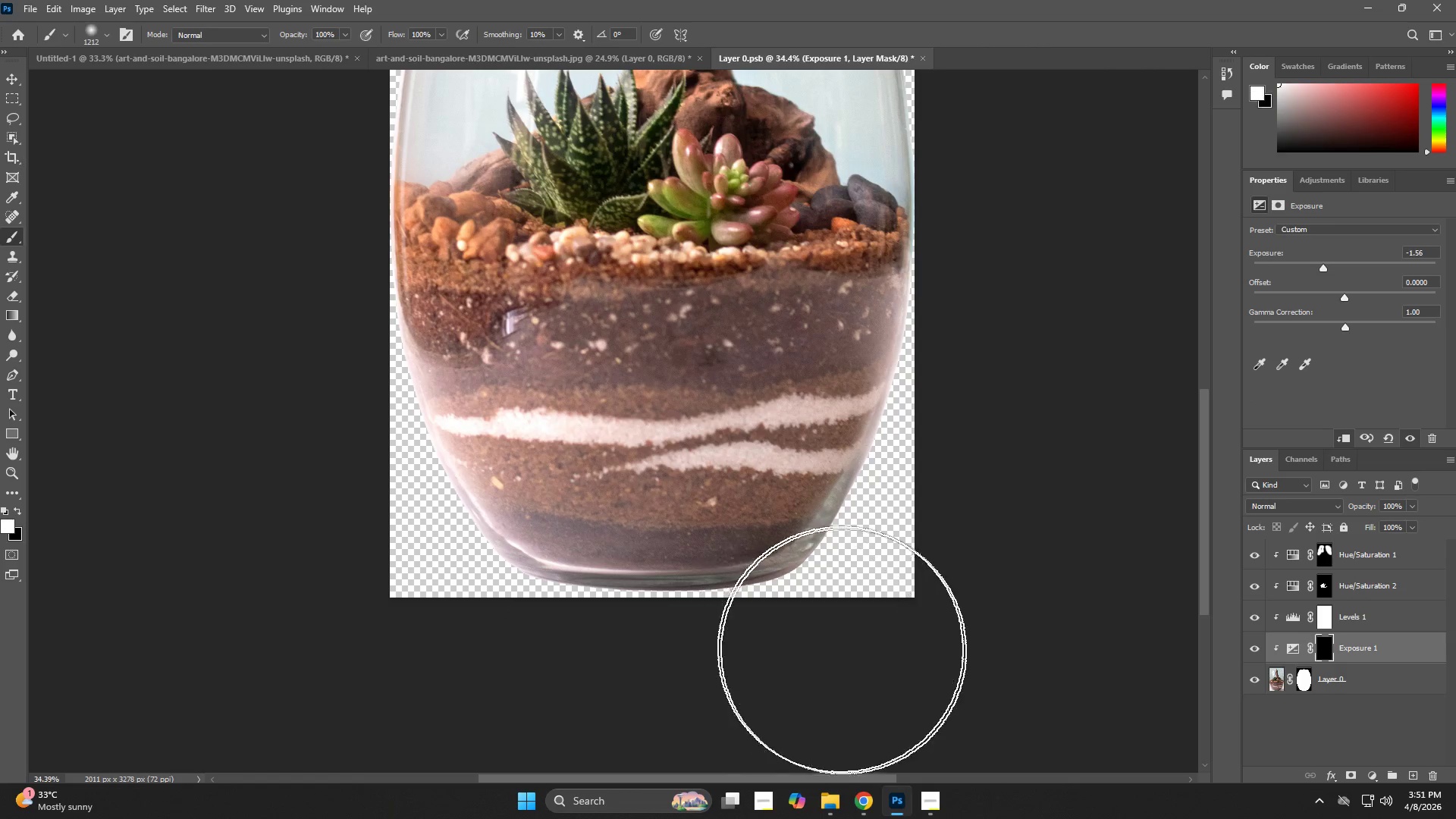 
left_click_drag(start_coordinate=[818, 652], to_coordinate=[805, 677])
 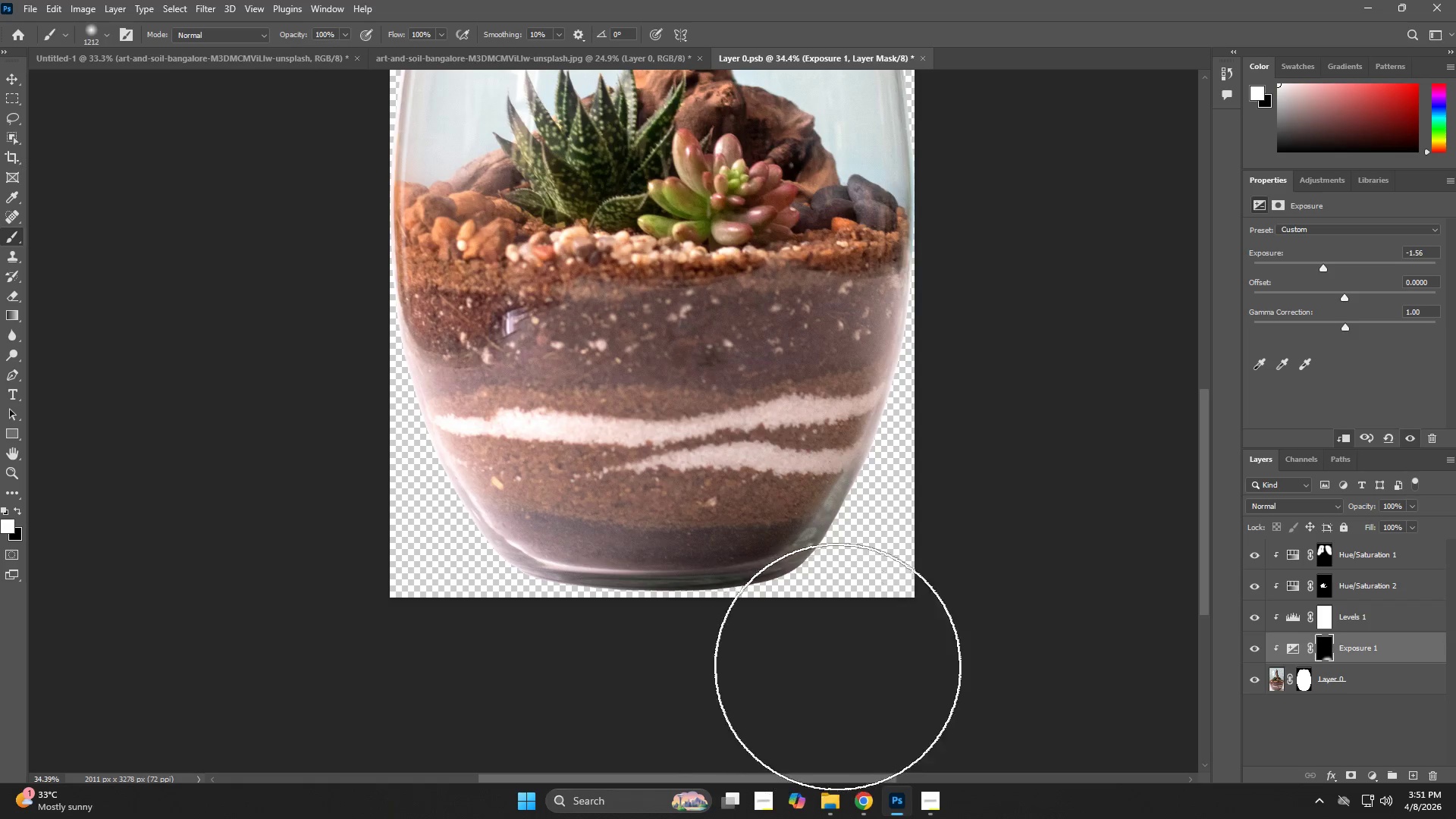 
left_click_drag(start_coordinate=[780, 689], to_coordinate=[485, 683])
 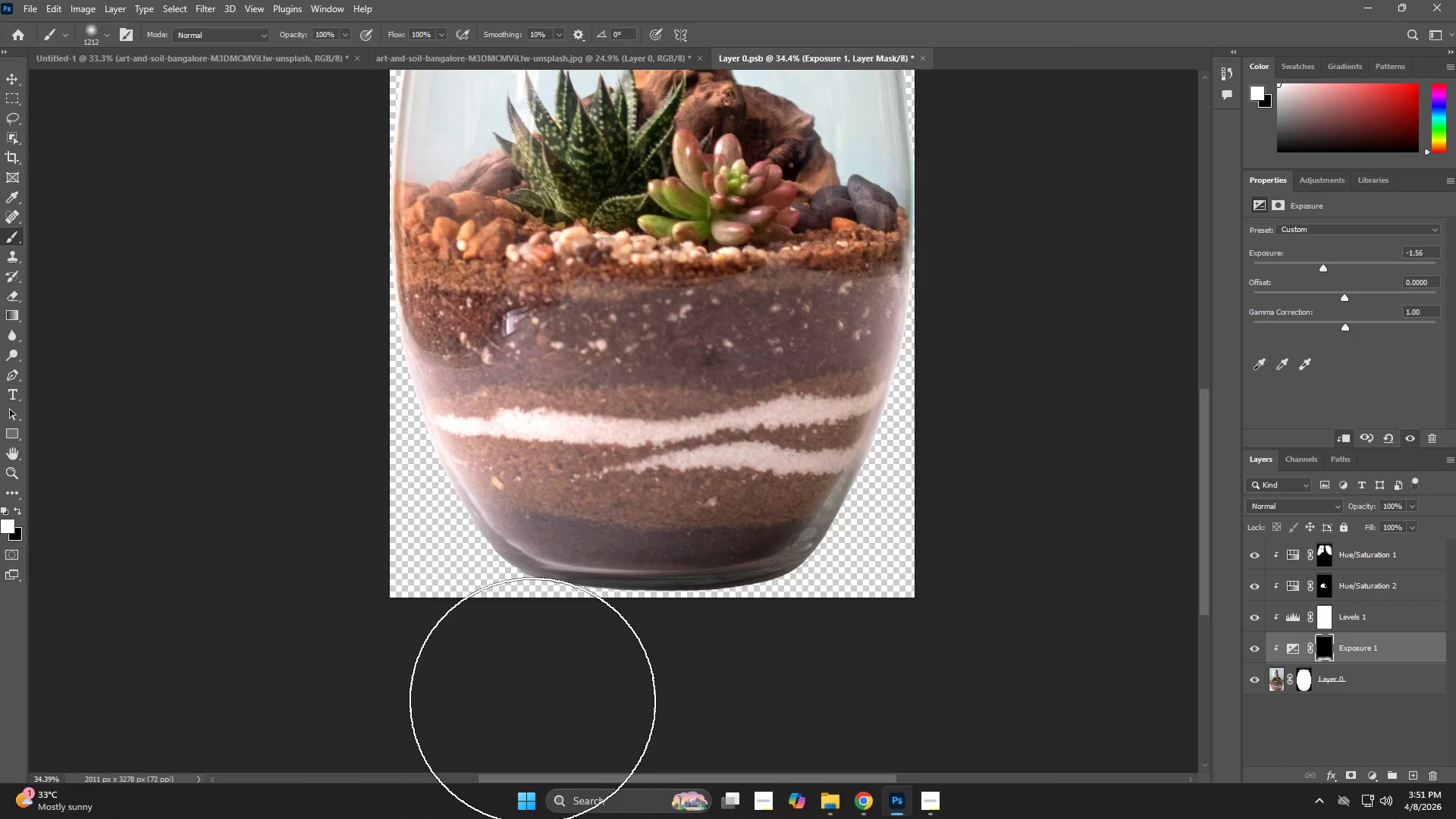 
left_click_drag(start_coordinate=[494, 687], to_coordinate=[472, 676])
 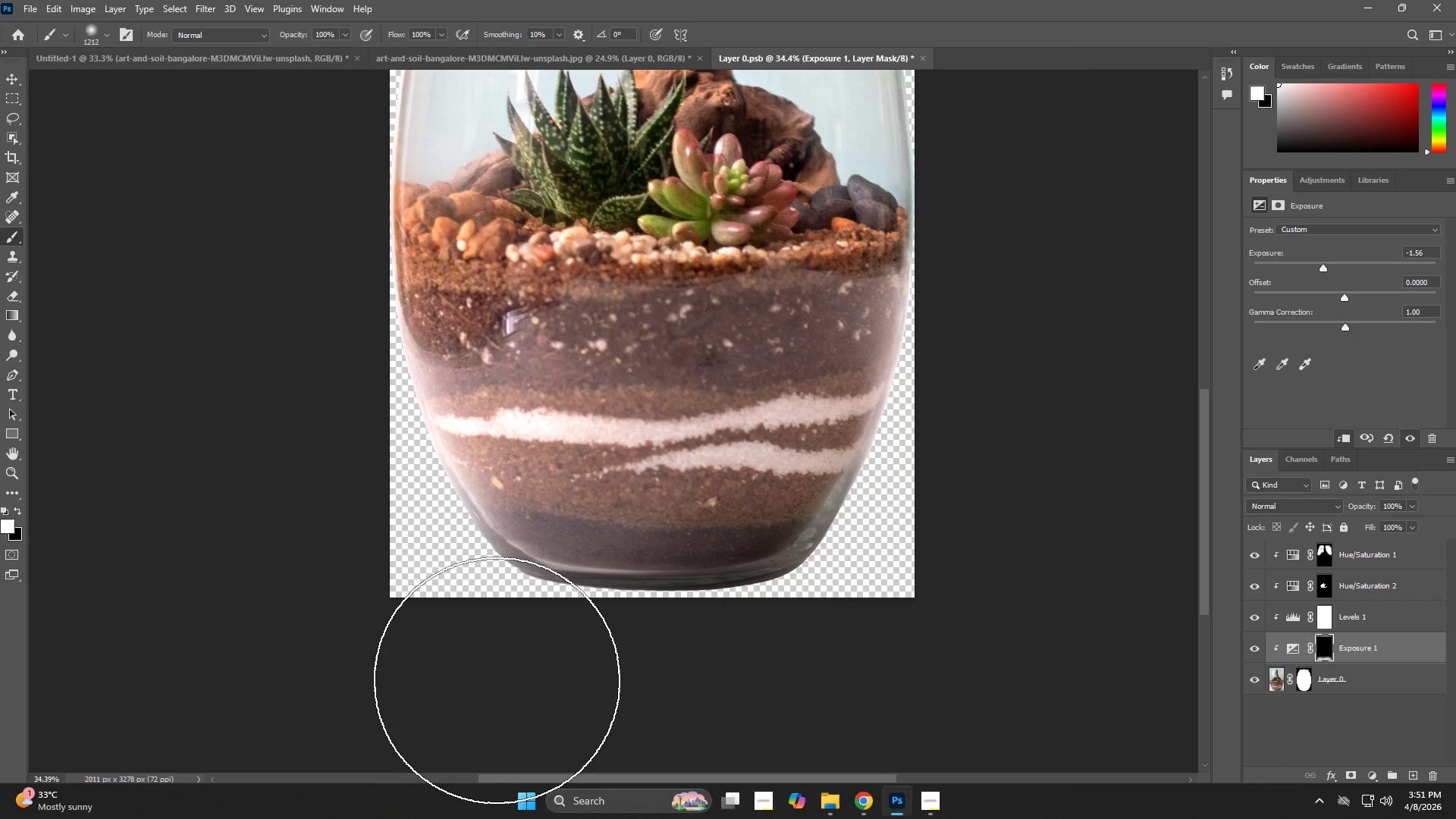 
left_click_drag(start_coordinate=[497, 680], to_coordinate=[488, 680])
 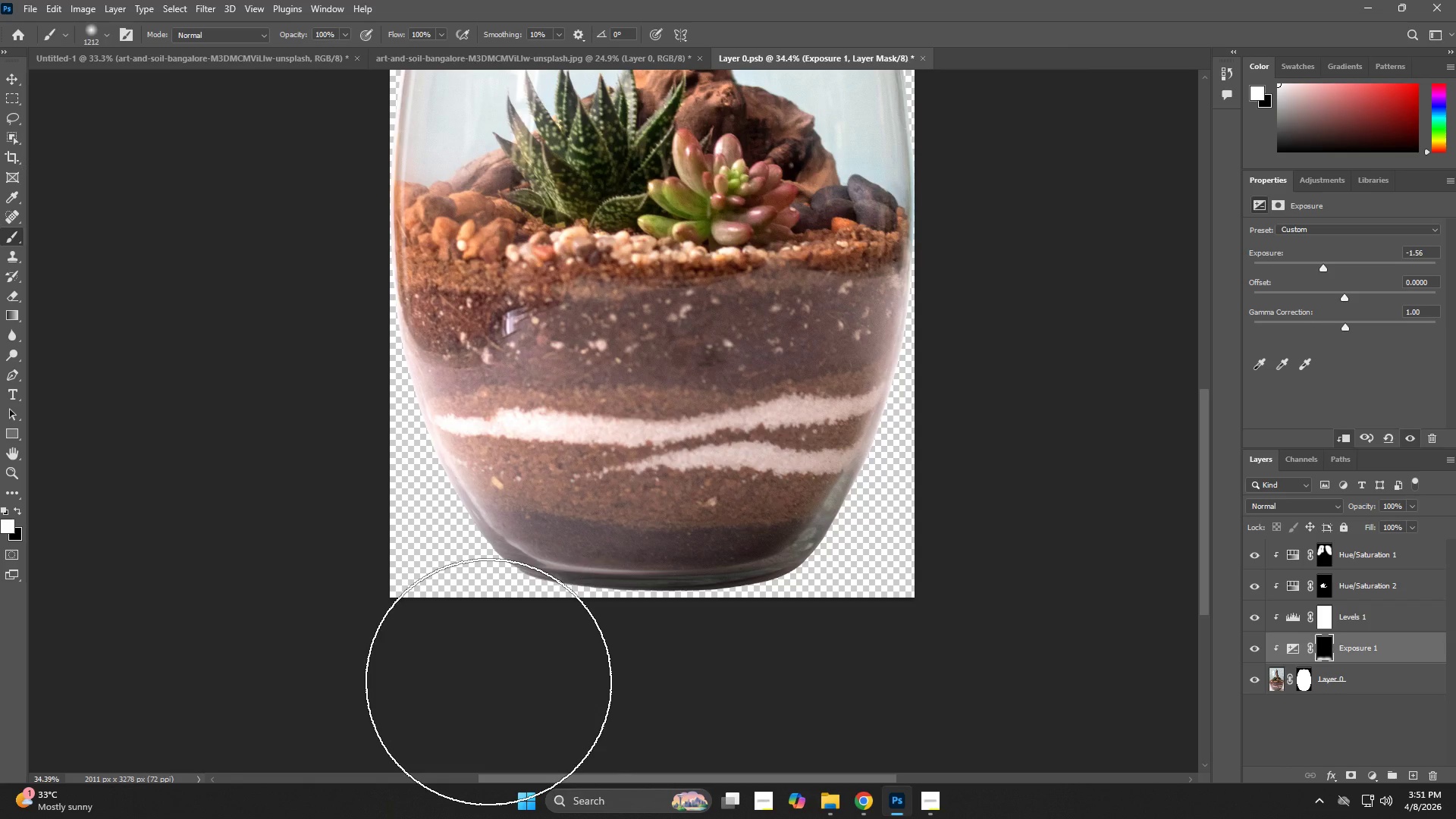 
left_click_drag(start_coordinate=[460, 667], to_coordinate=[527, 690])
 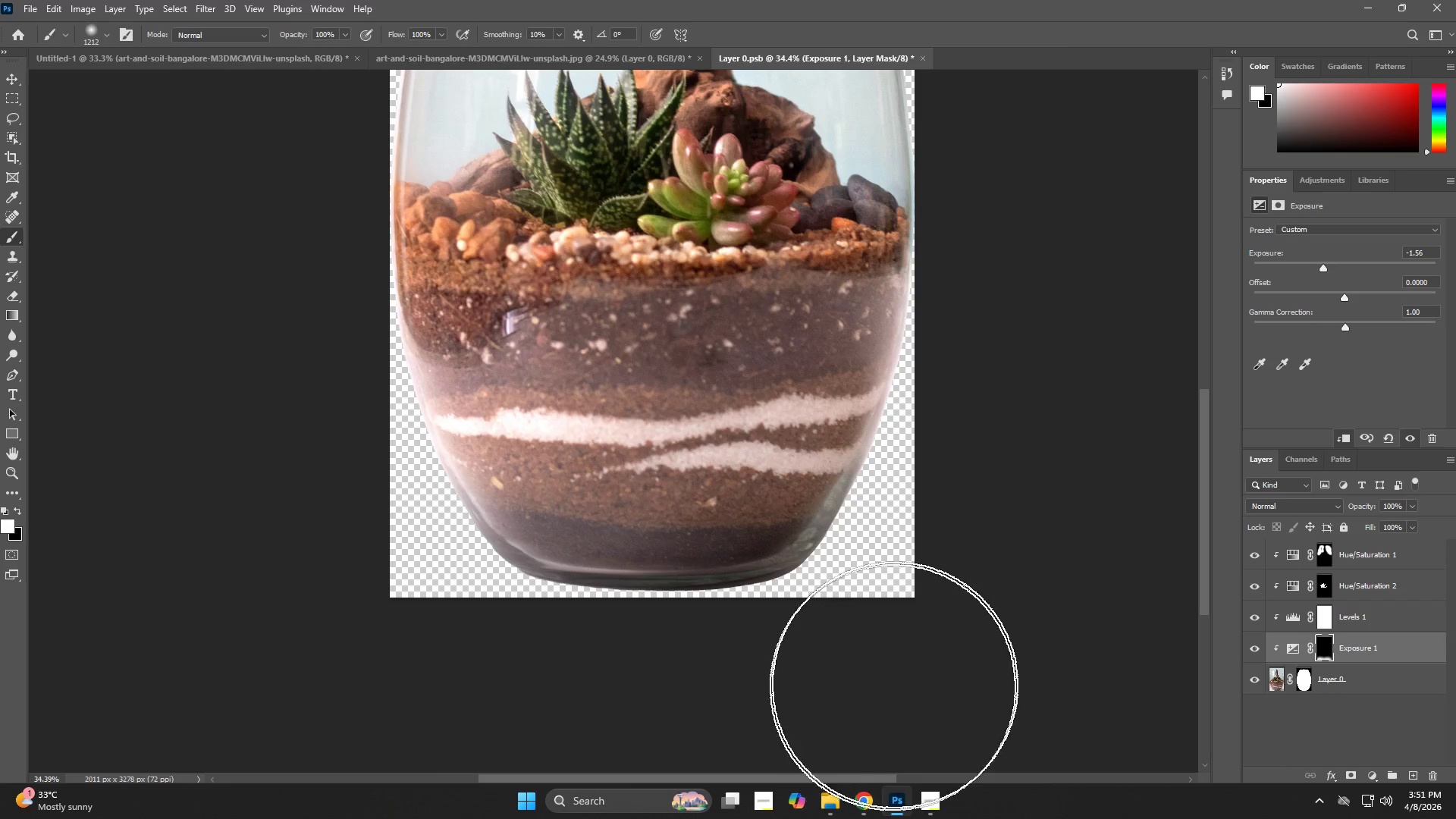 
left_click_drag(start_coordinate=[877, 643], to_coordinate=[1031, 309])
 